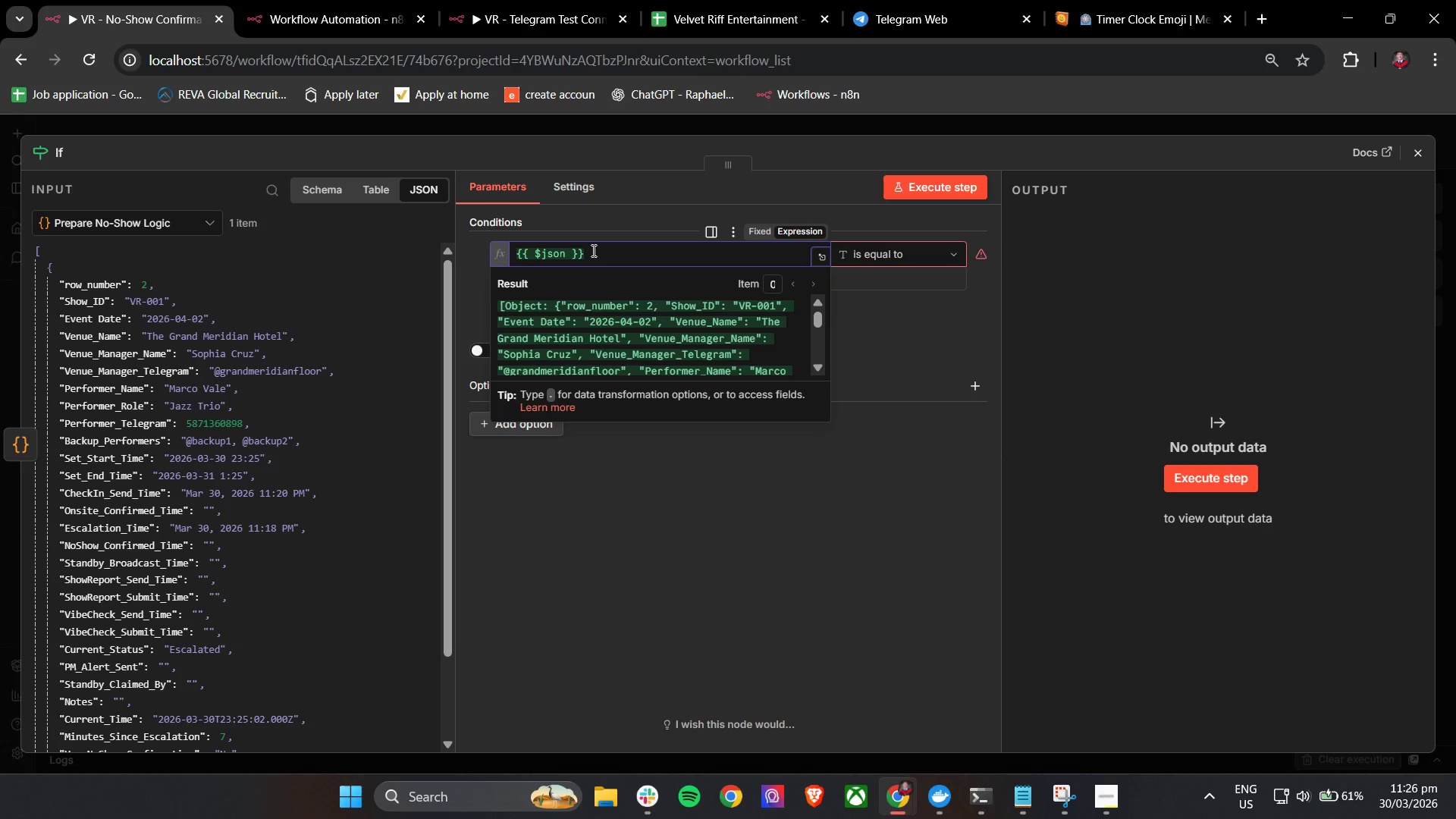 
key(BracketLeft)
 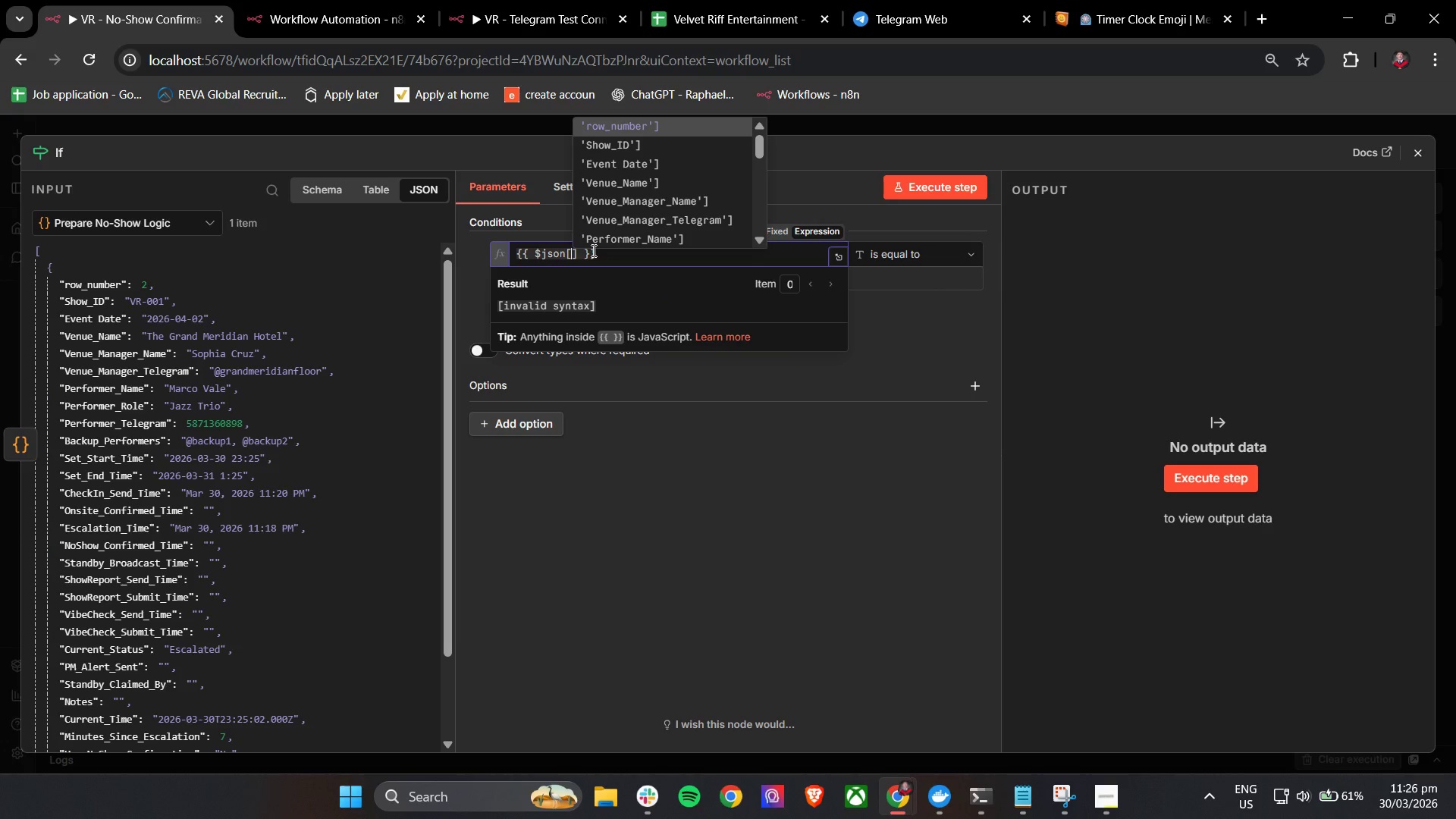 
key(ArrowUp)
 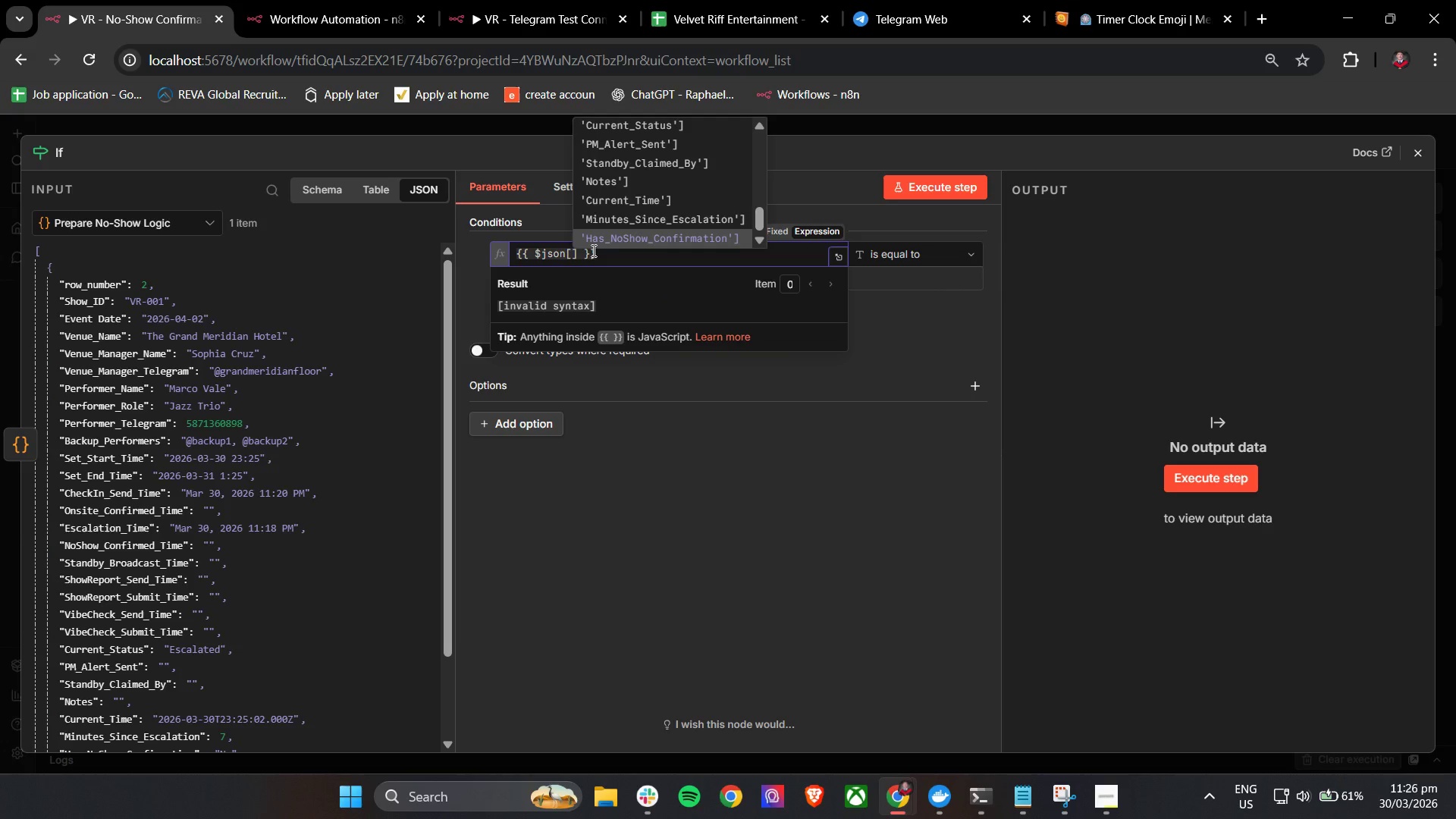 
key(ArrowUp)
 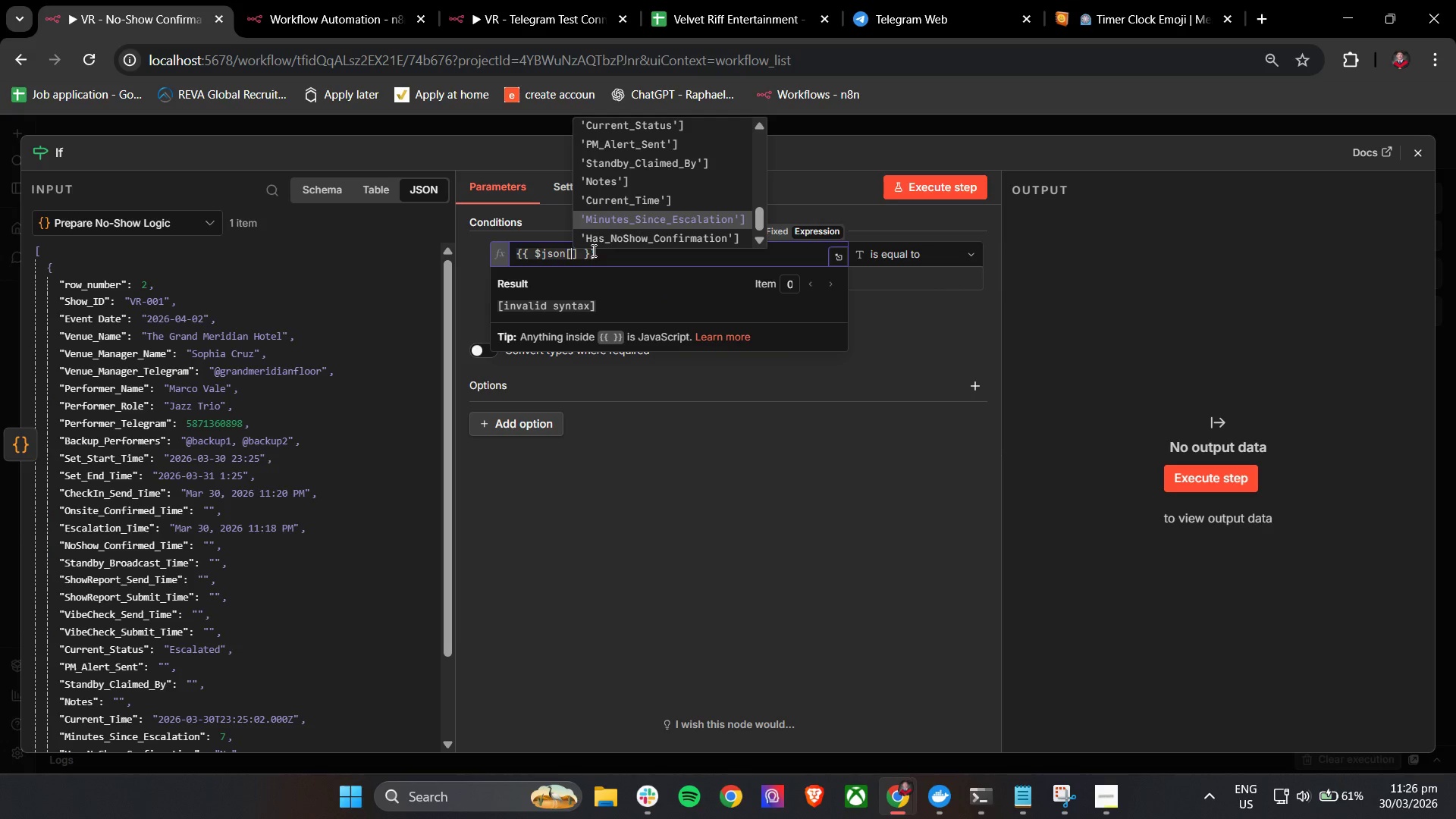 
key(Enter)
 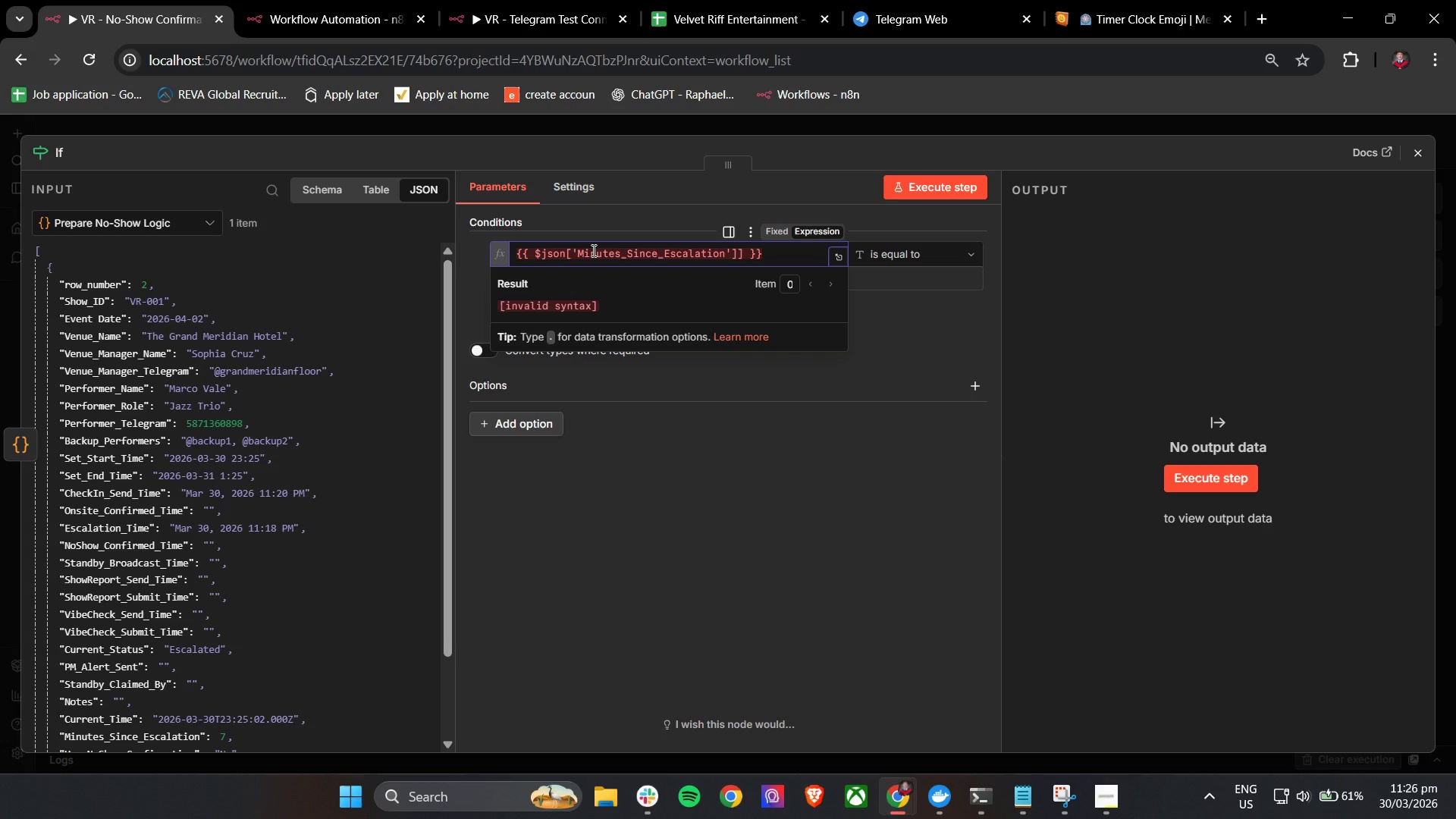 
key(Backspace)
 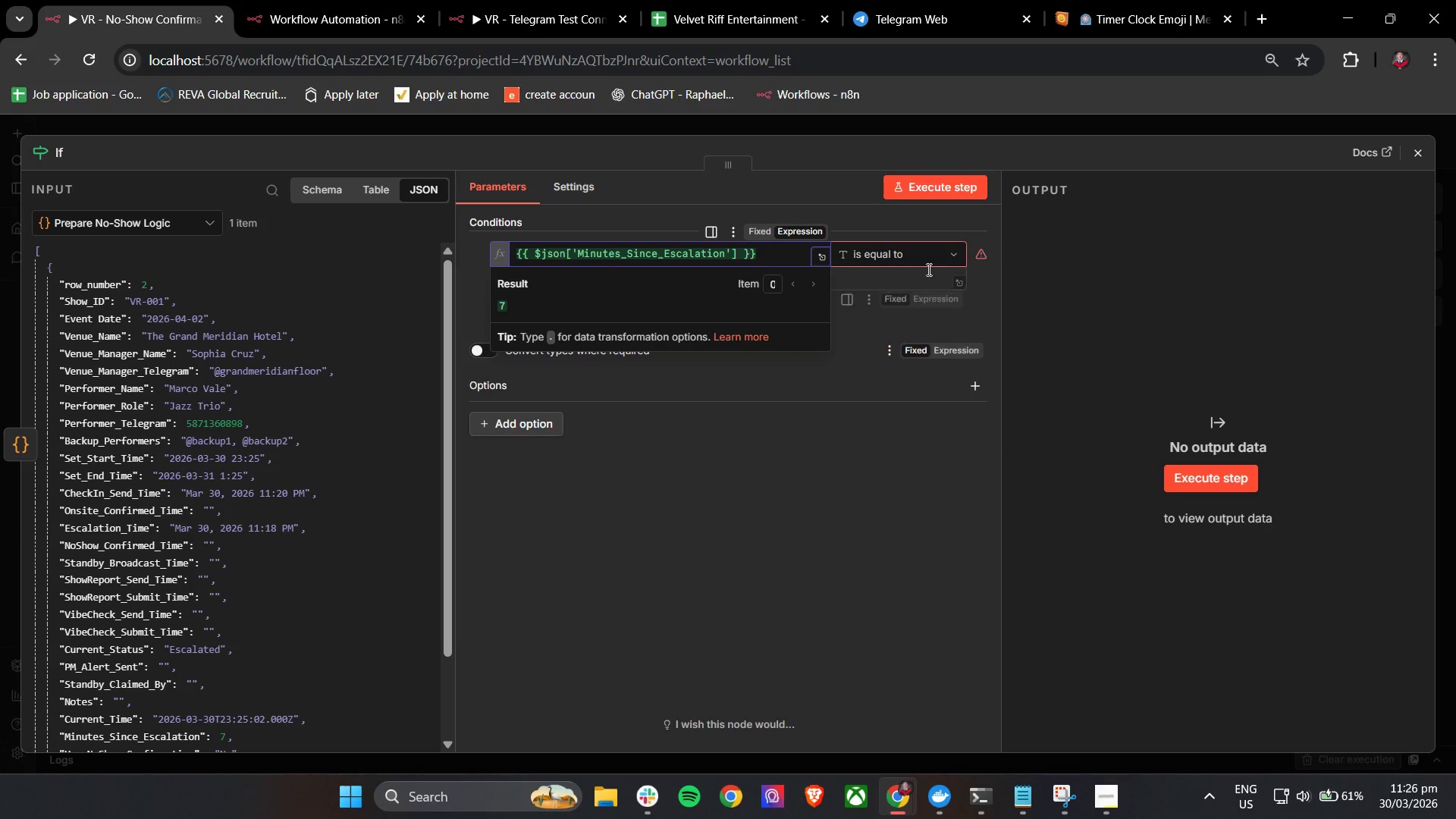 
left_click([920, 250])
 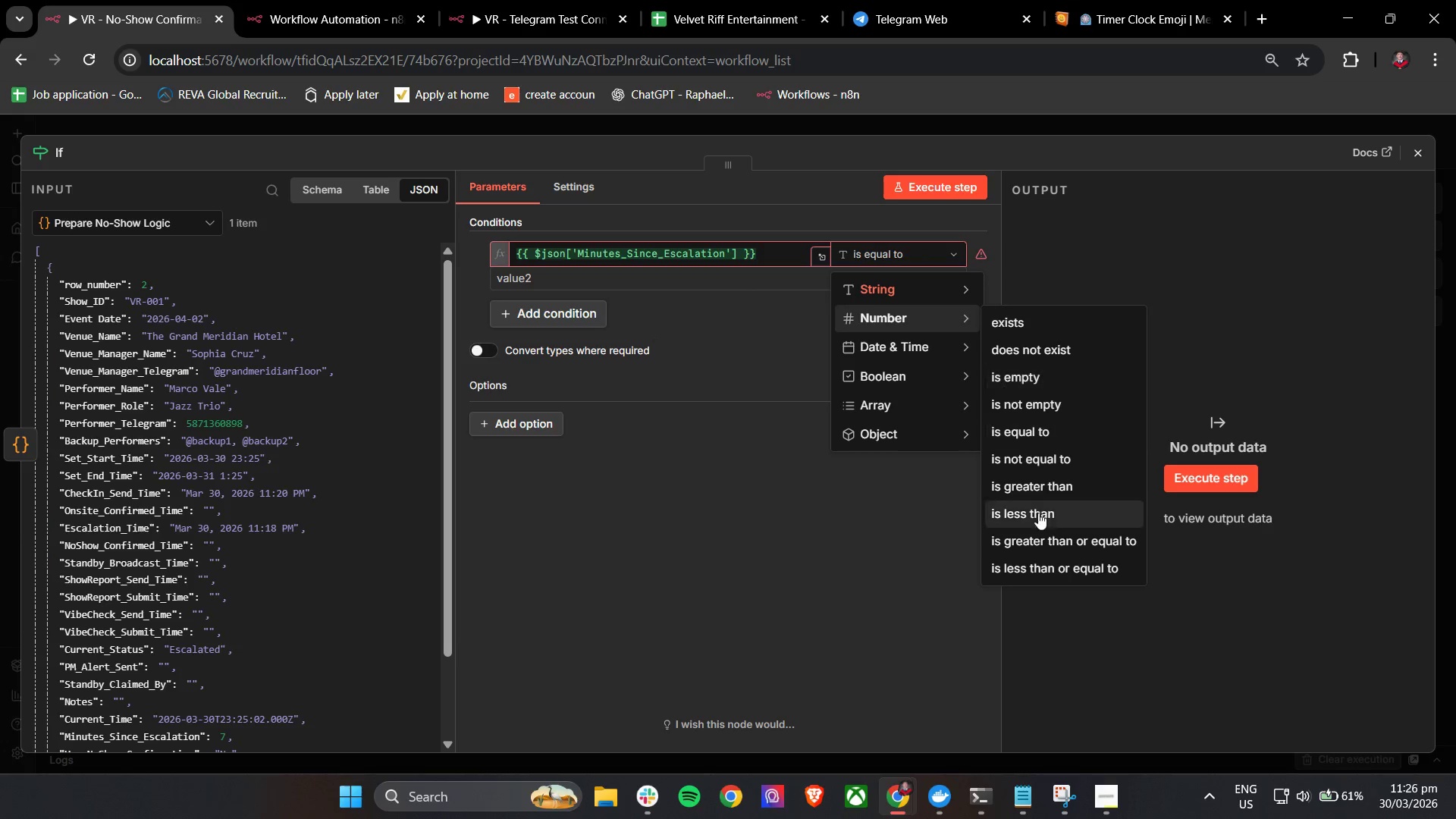 
wait(5.11)
 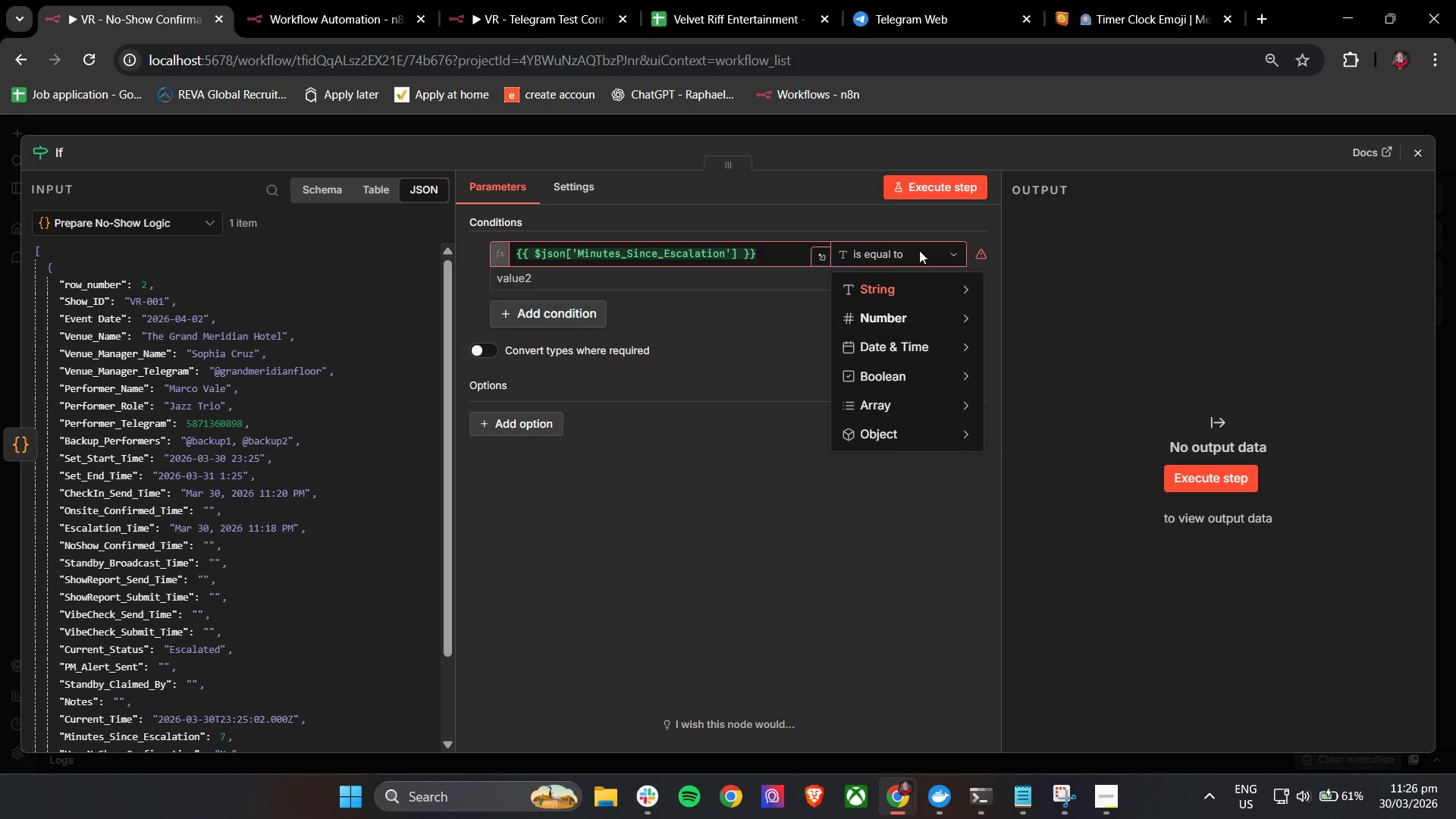 
double_click([599, 282])
 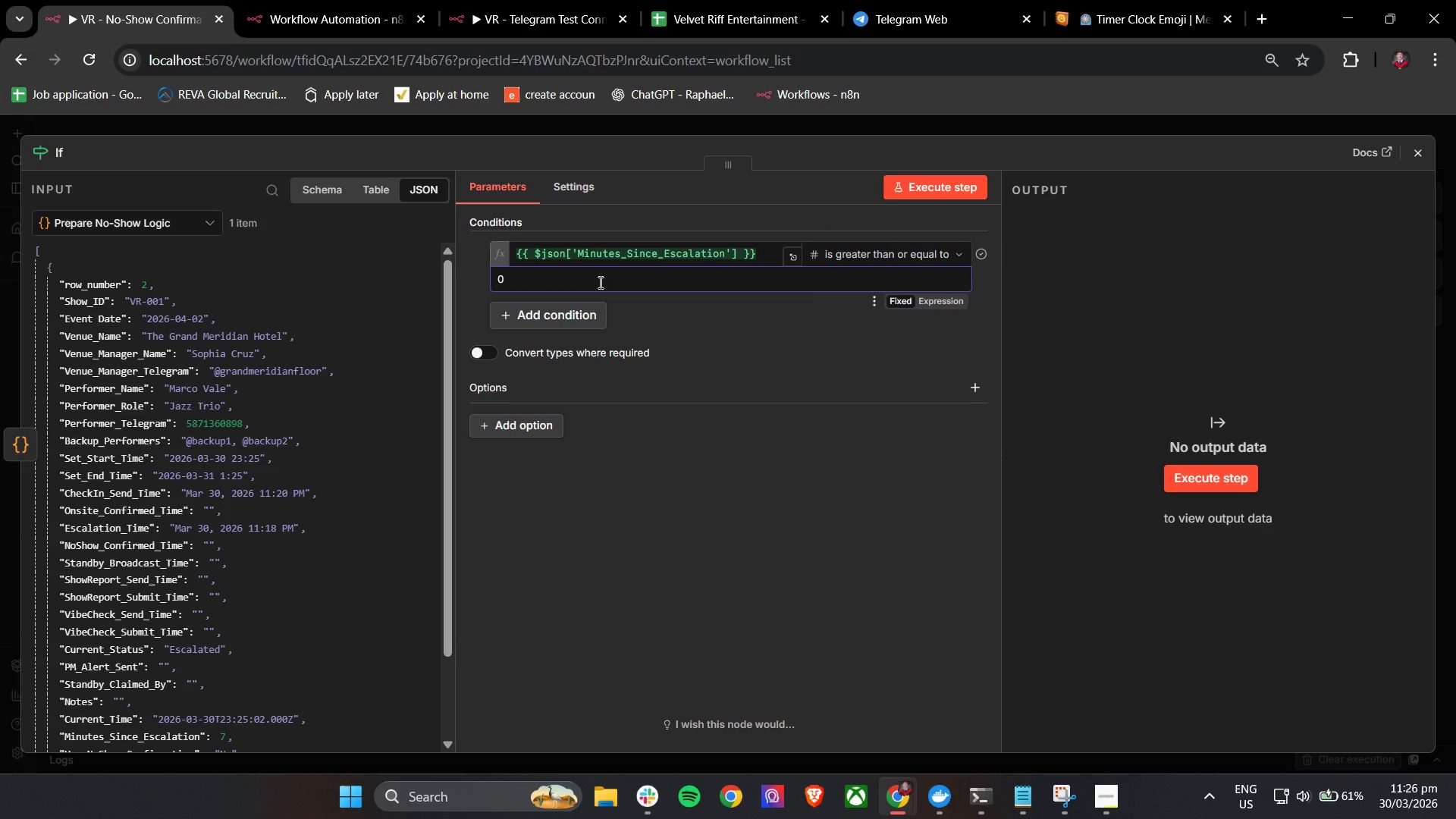 
key(Backspace)
type(30)
 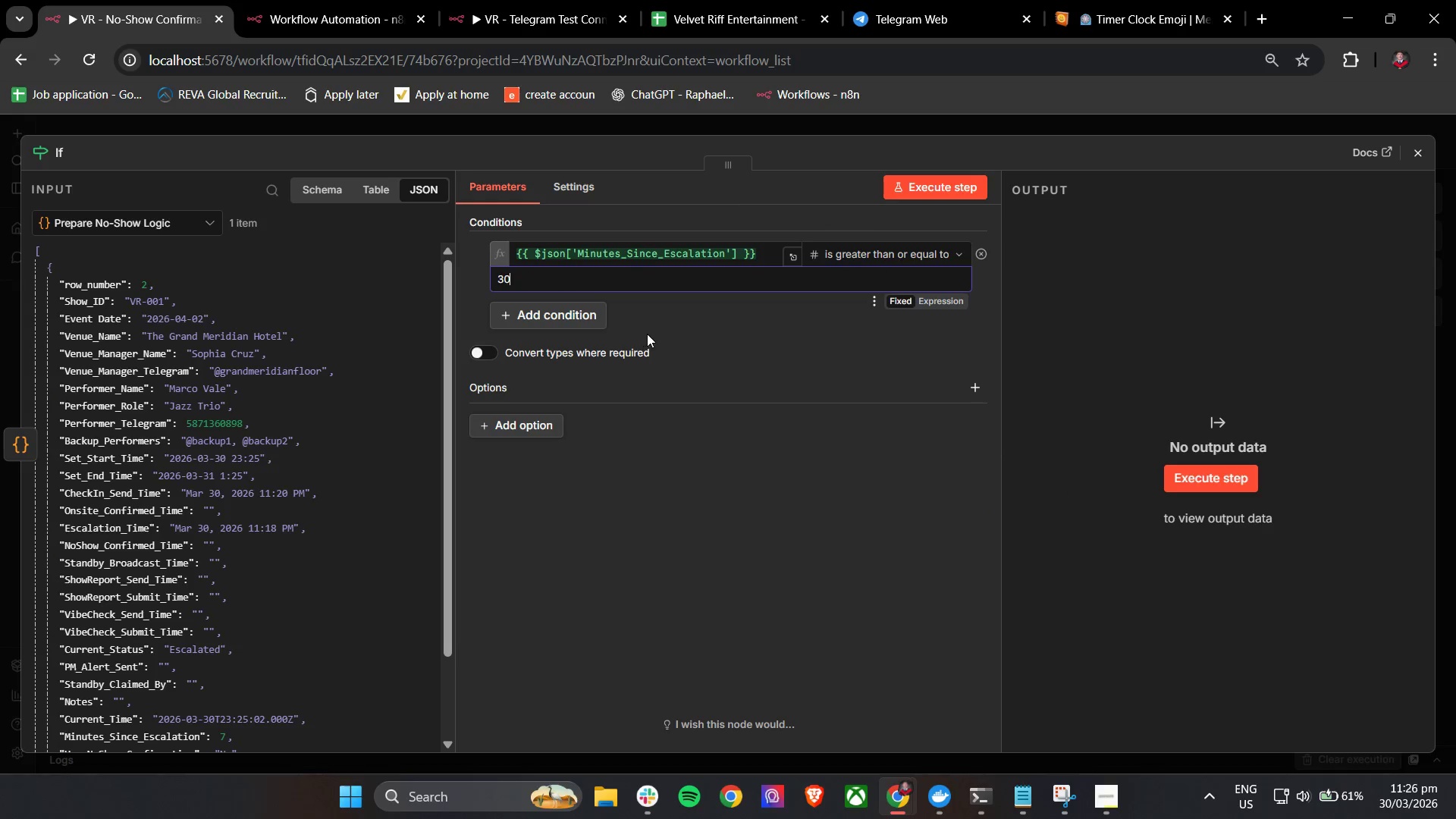 
left_click([657, 319])
 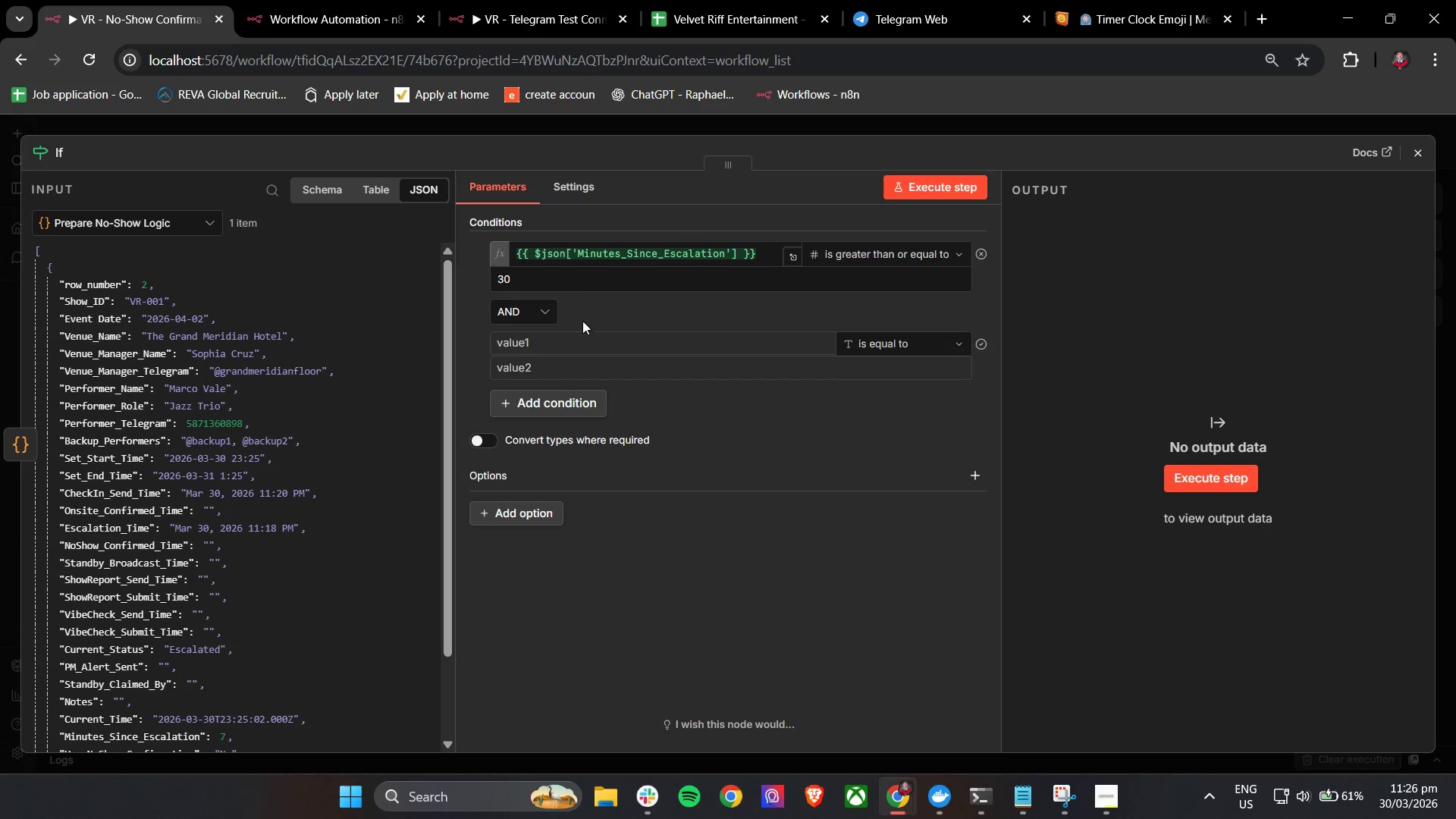 
left_click([579, 344])
 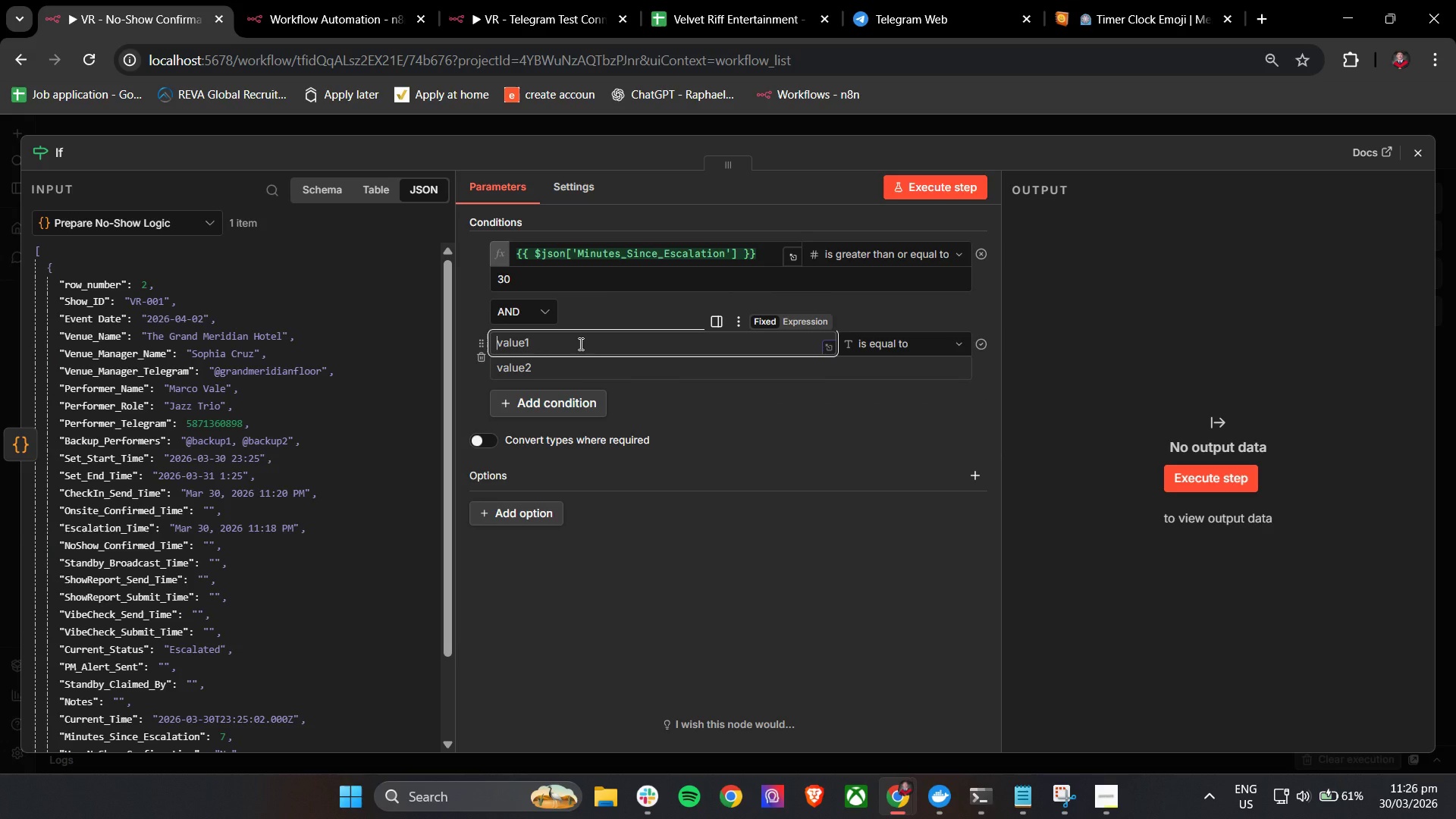 
key(Shift+BracketLeft)
 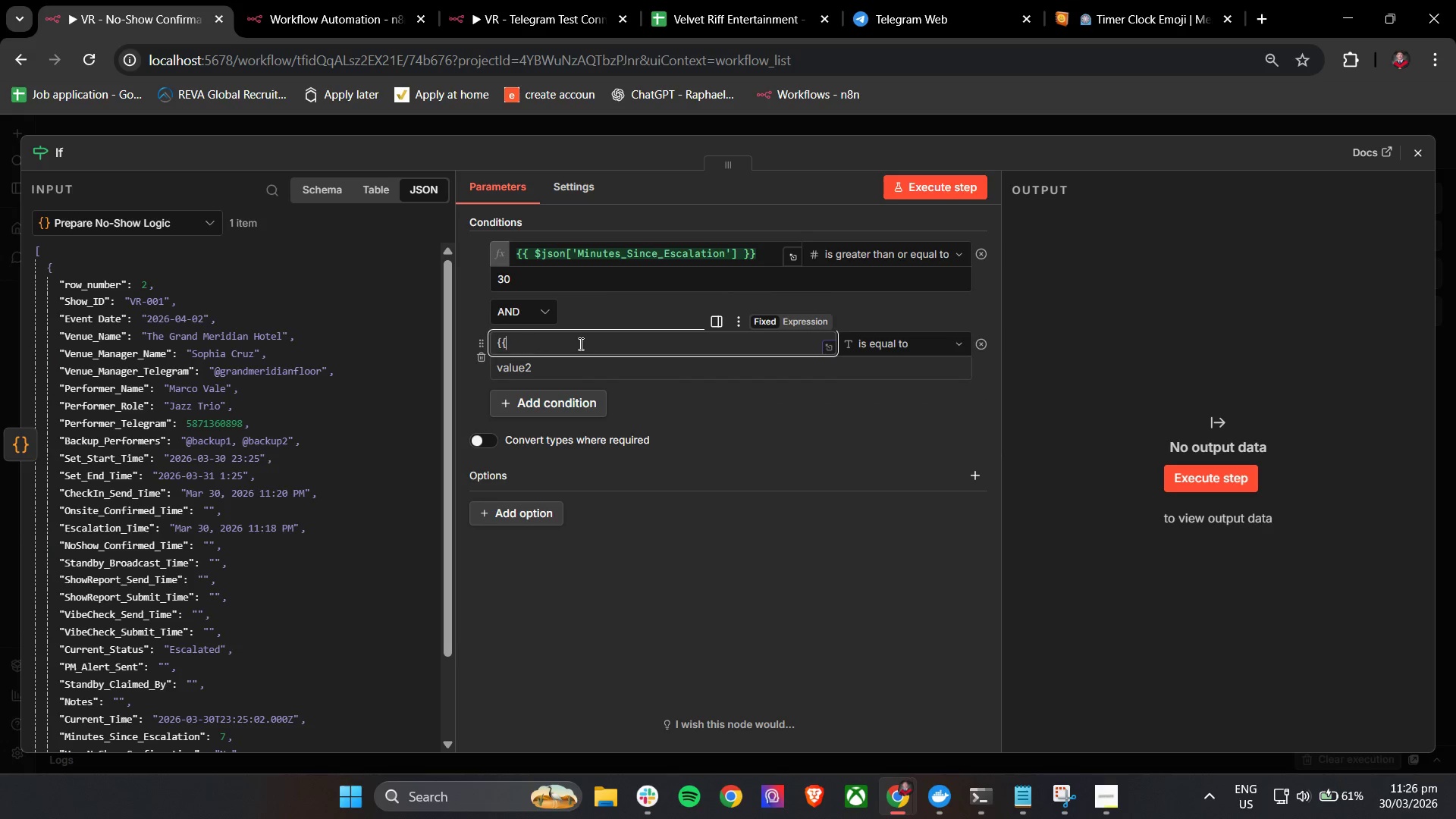 
key(Shift+BracketLeft)
 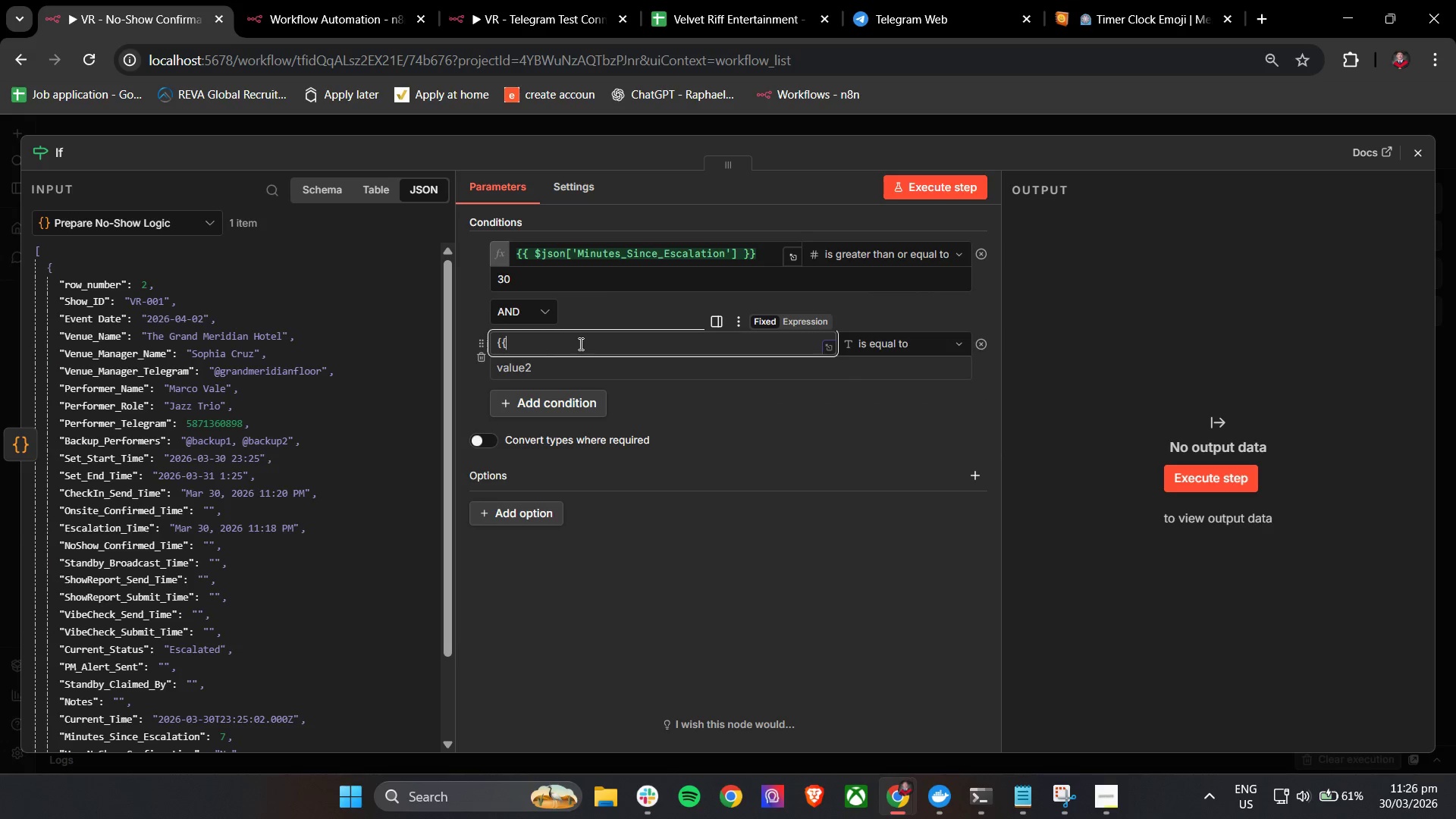 
key(Space)
 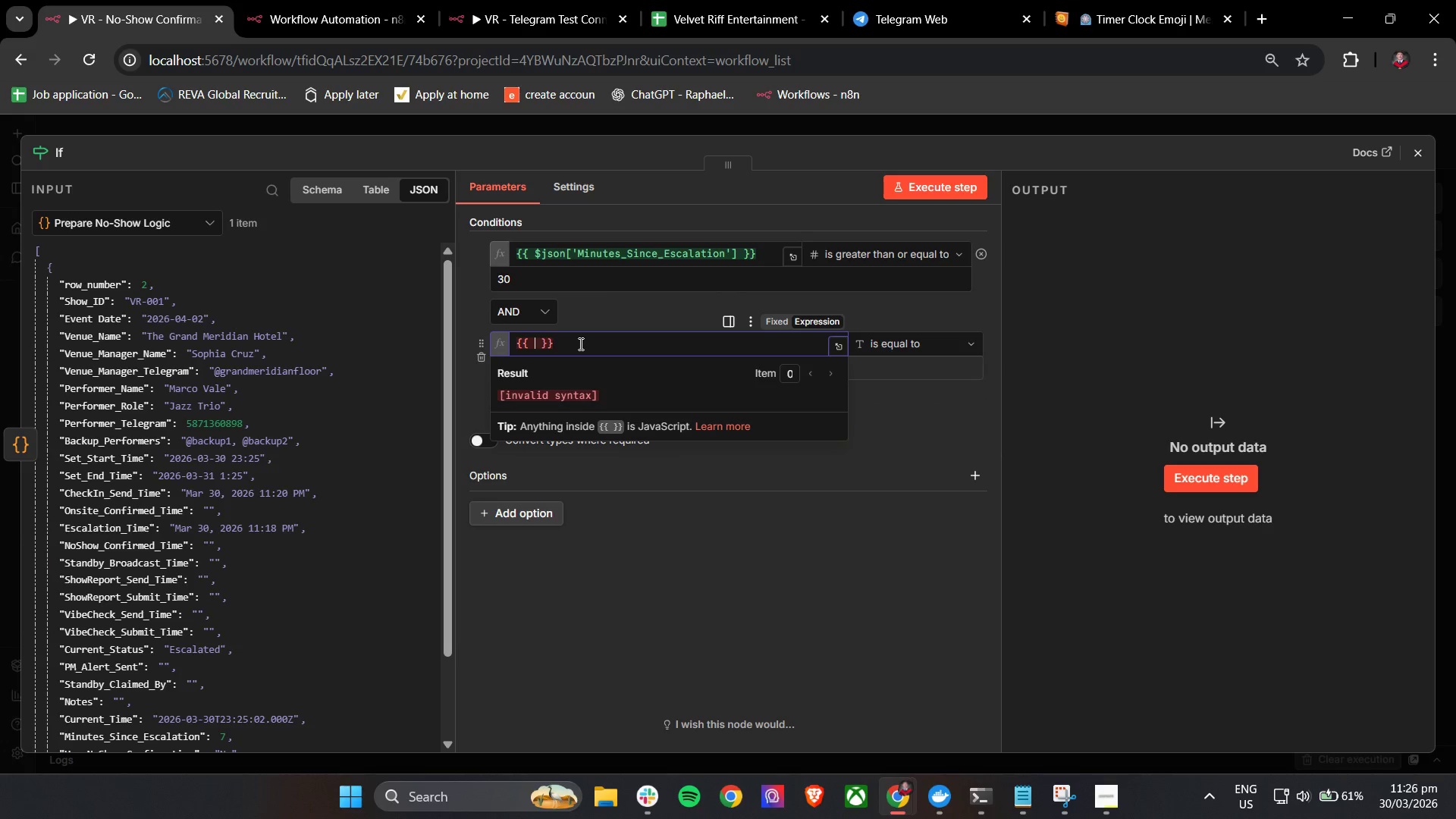 
key(Shift+4)
 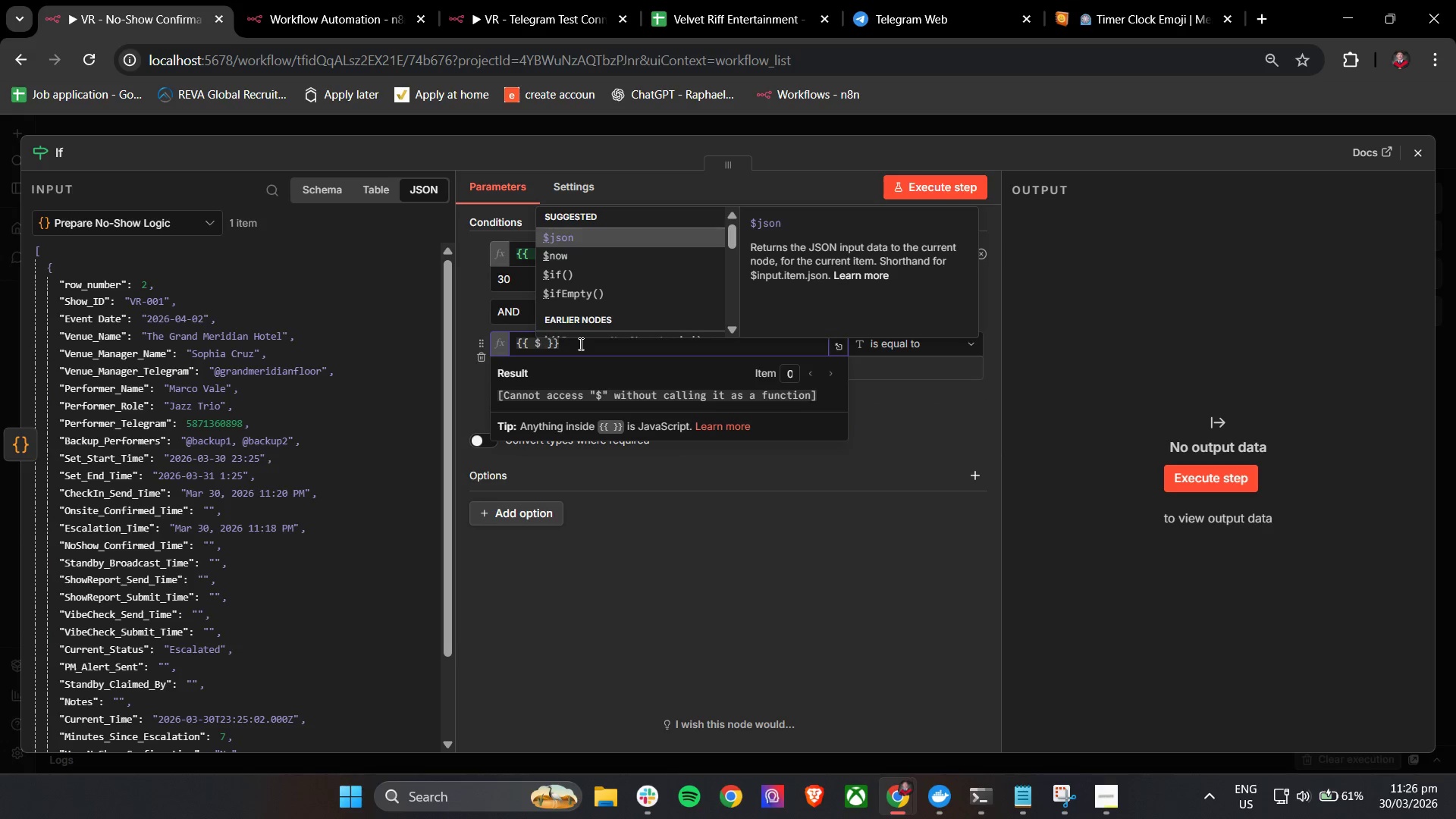 
key(Enter)
 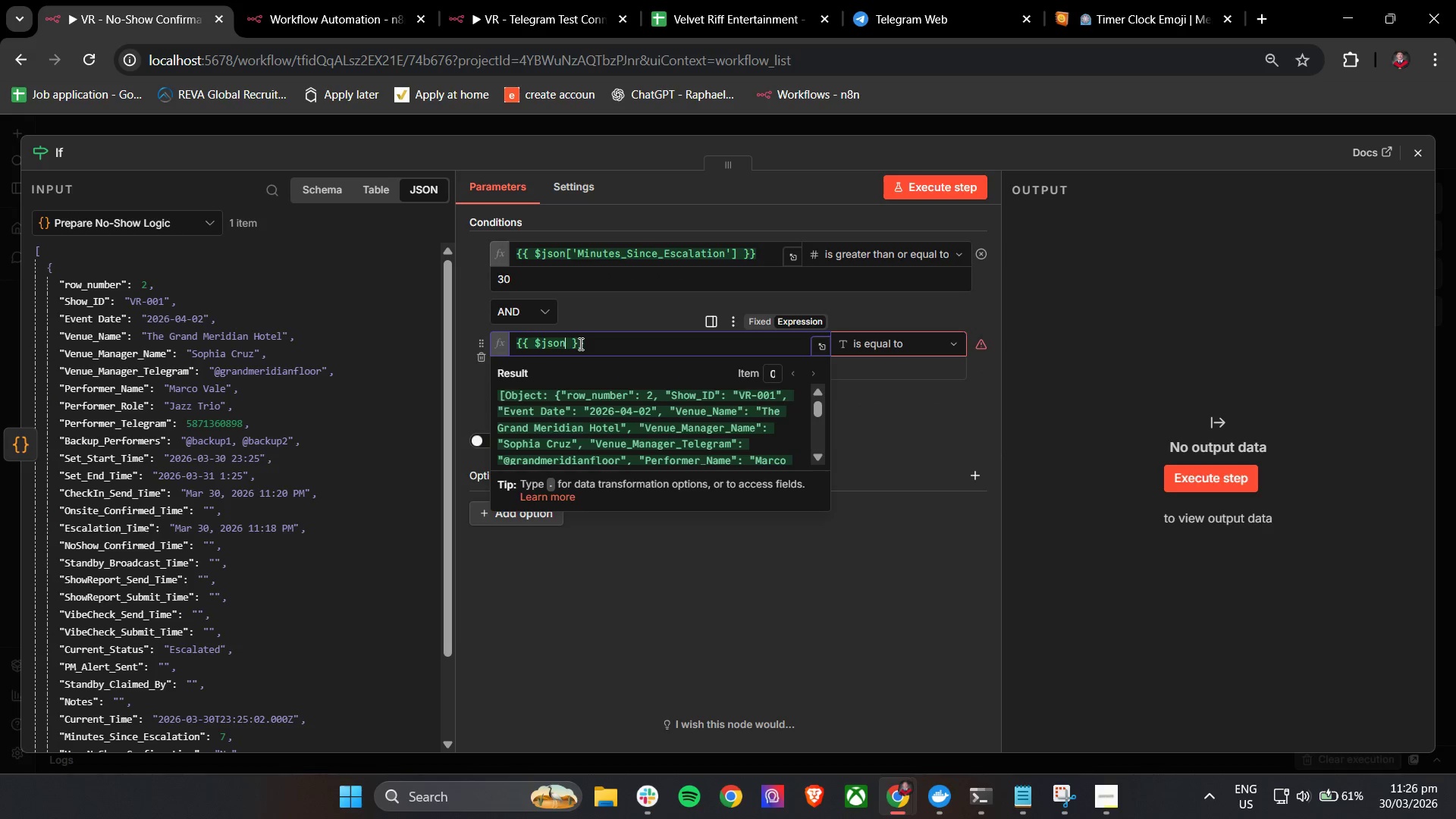 
key(BracketLeft)
 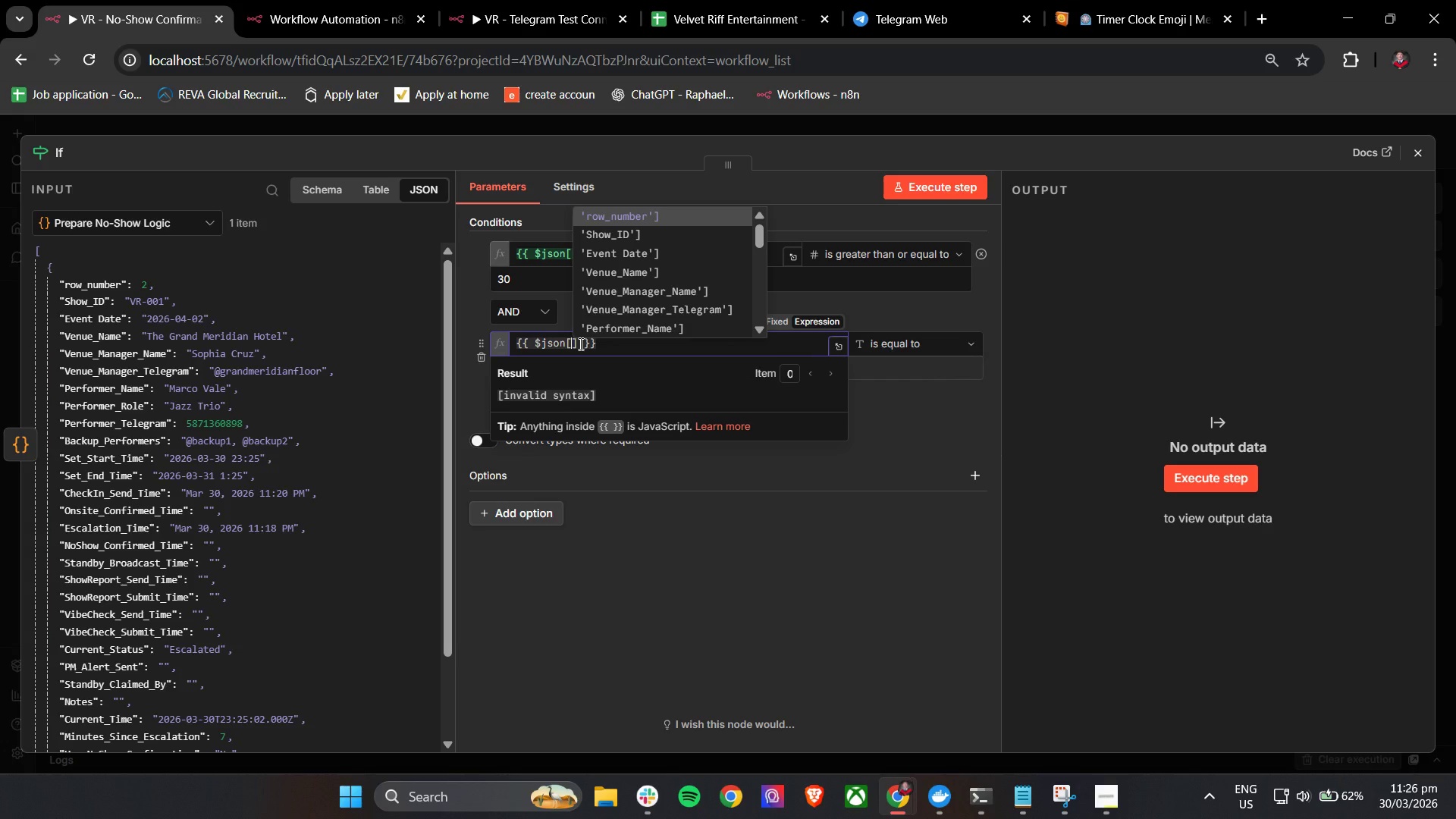 
key(ArrowUp)
 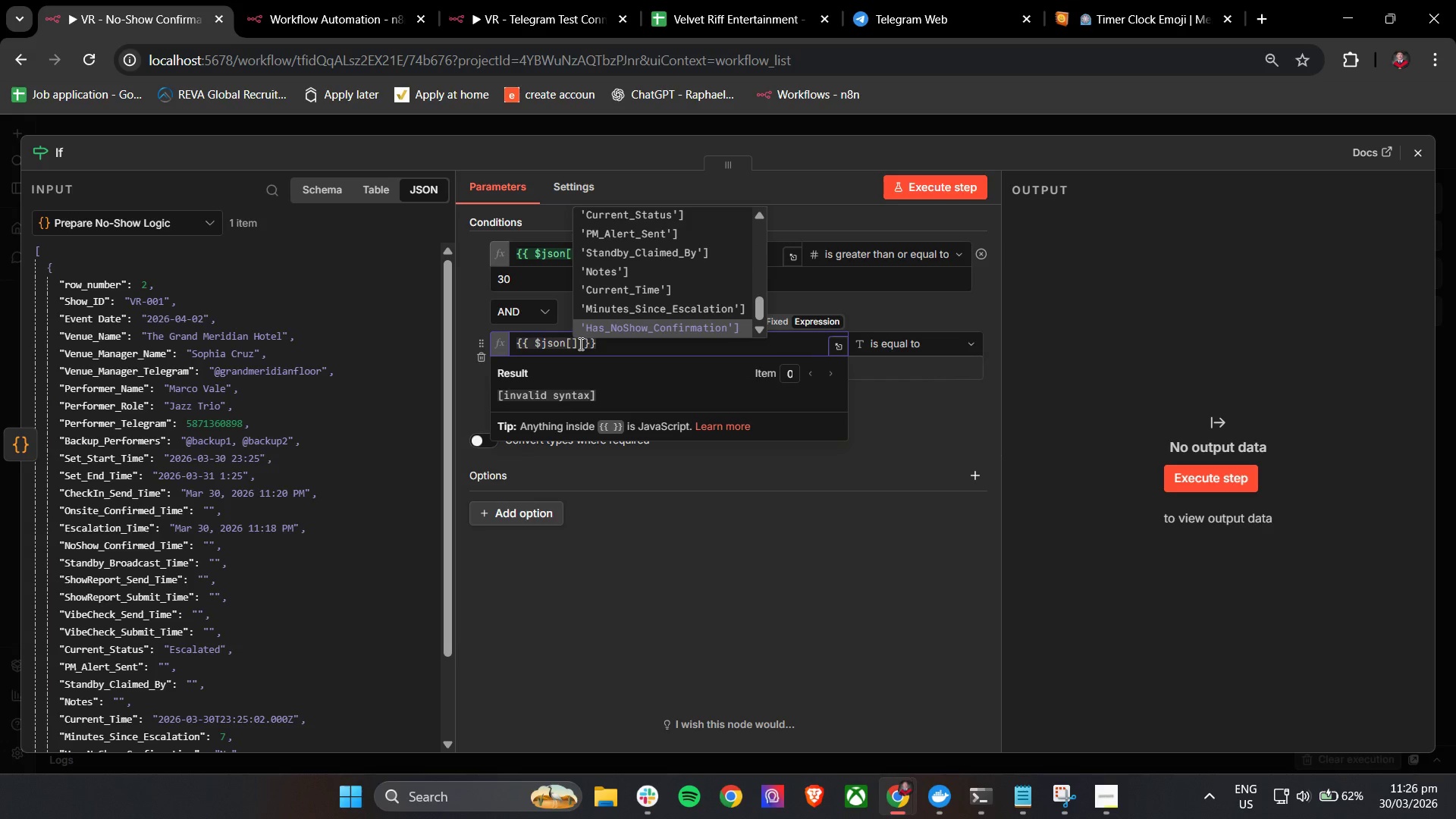 
key(Enter)
 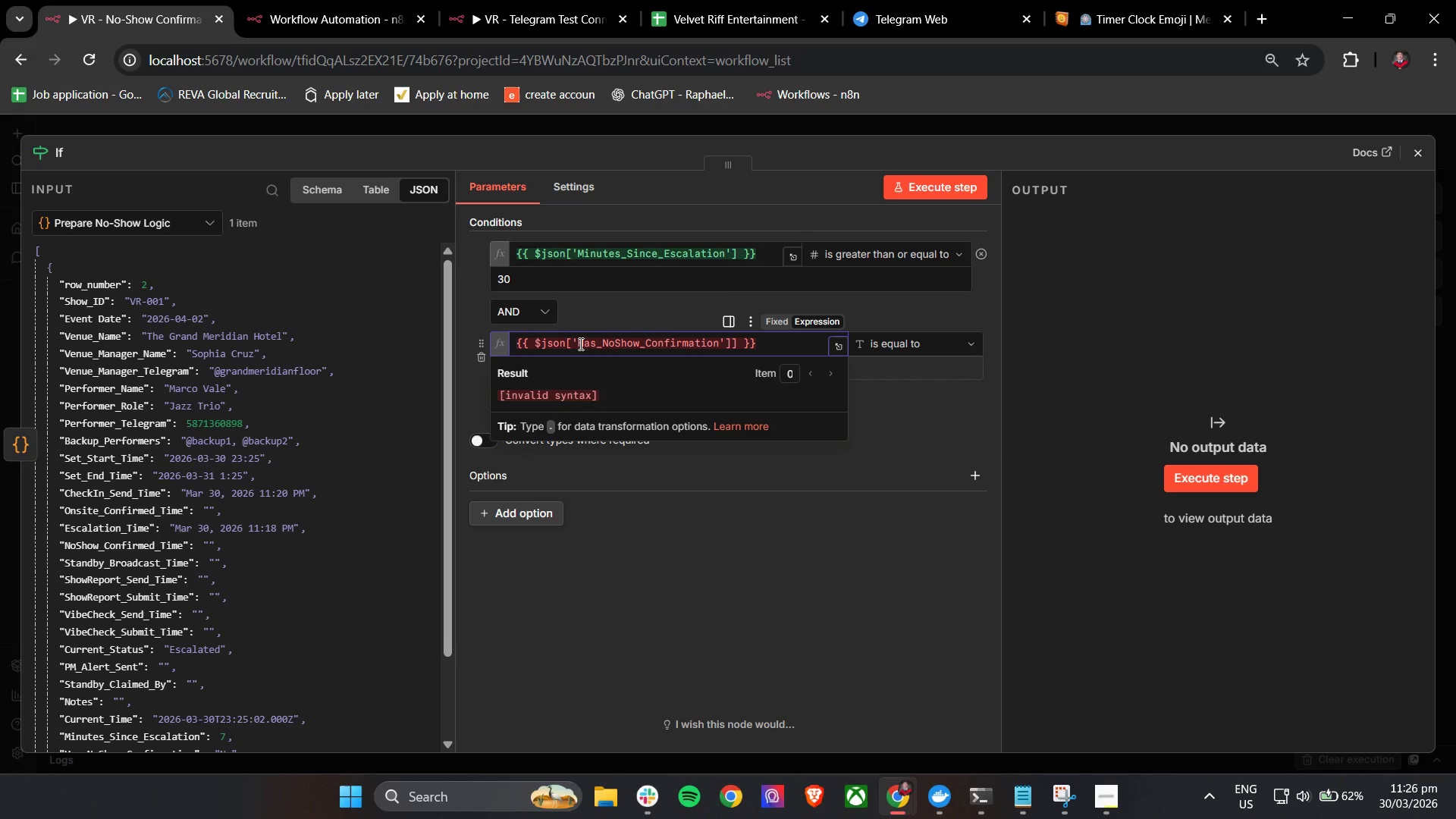 
key(Backspace)
 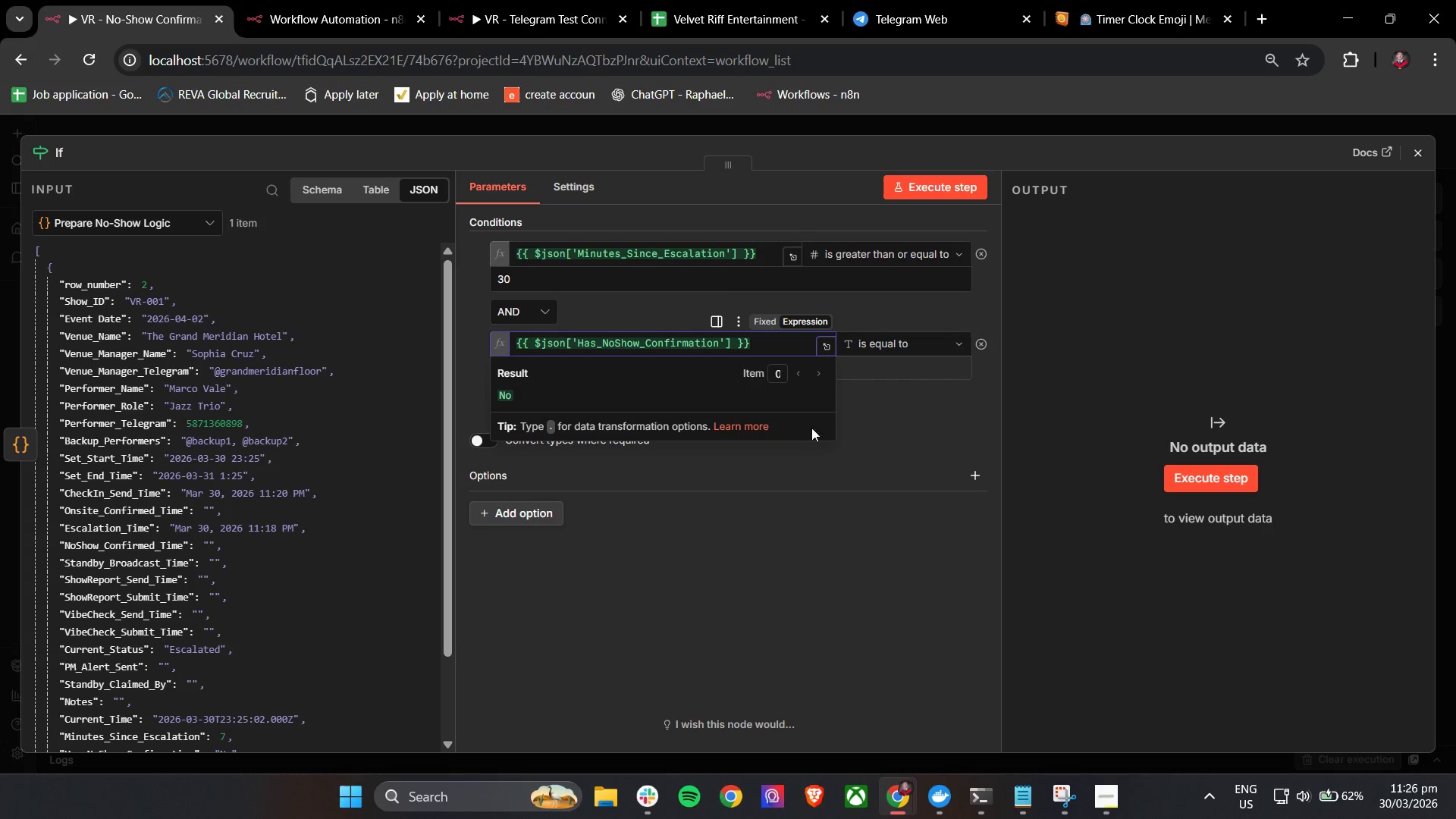 
left_click([905, 393])
 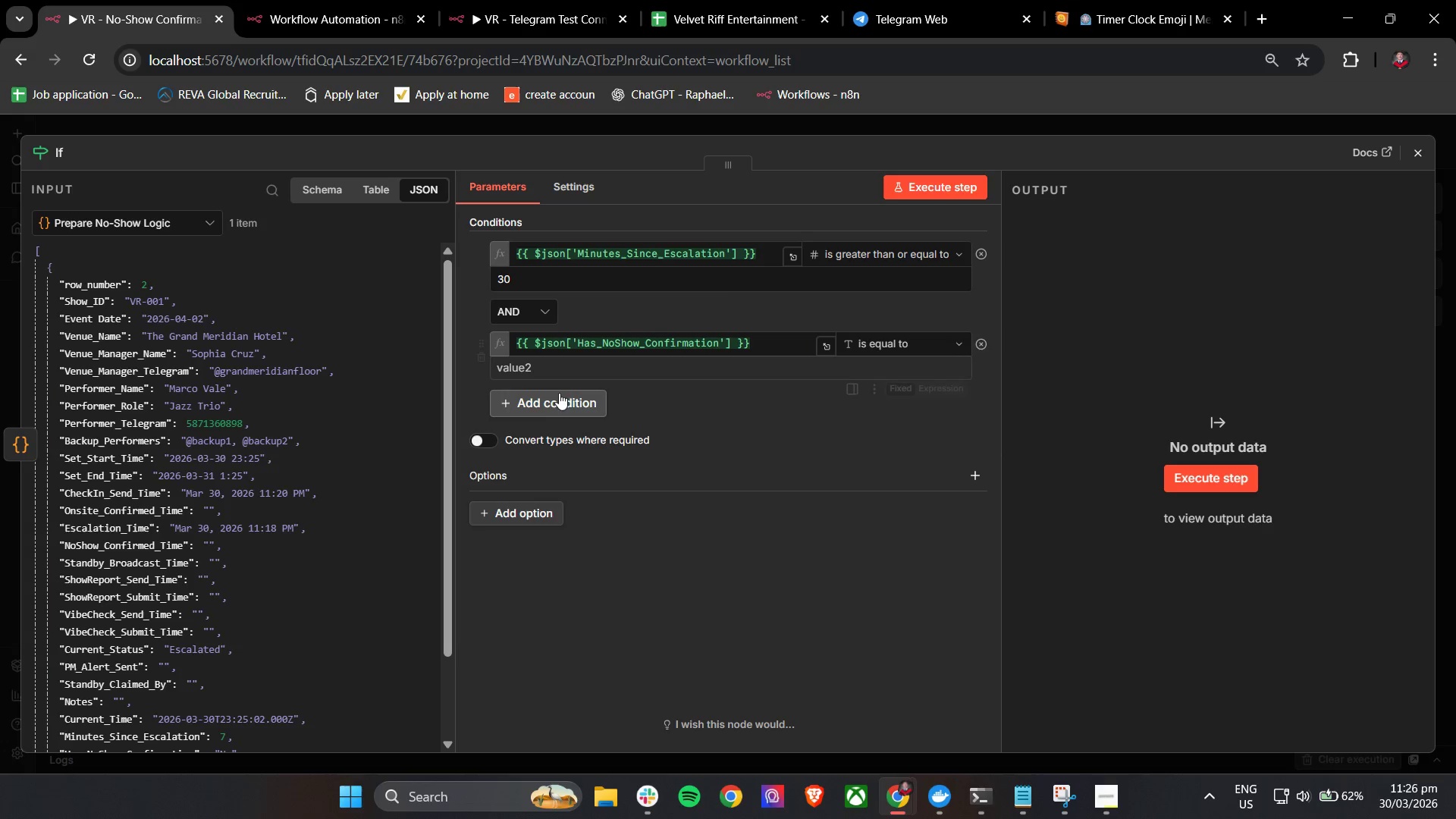 
left_click([561, 400])
 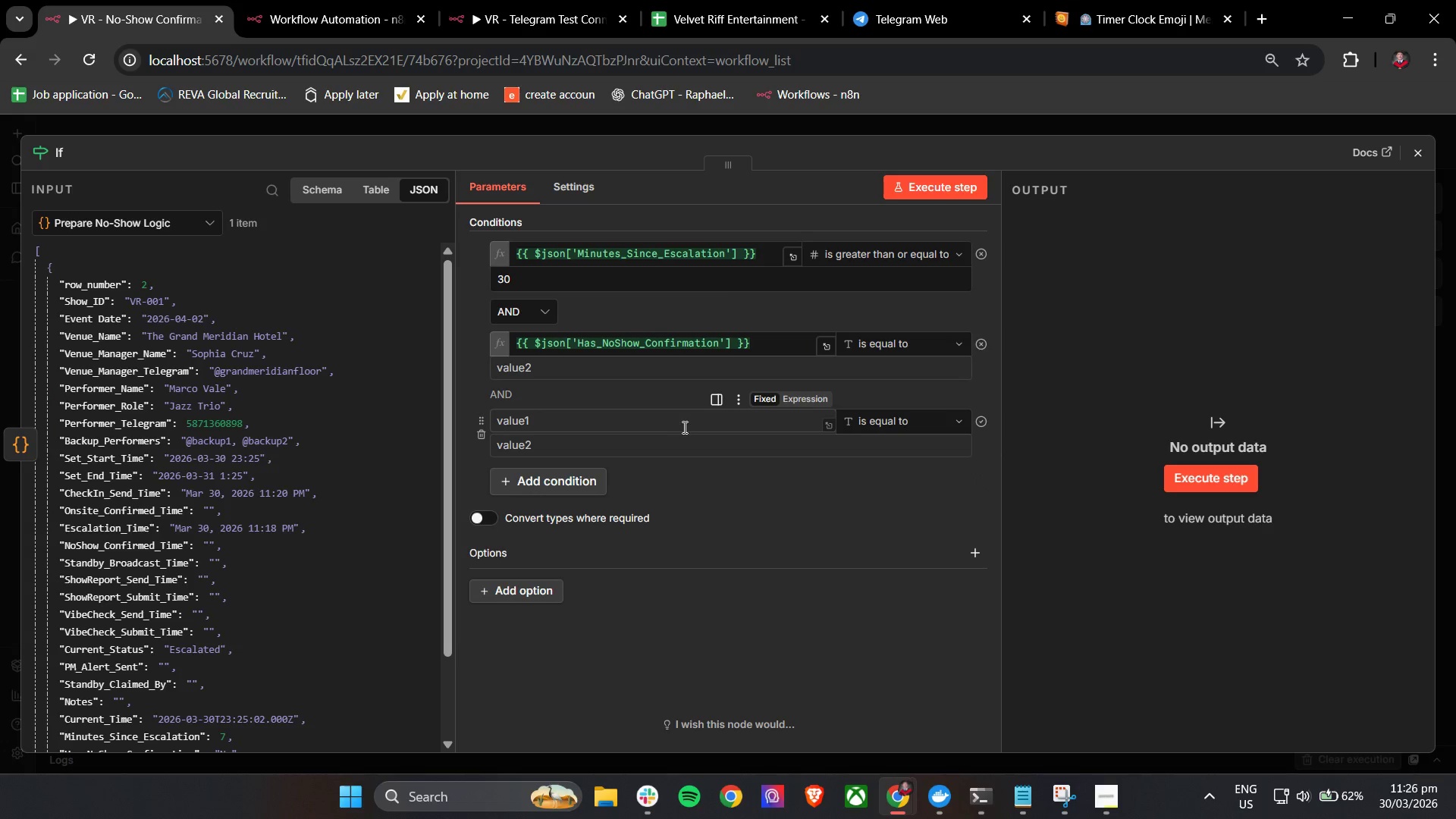 
left_click([674, 427])
 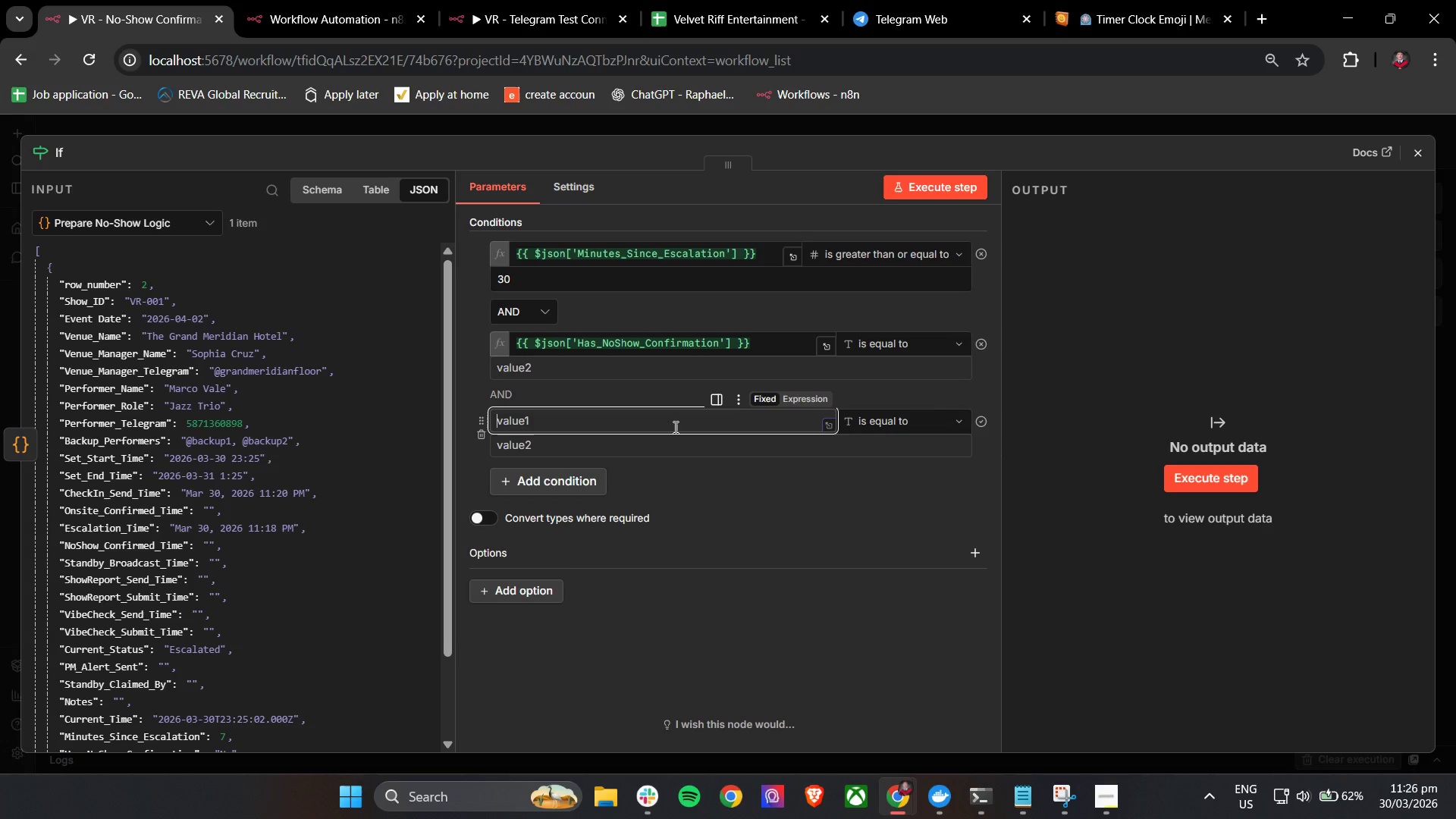 
key(BracketLeft)
 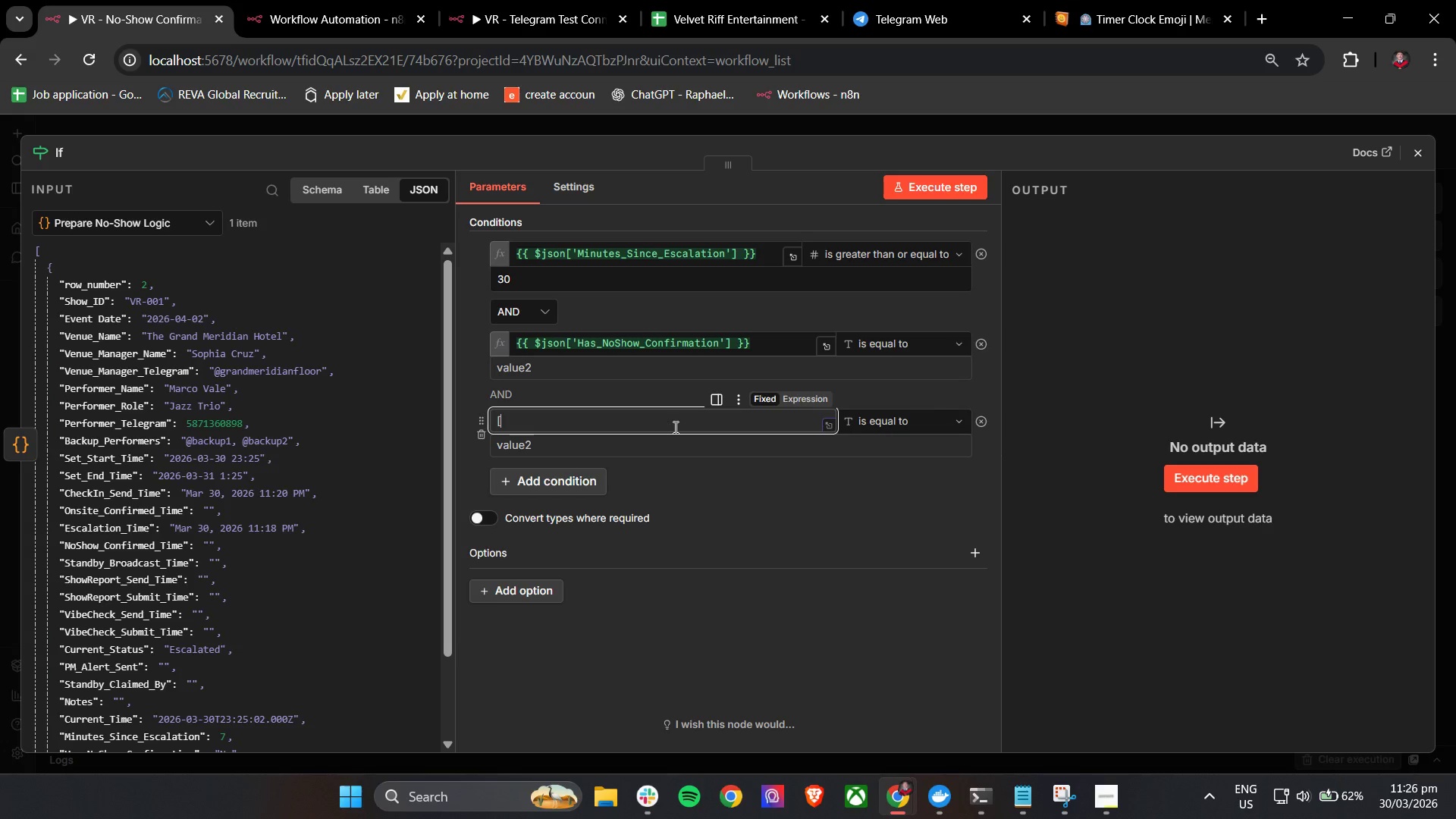 
key(BracketLeft)
 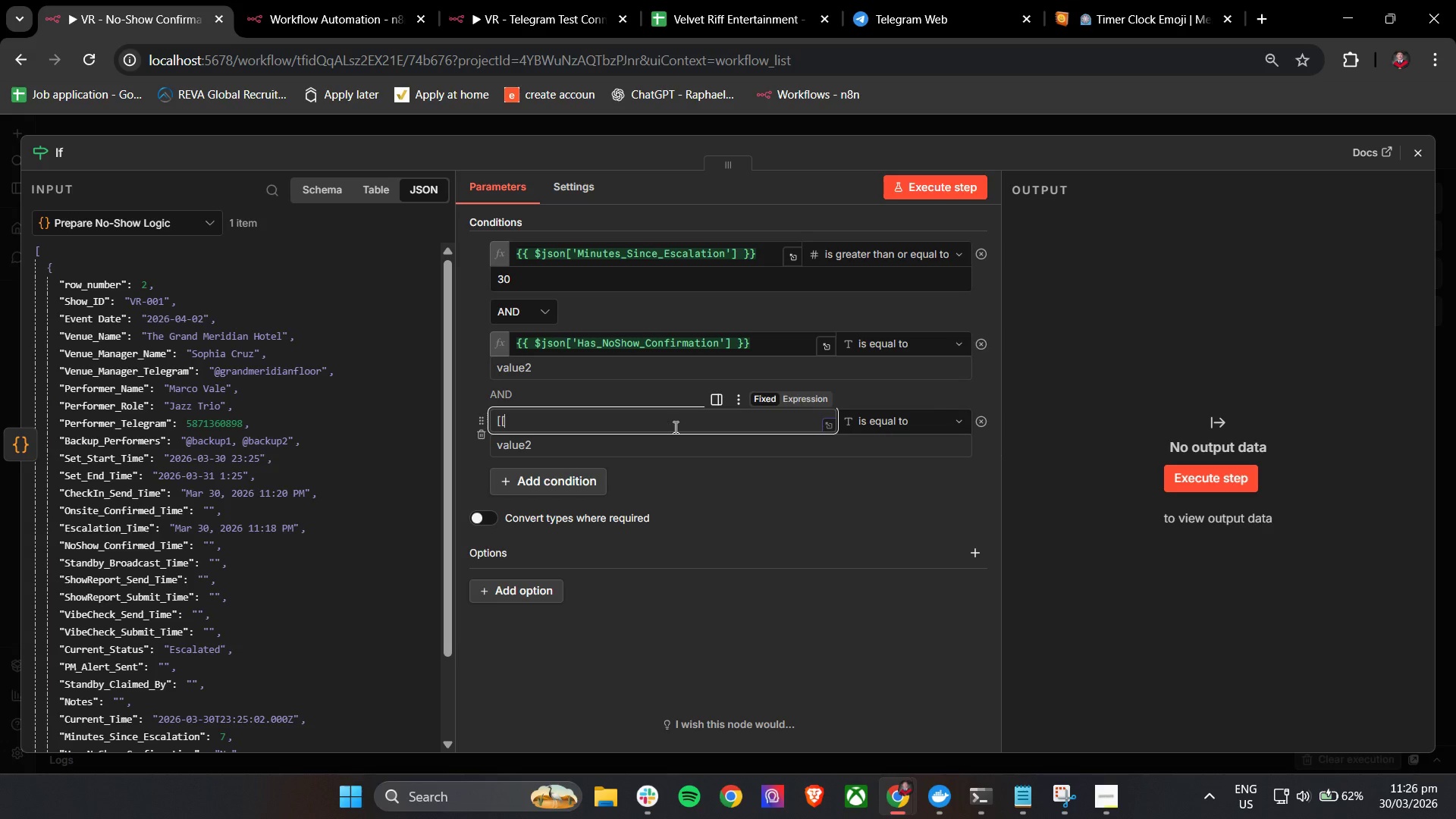 
key(Backspace)
 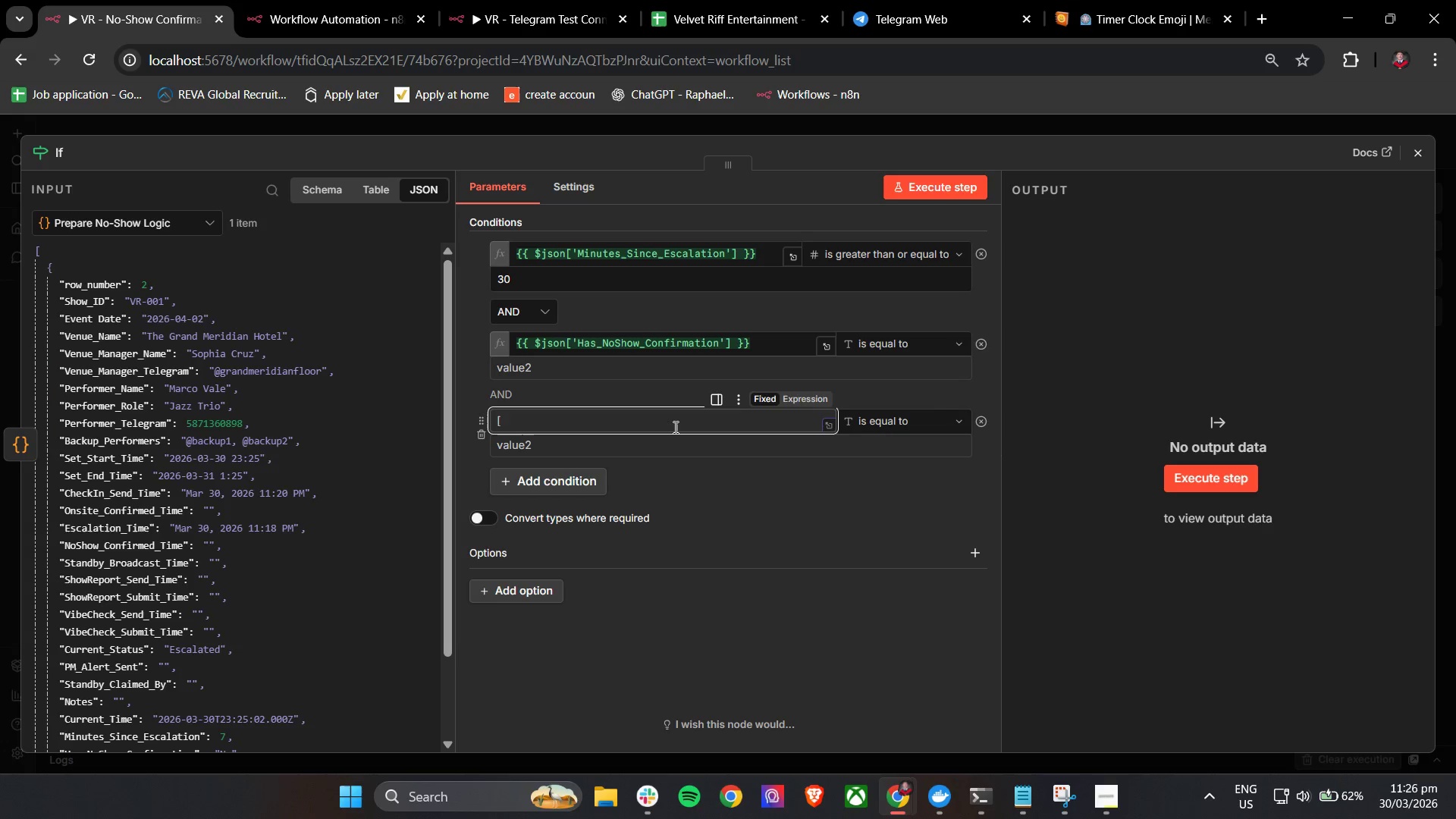 
key(Backspace)
 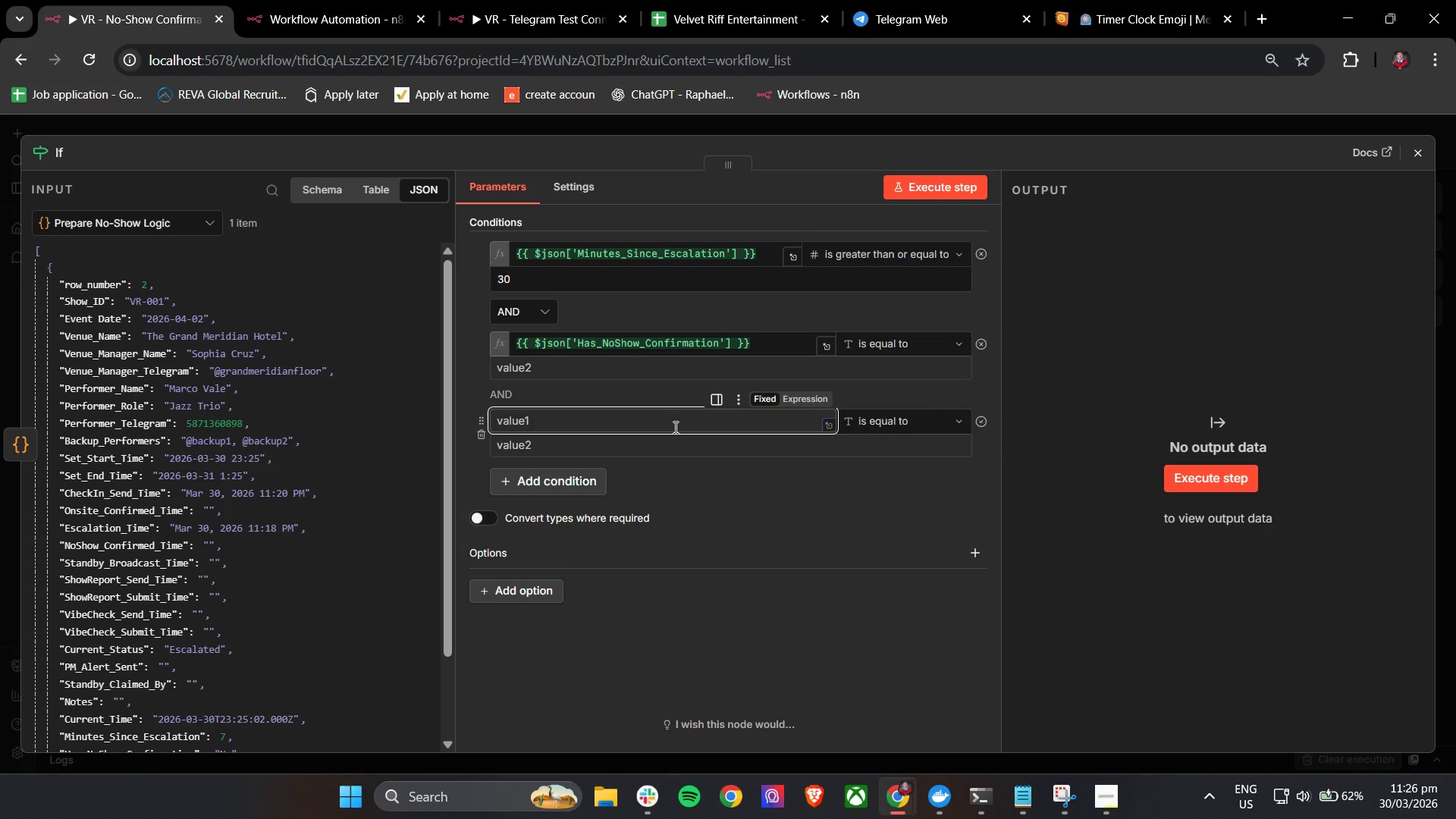 
key(Shift+BracketLeft)
 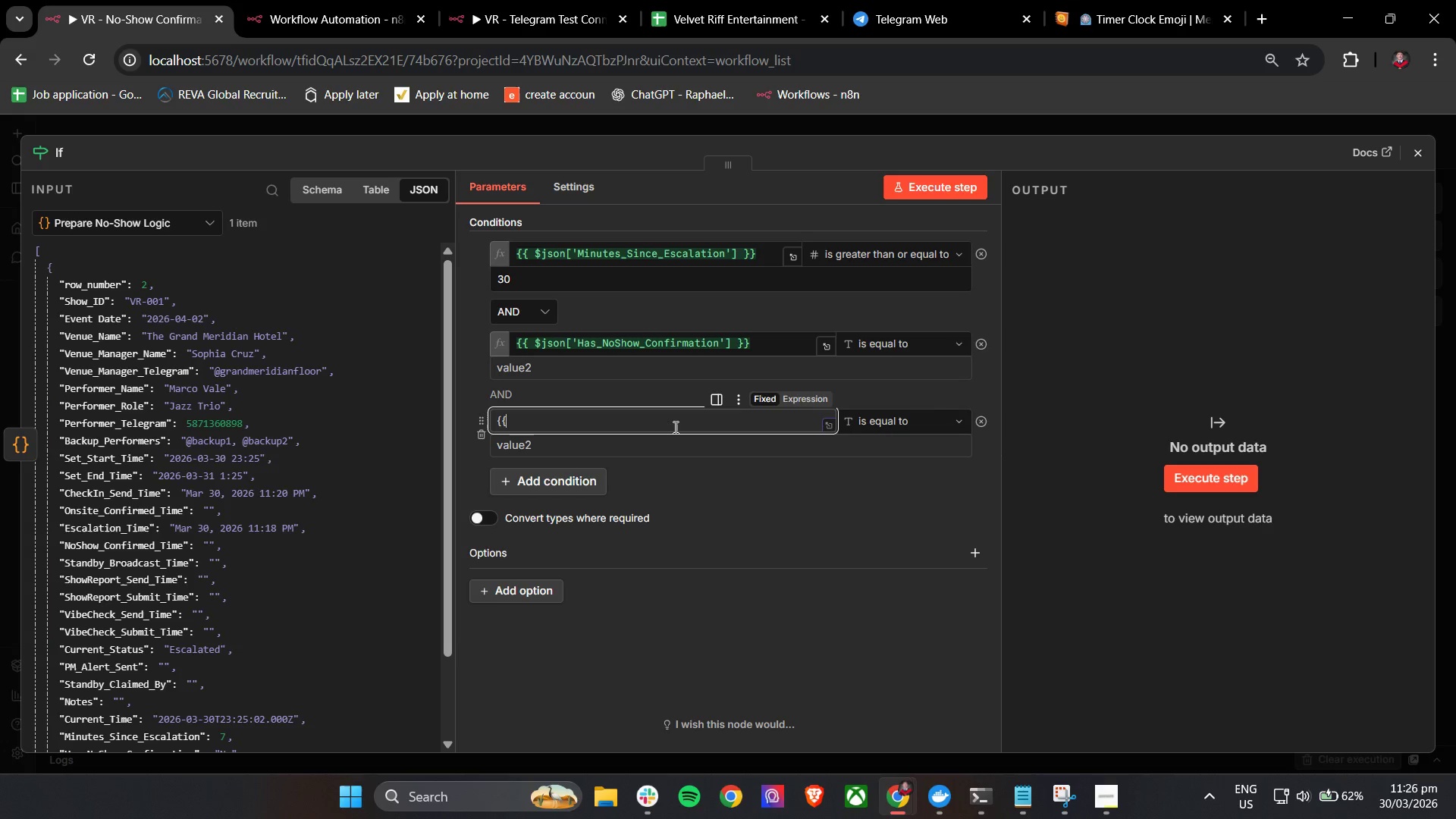 
key(Shift+BracketLeft)
 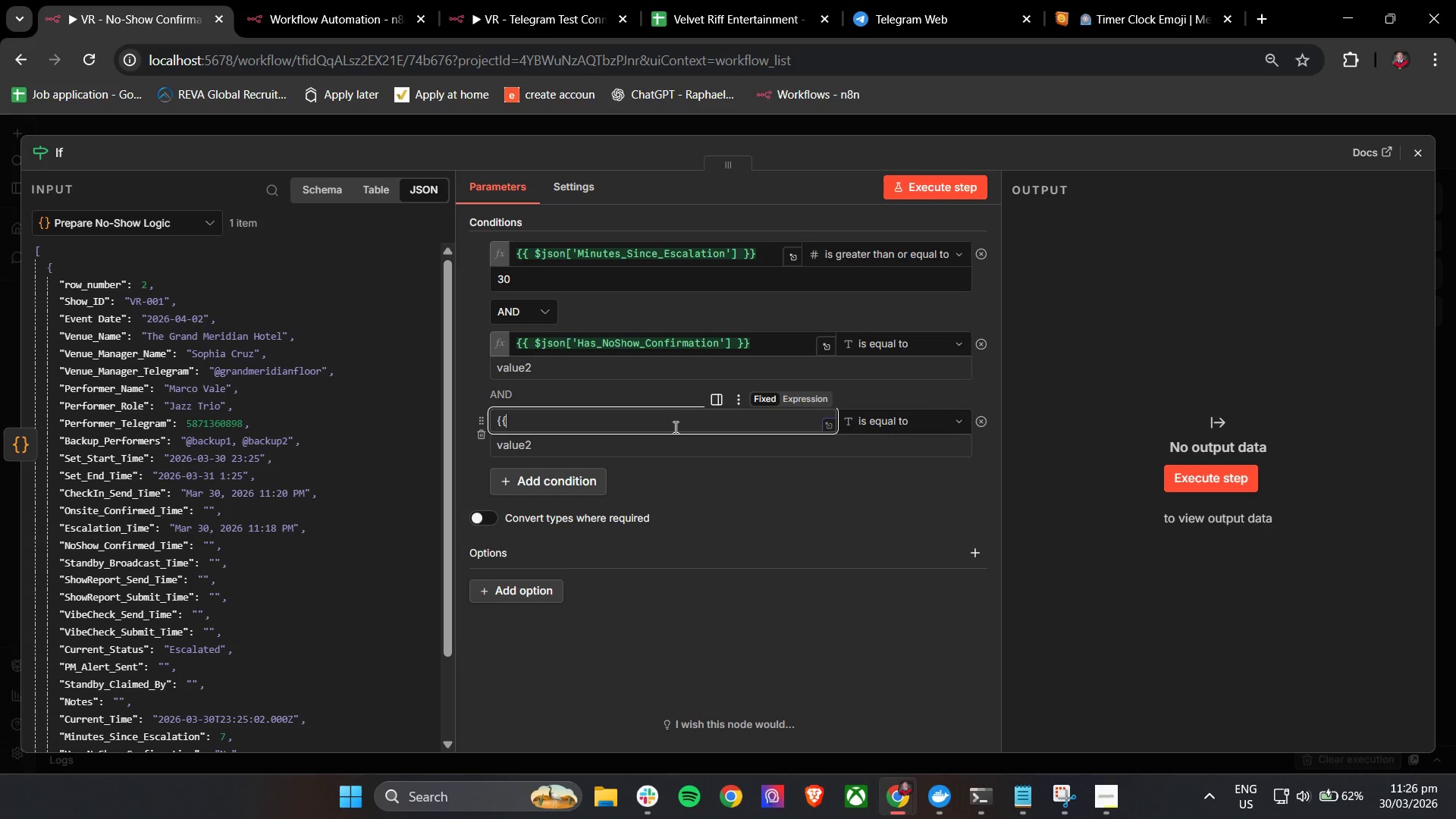 
key(Space)
 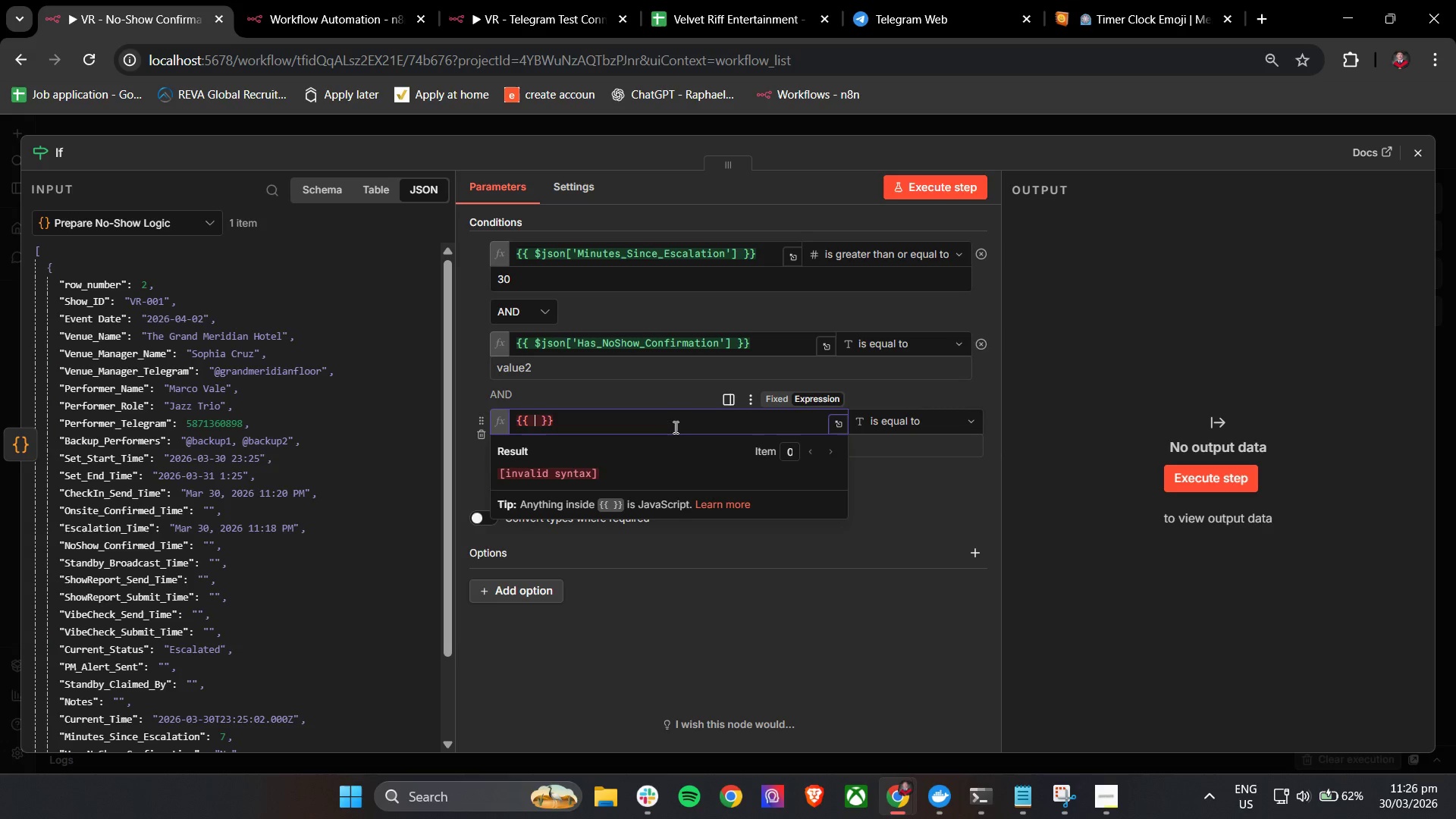 
key(Shift+4)
 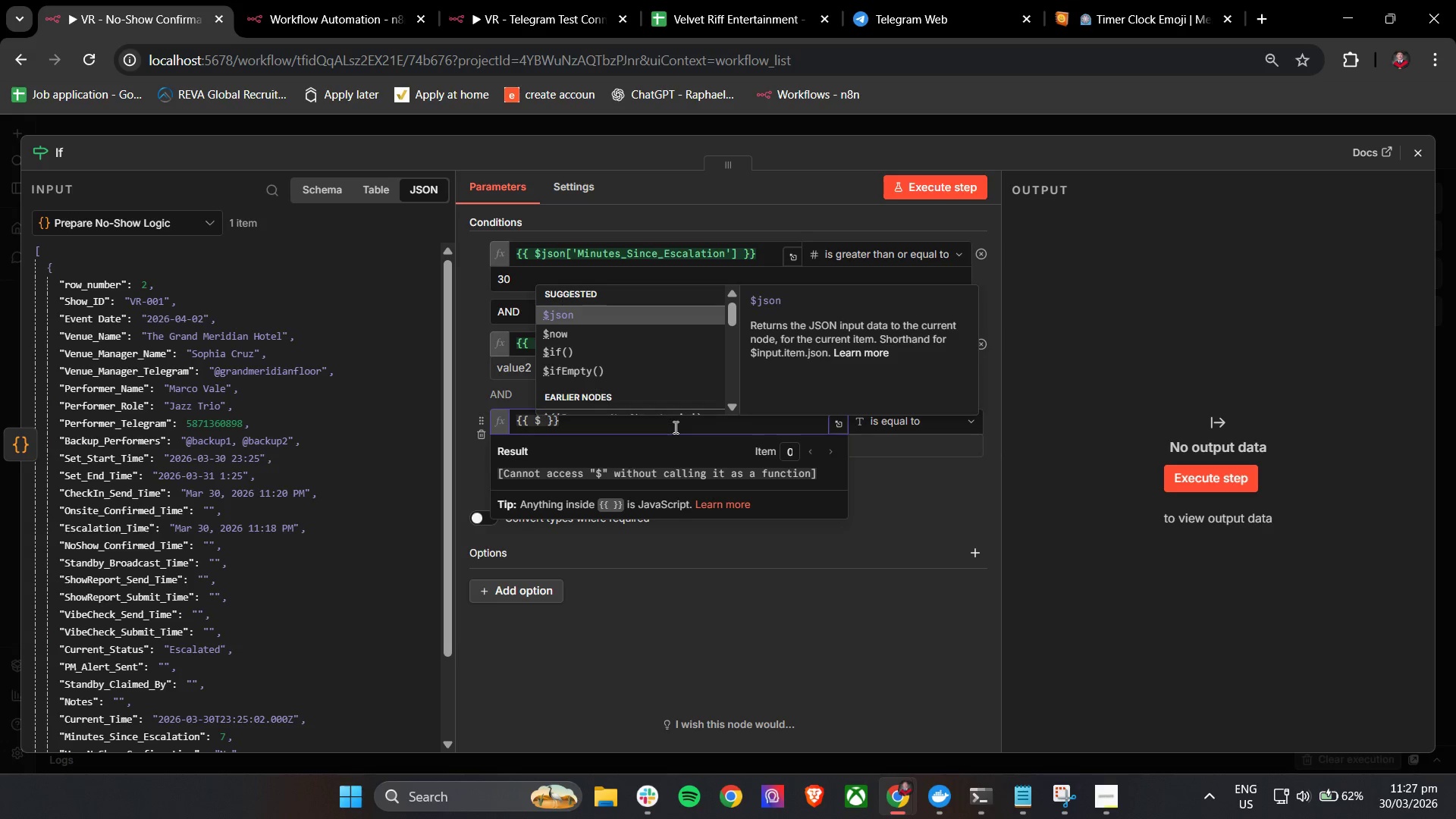 
key(Enter)
 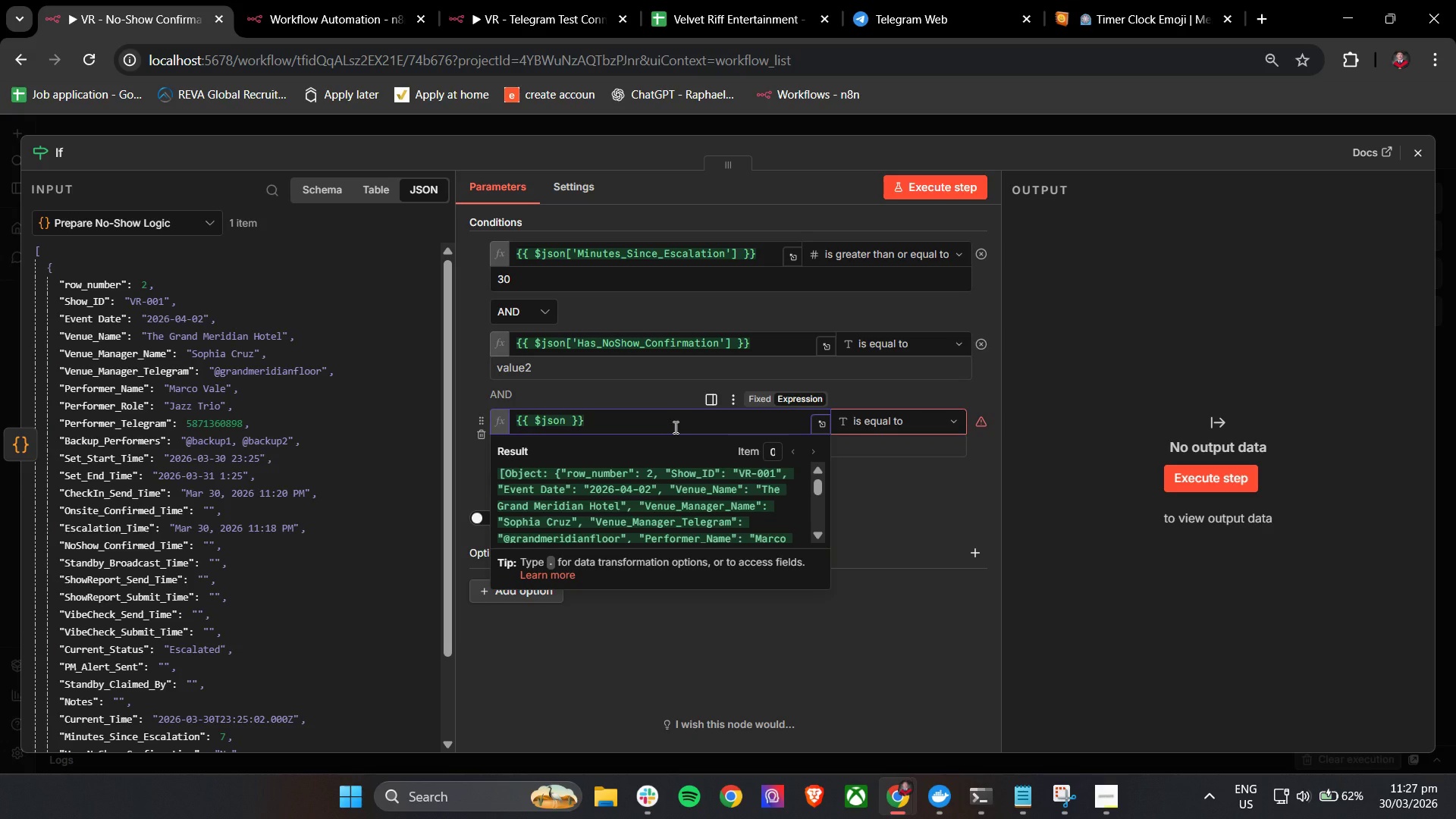 
wait(14.47)
 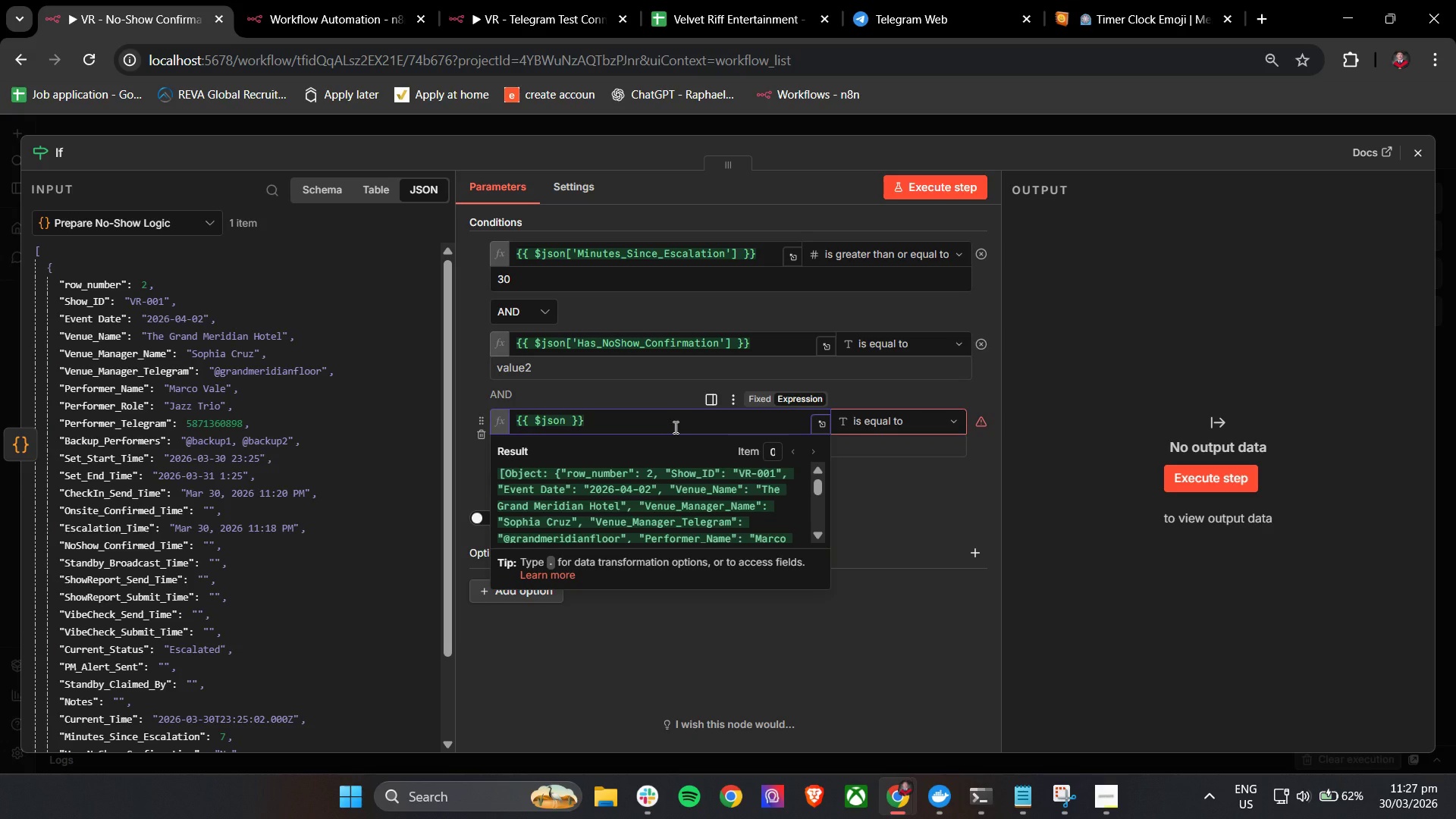 
key(BracketLeft)
 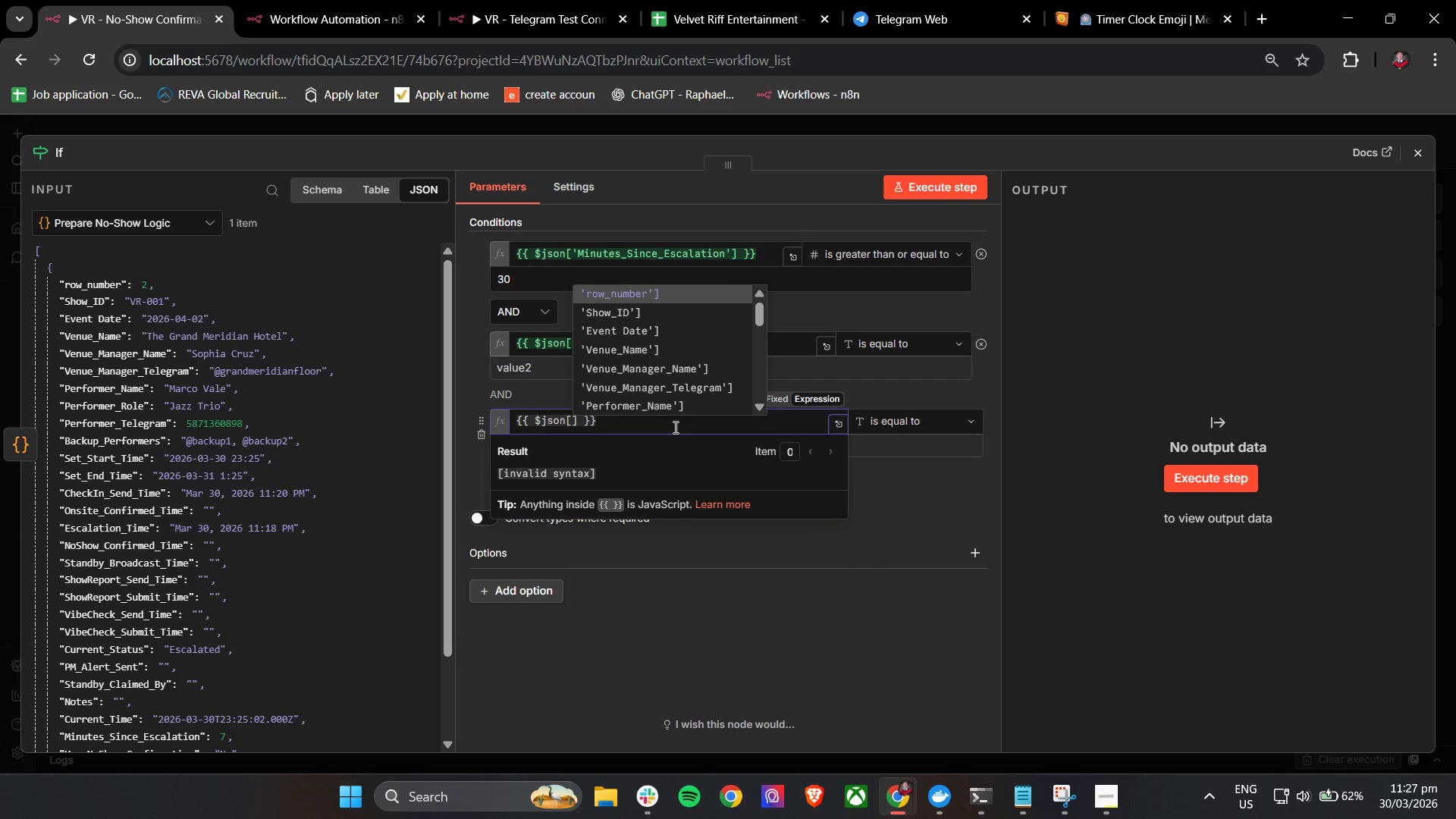 
key(ArrowUp)
 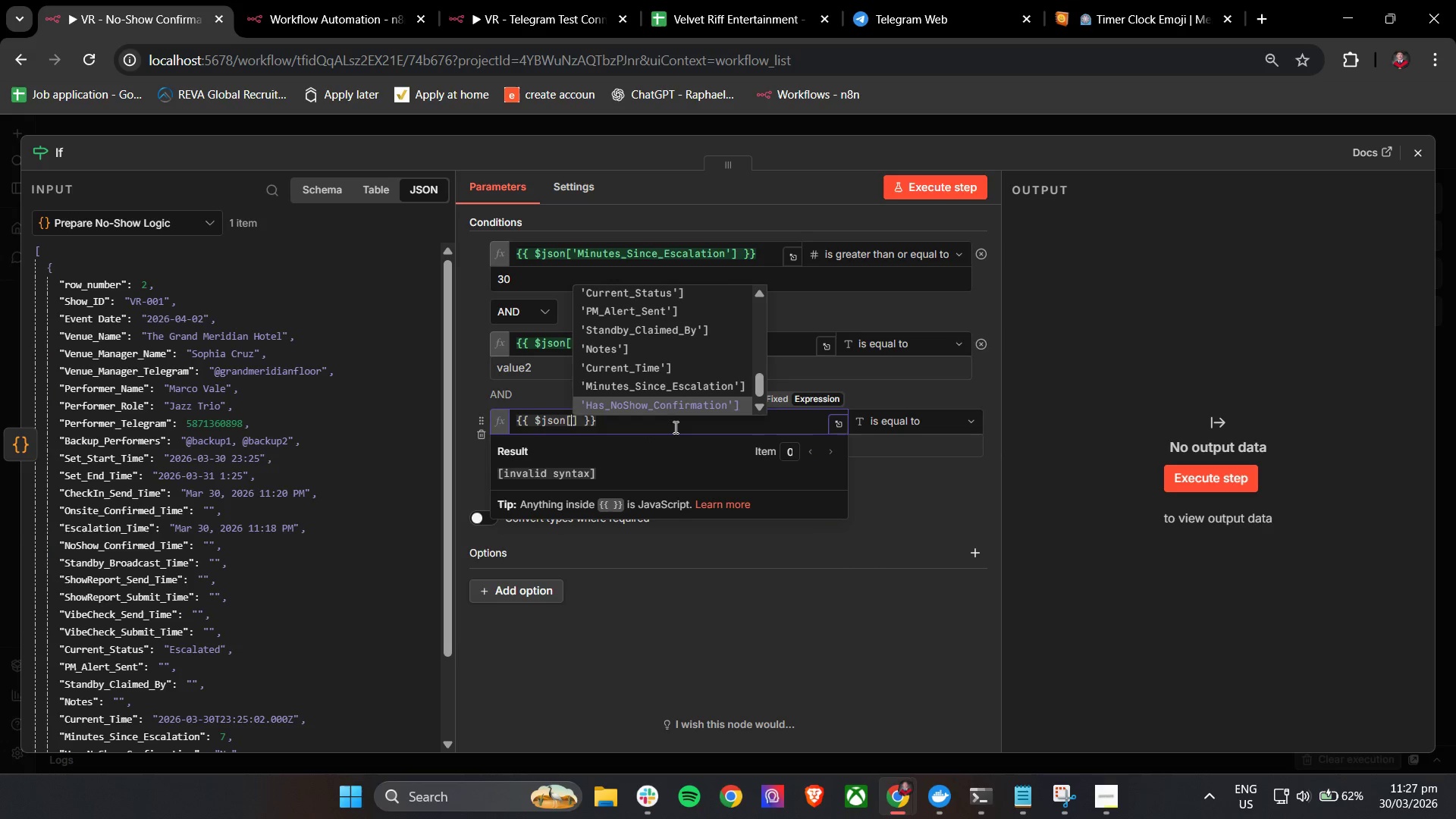 
key(ArrowUp)
 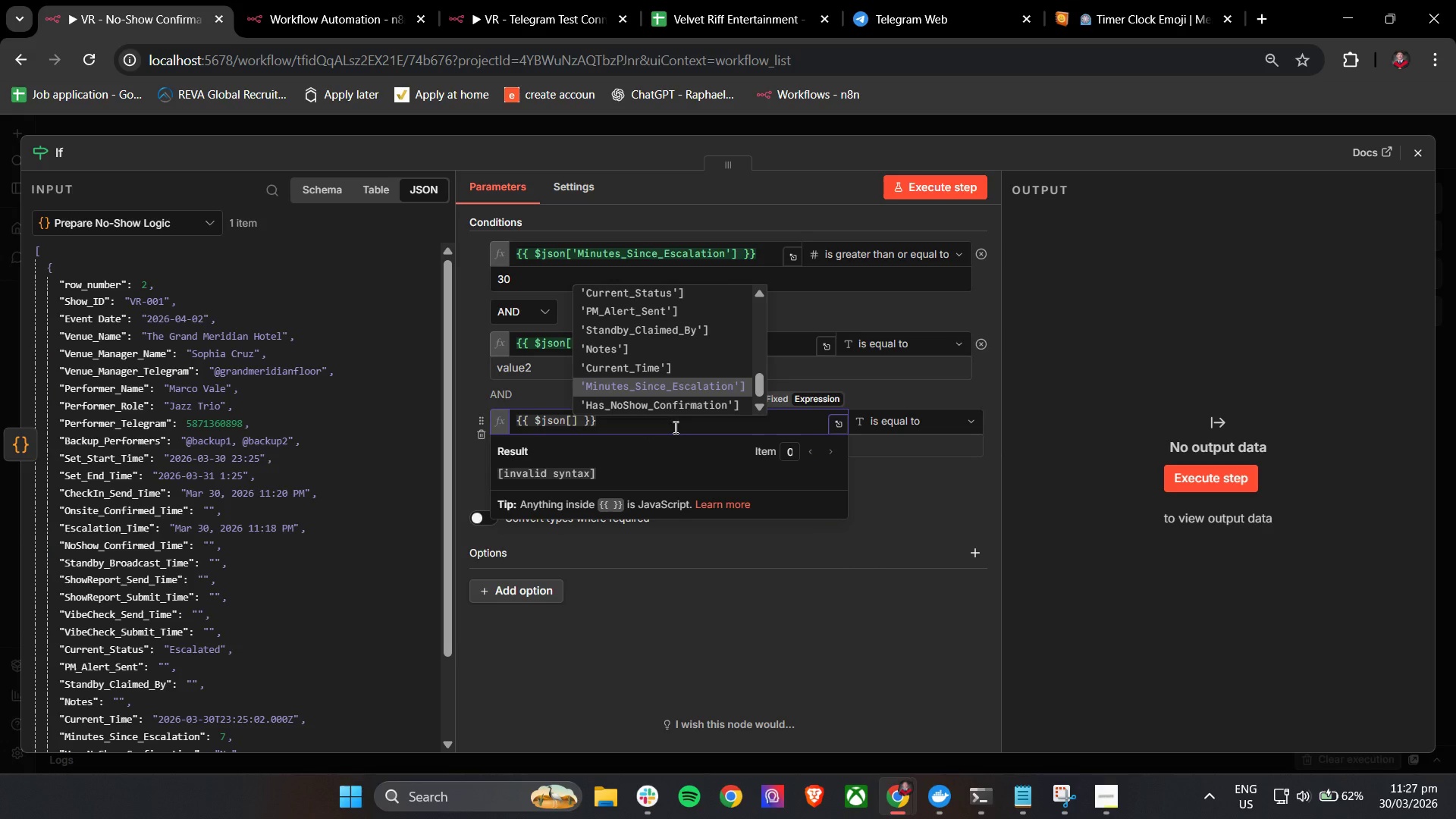 
key(ArrowUp)
 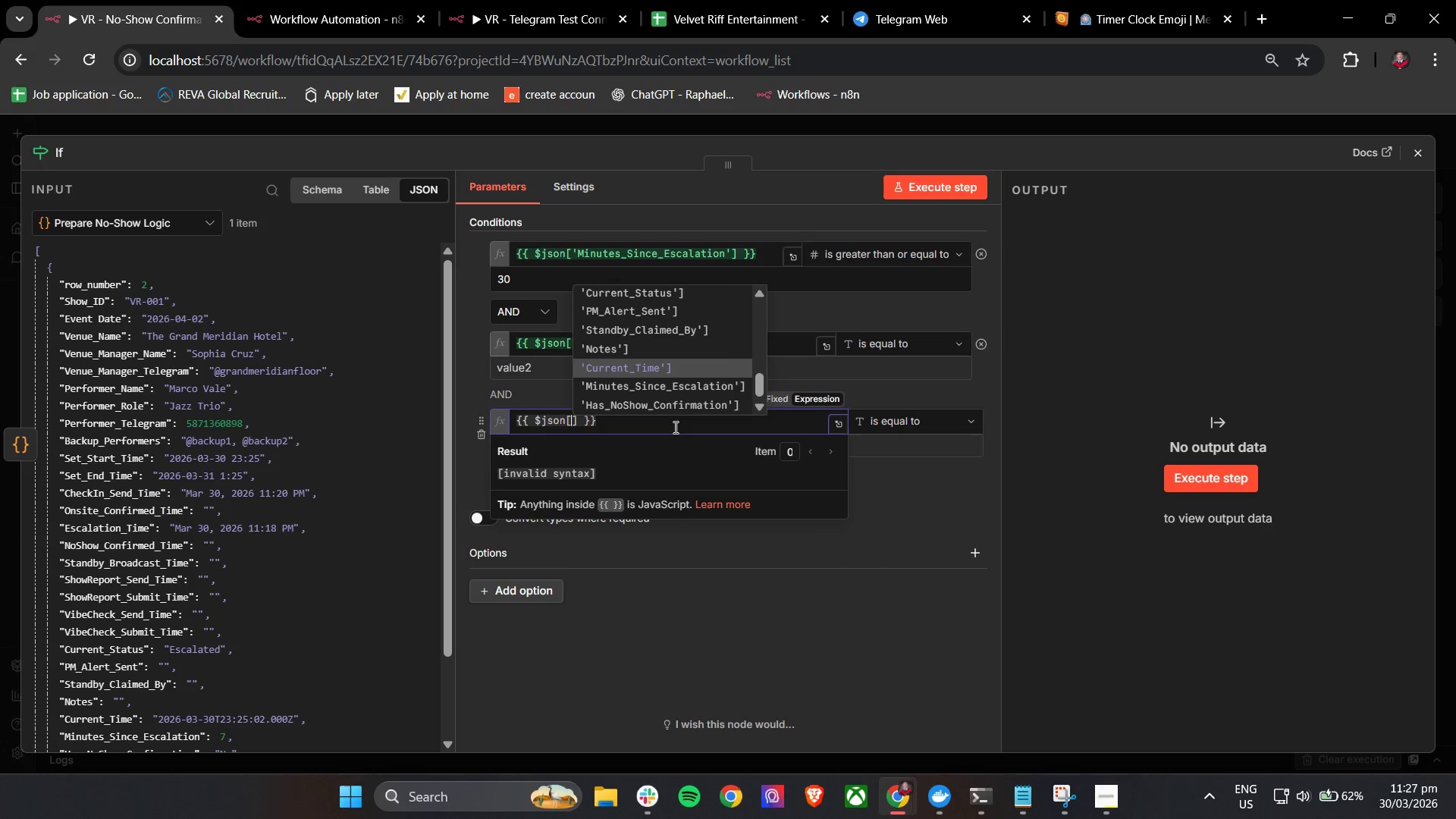 
key(ArrowUp)
 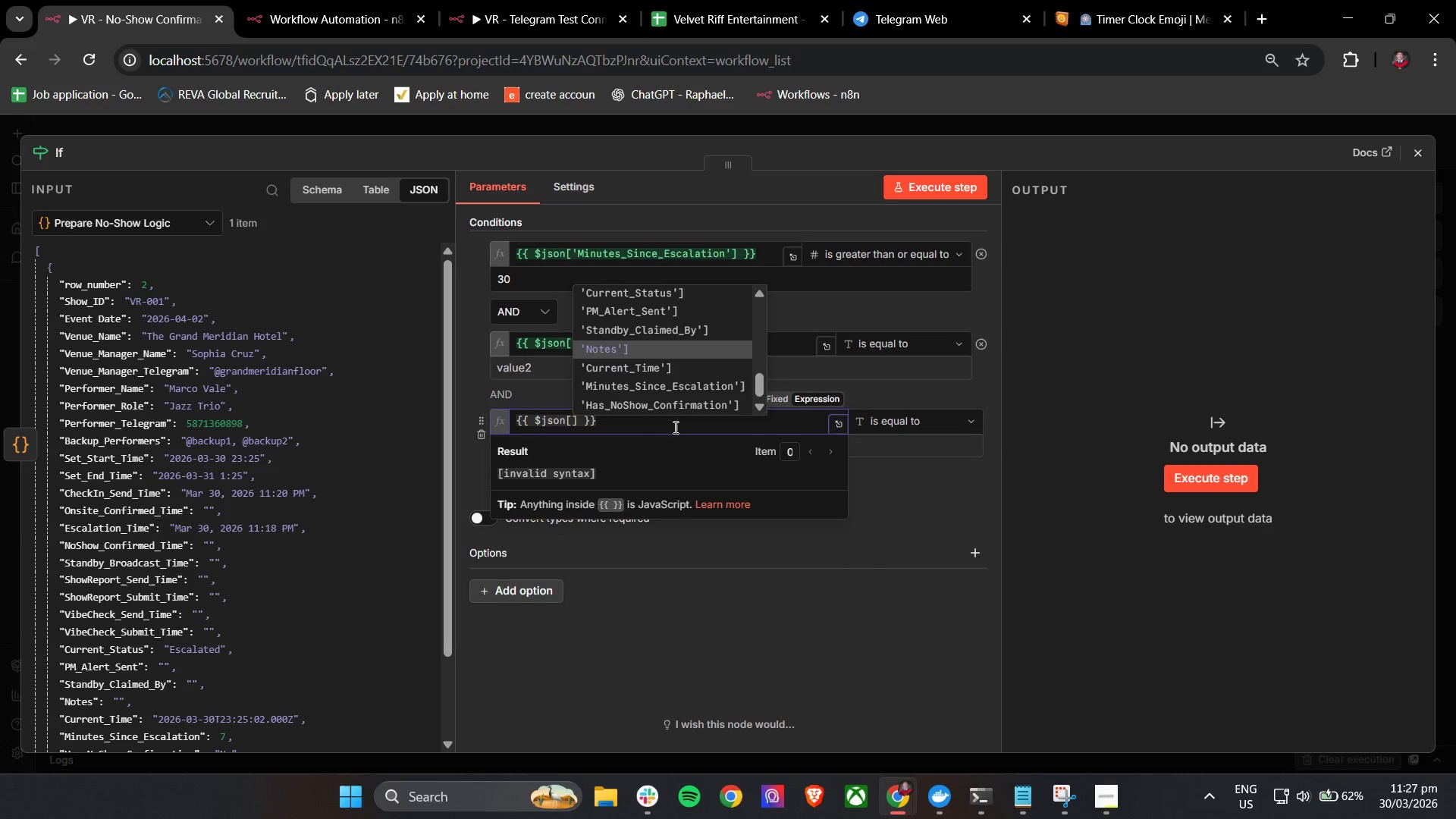 
key(ArrowUp)
 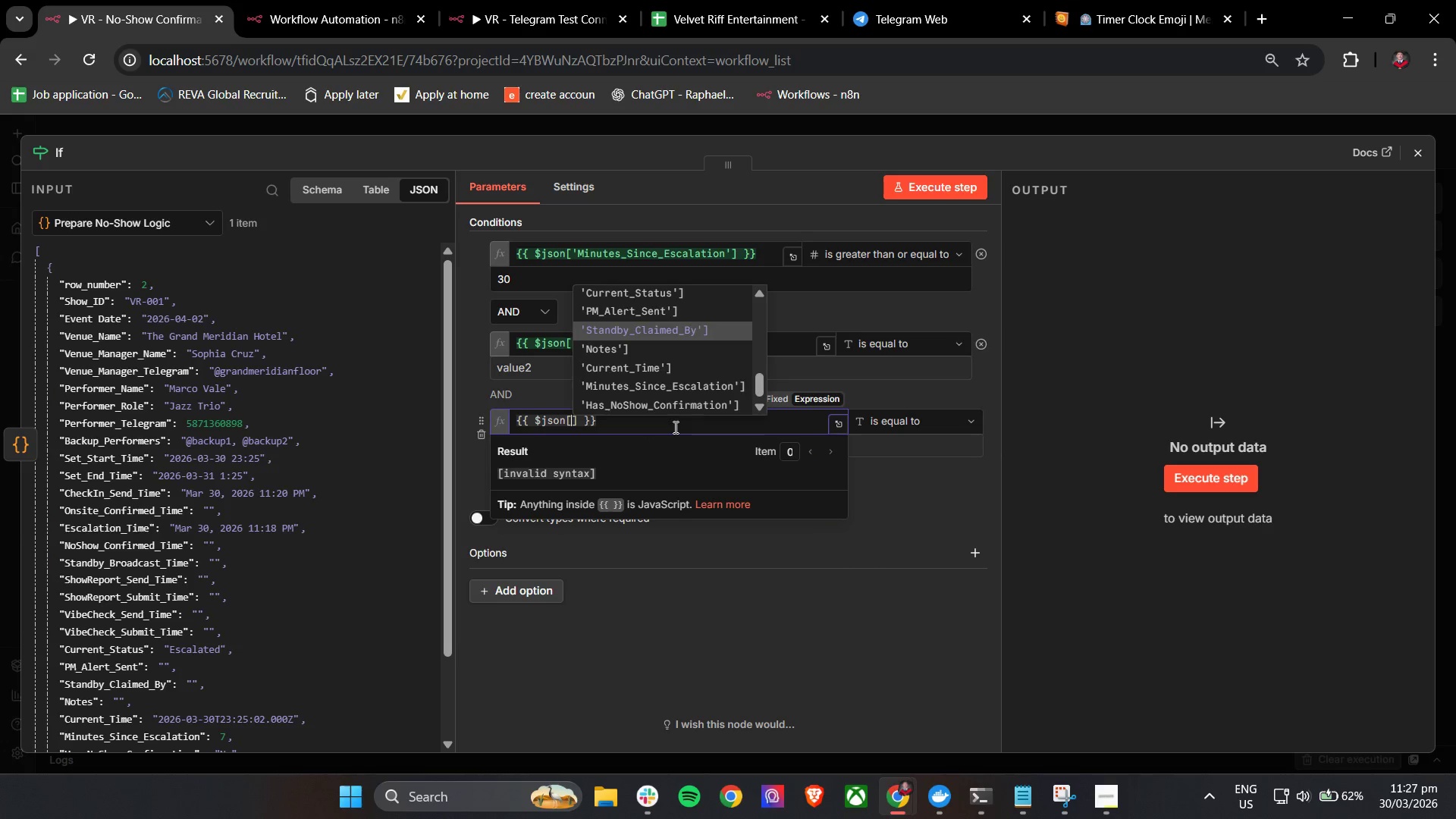 
key(ArrowUp)
 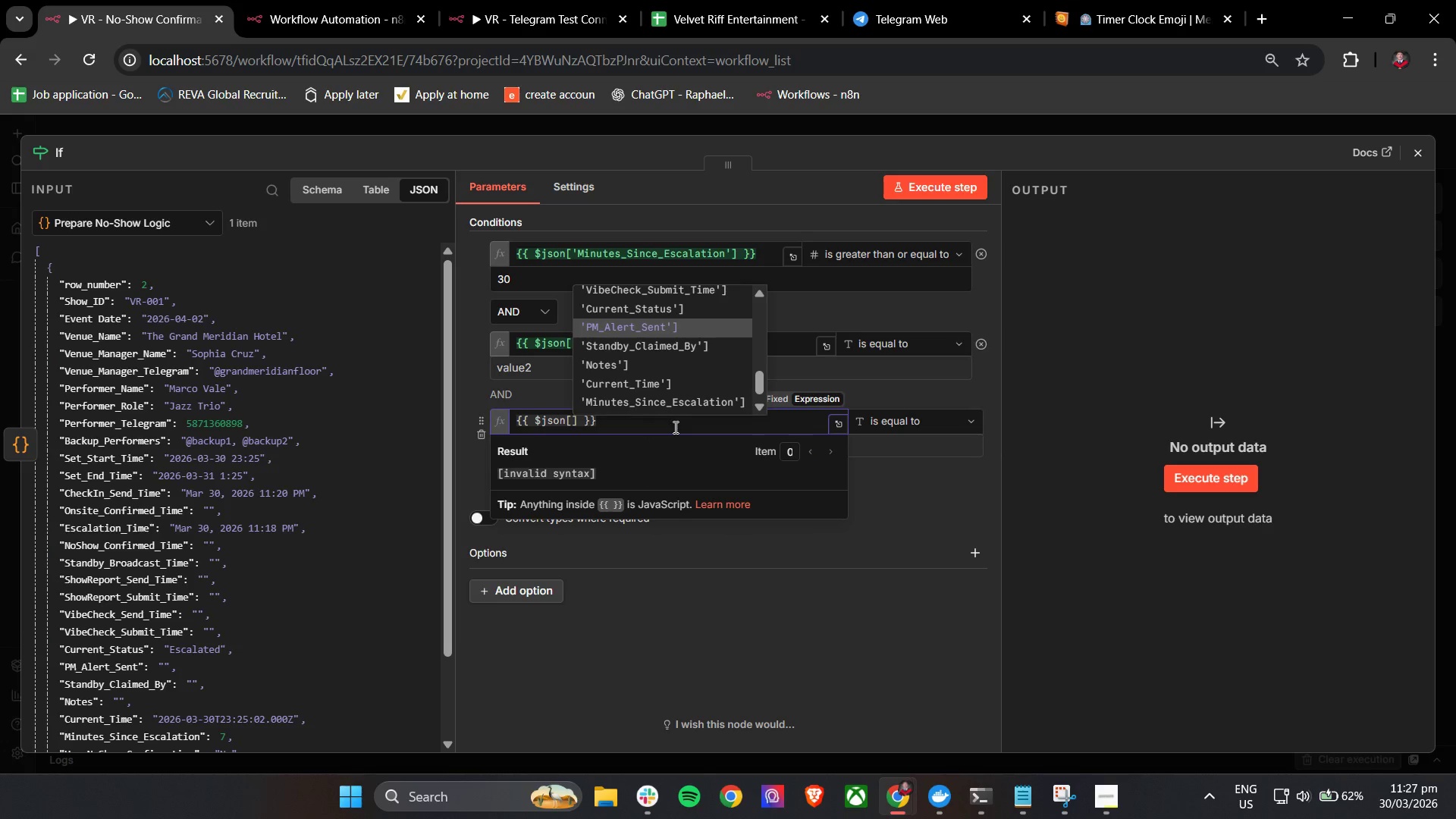 
key(ArrowUp)
 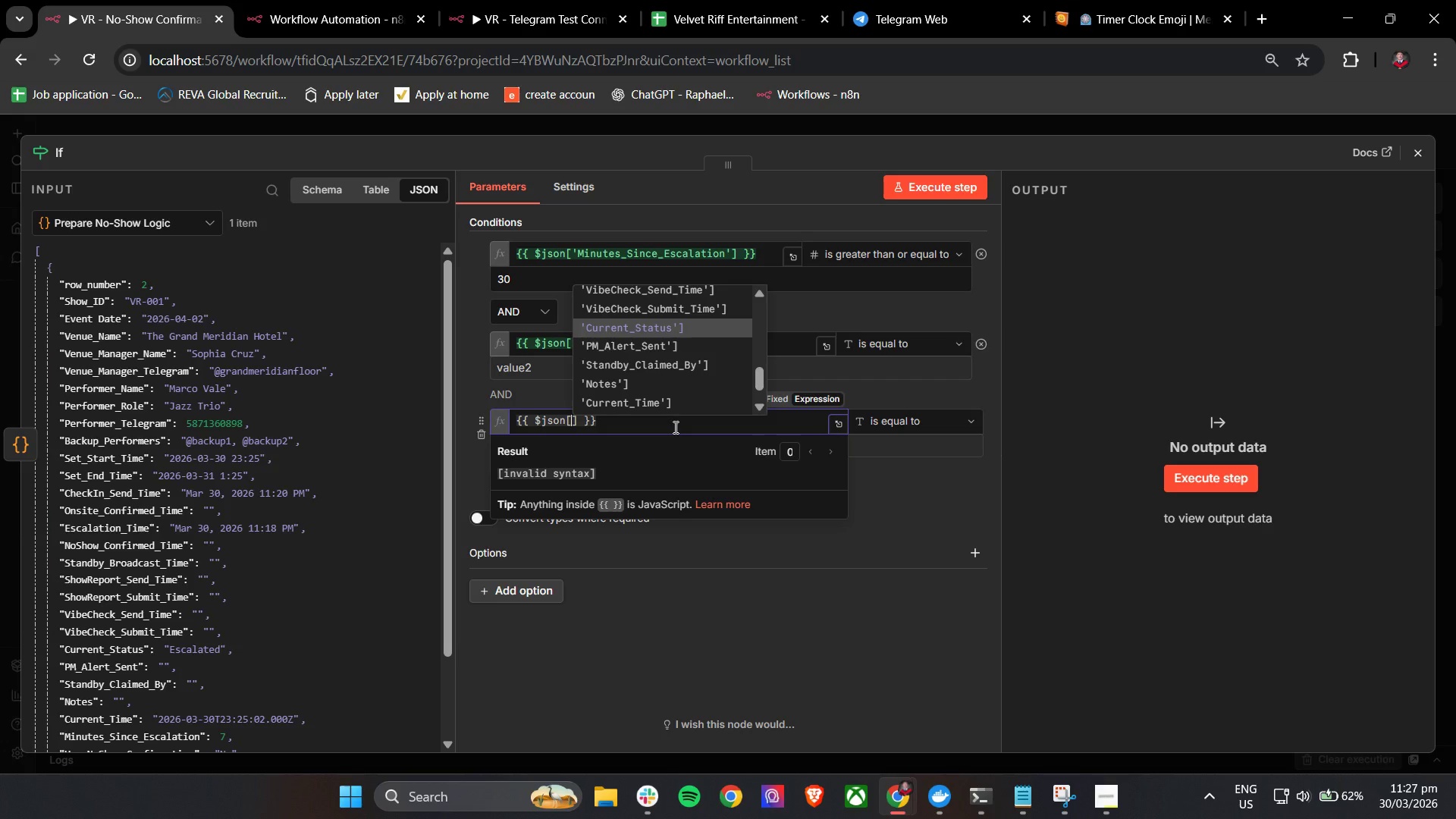 
key(Enter)
 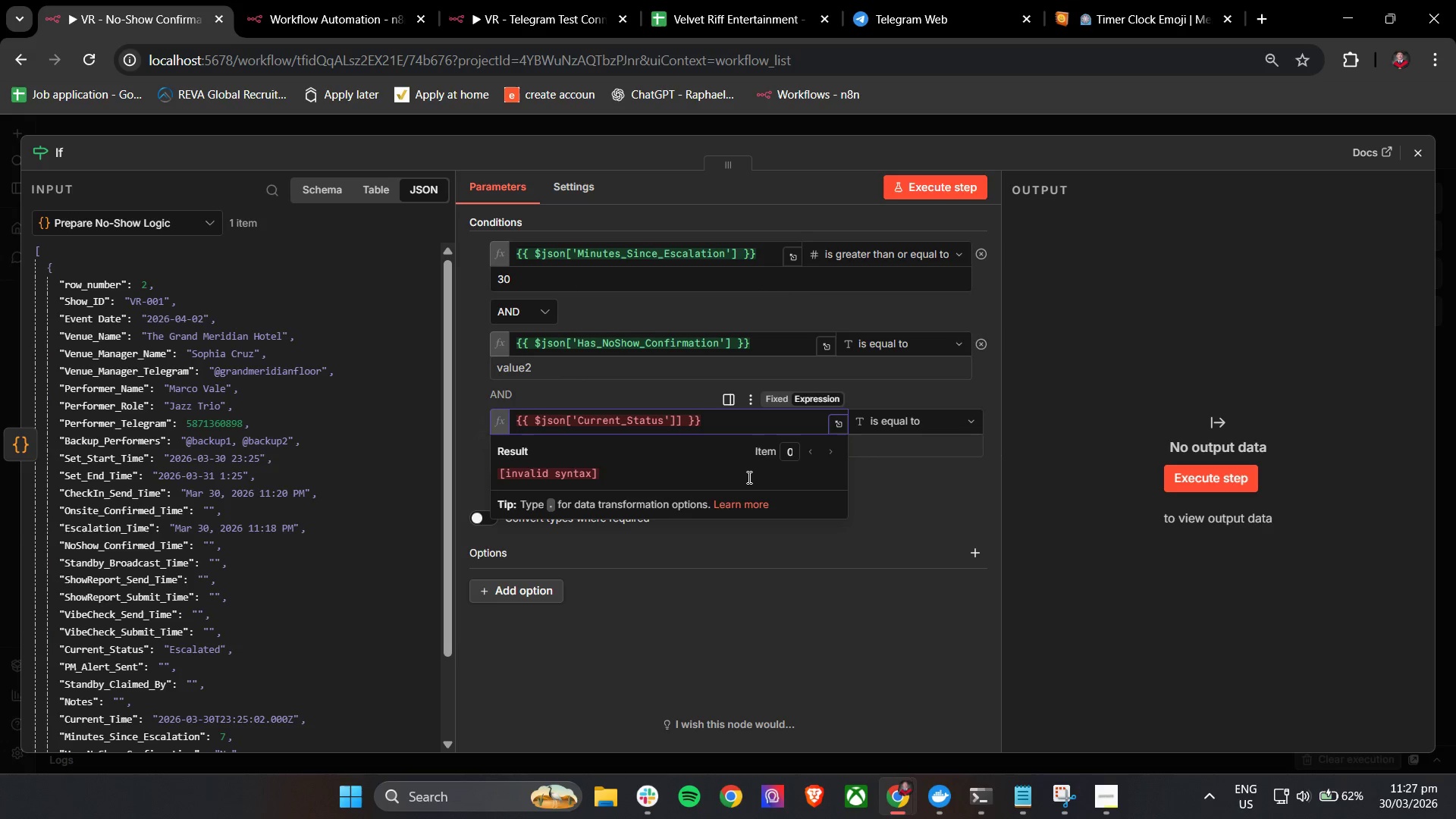 
key(Backspace)
 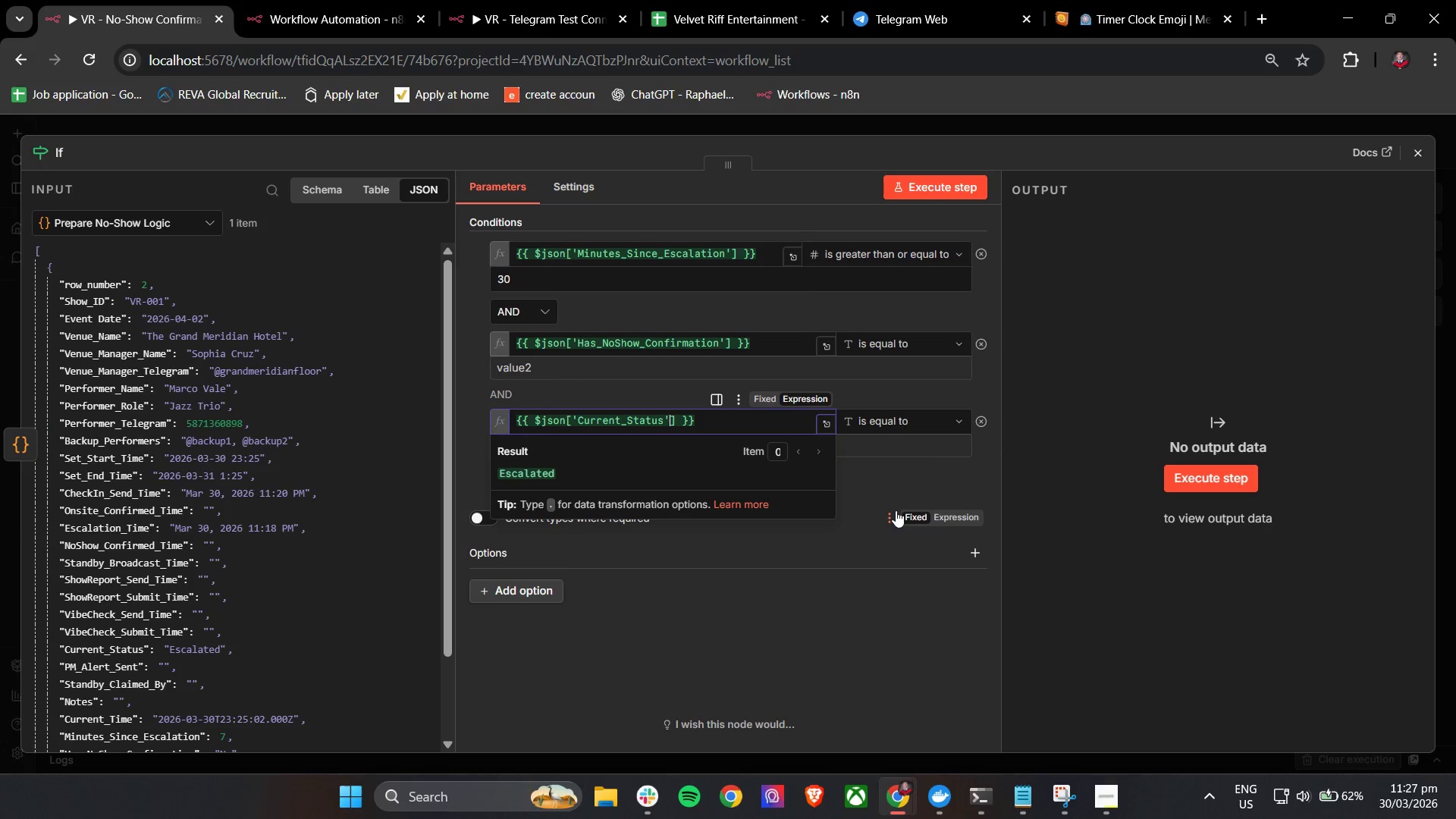 
wait(8.44)
 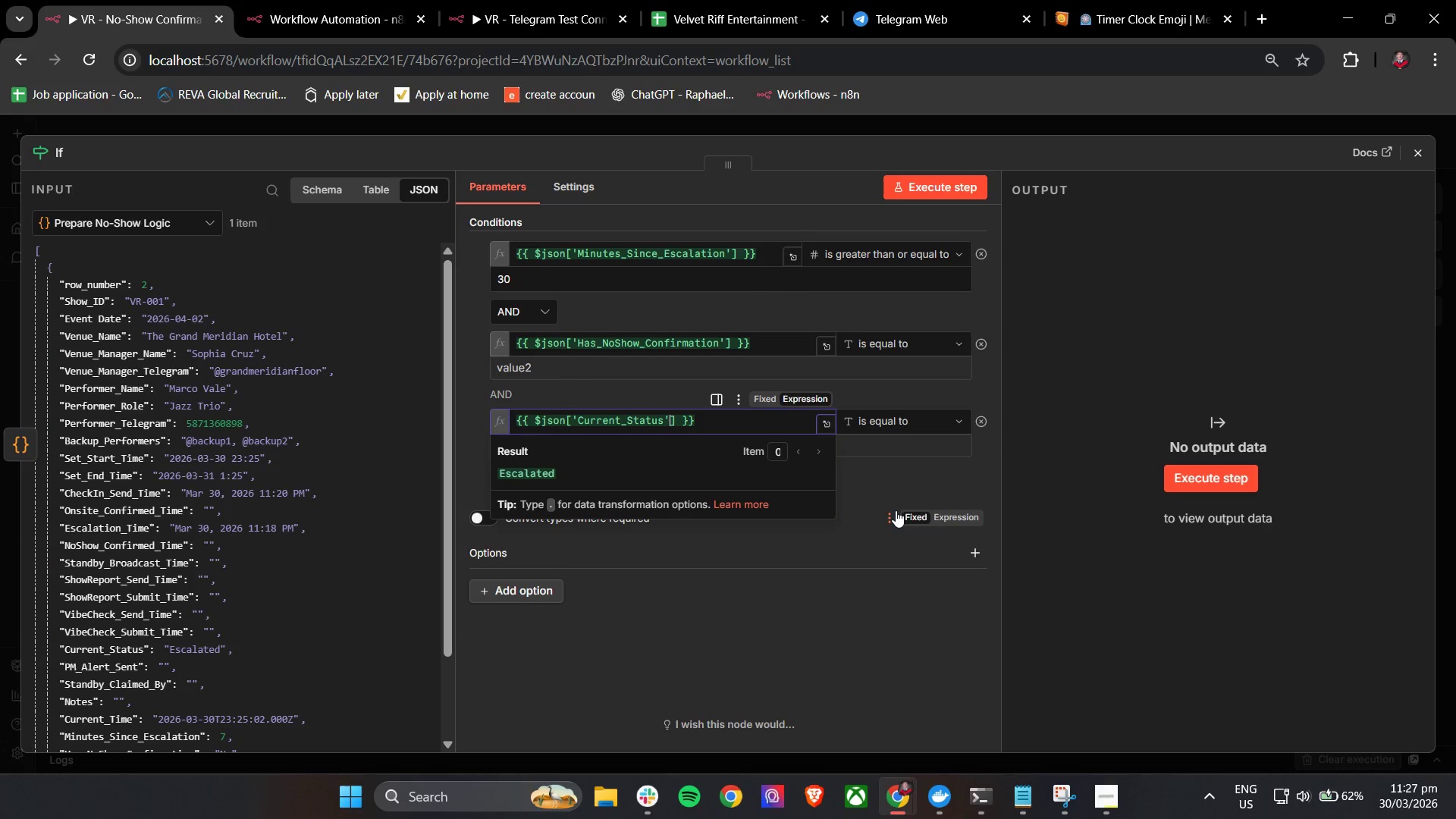 
left_click([613, 370])
 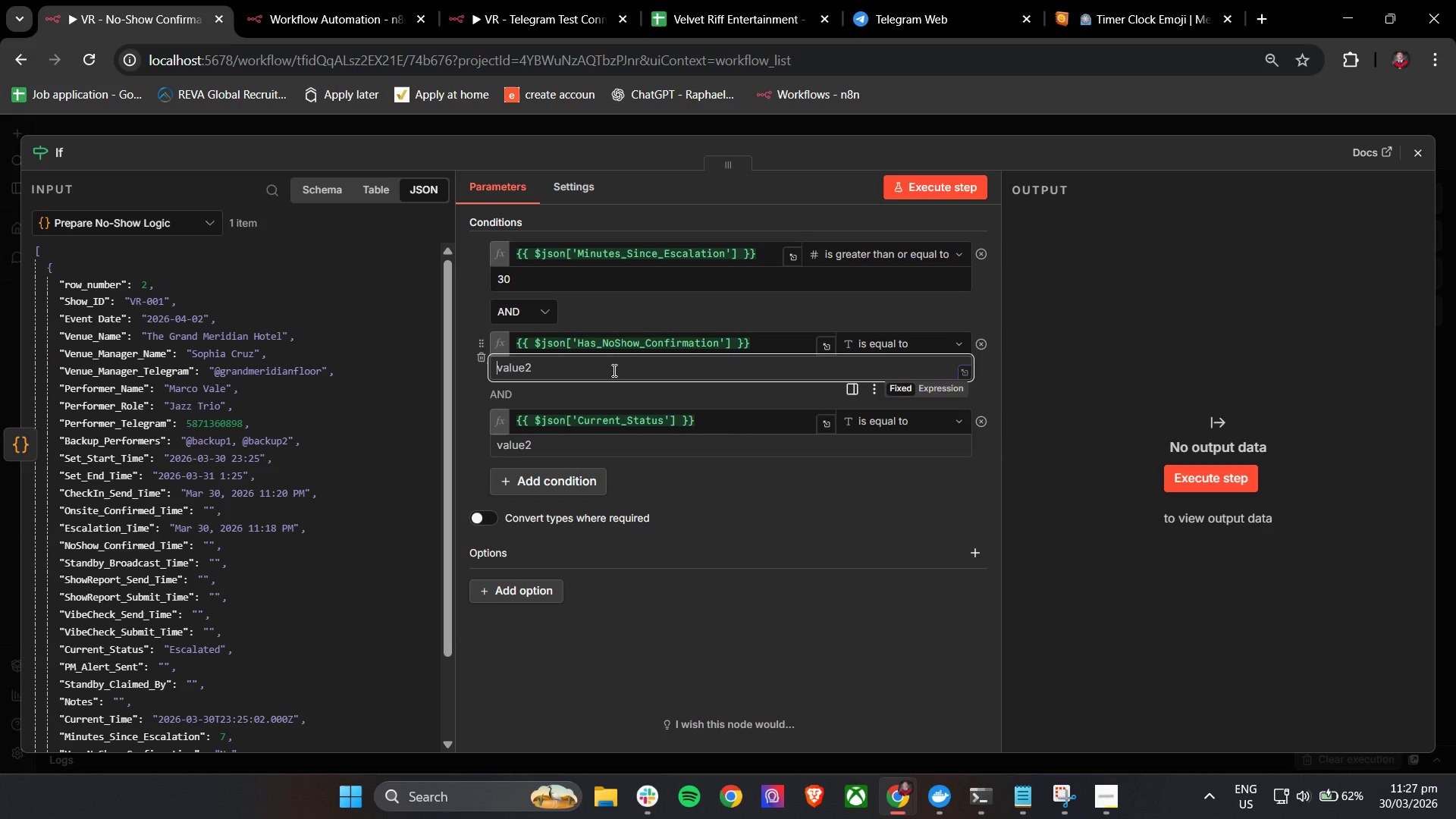 
type(No)
 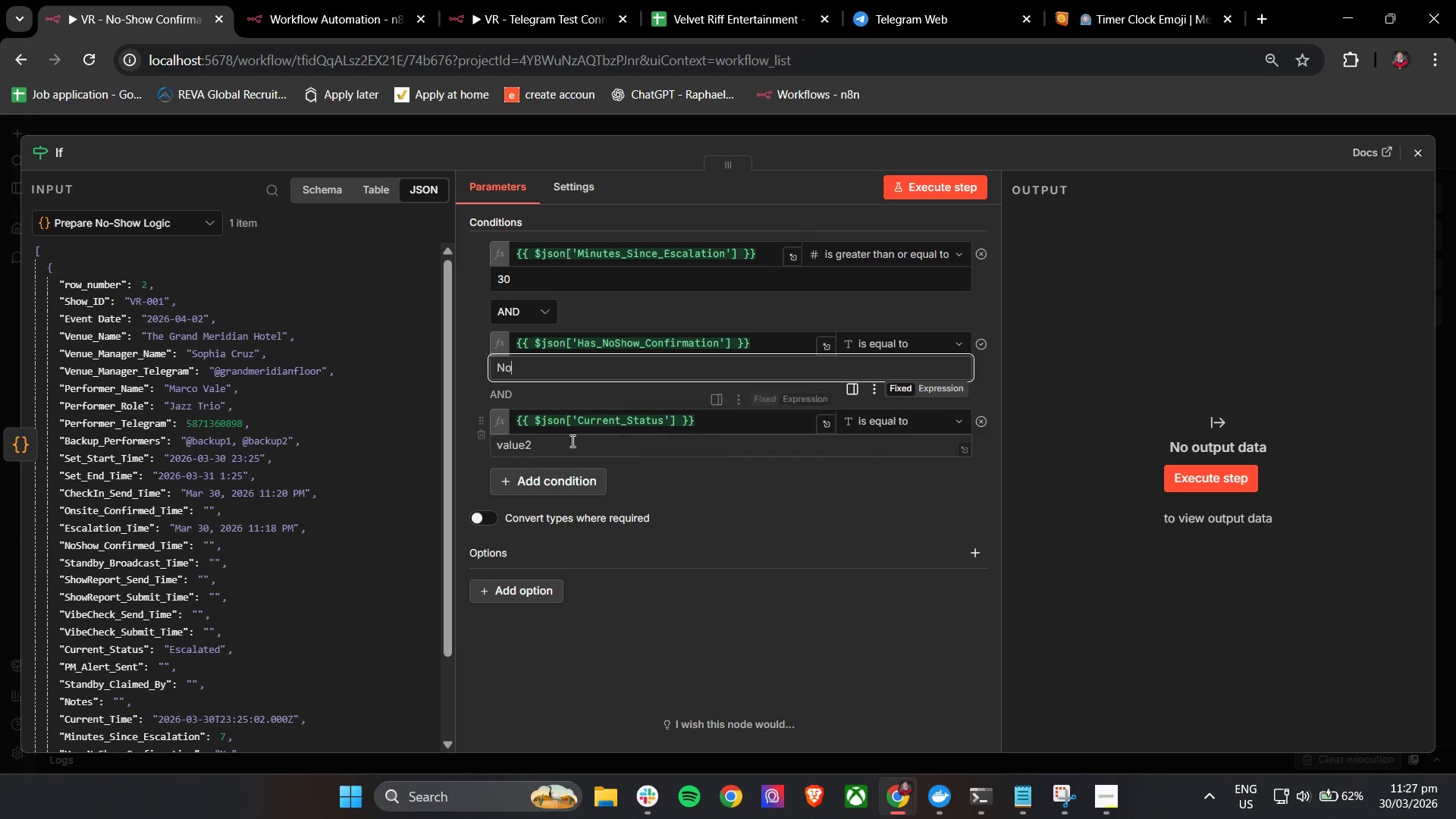 
left_click([566, 447])
 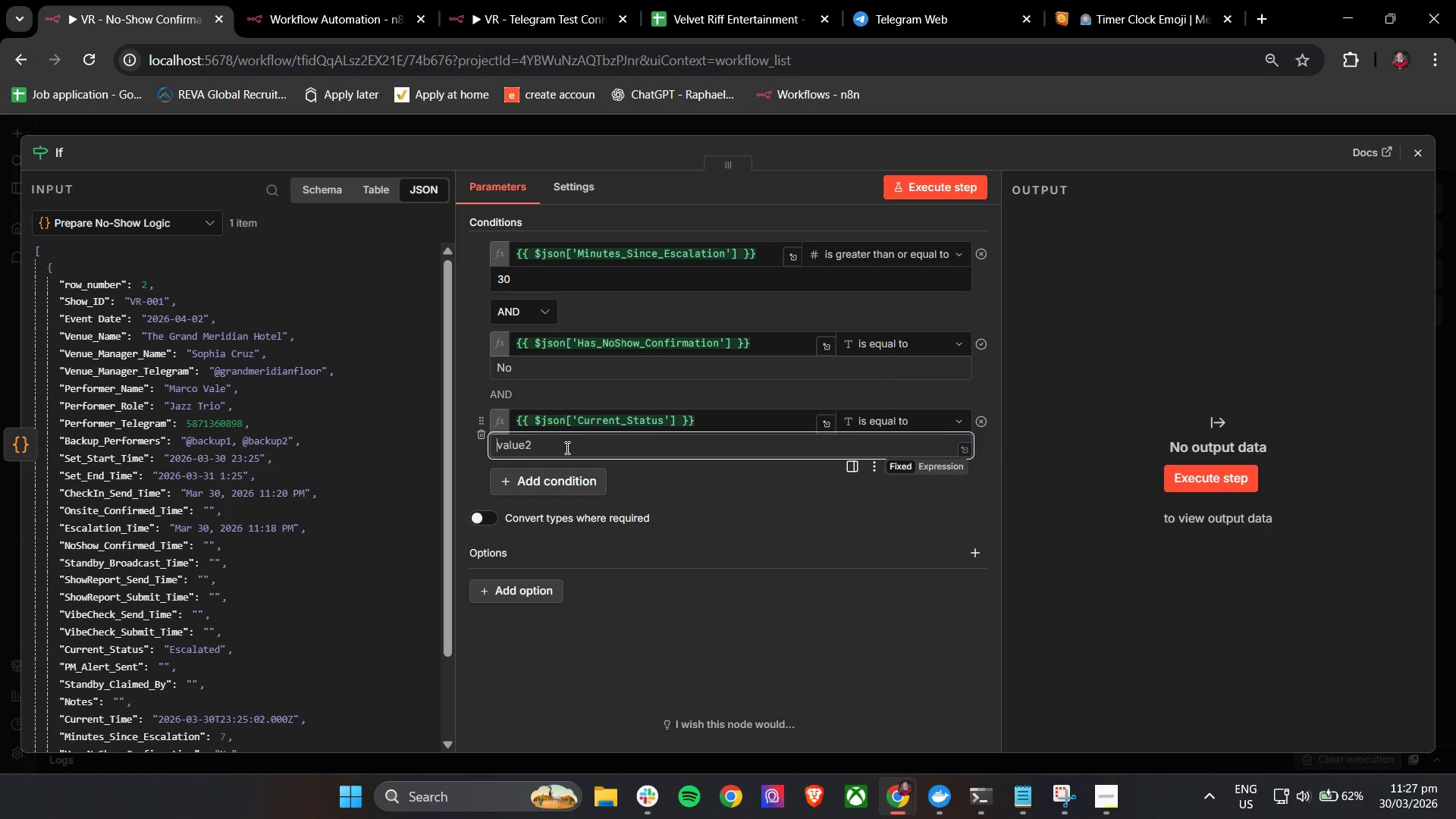 
wait(9.17)
 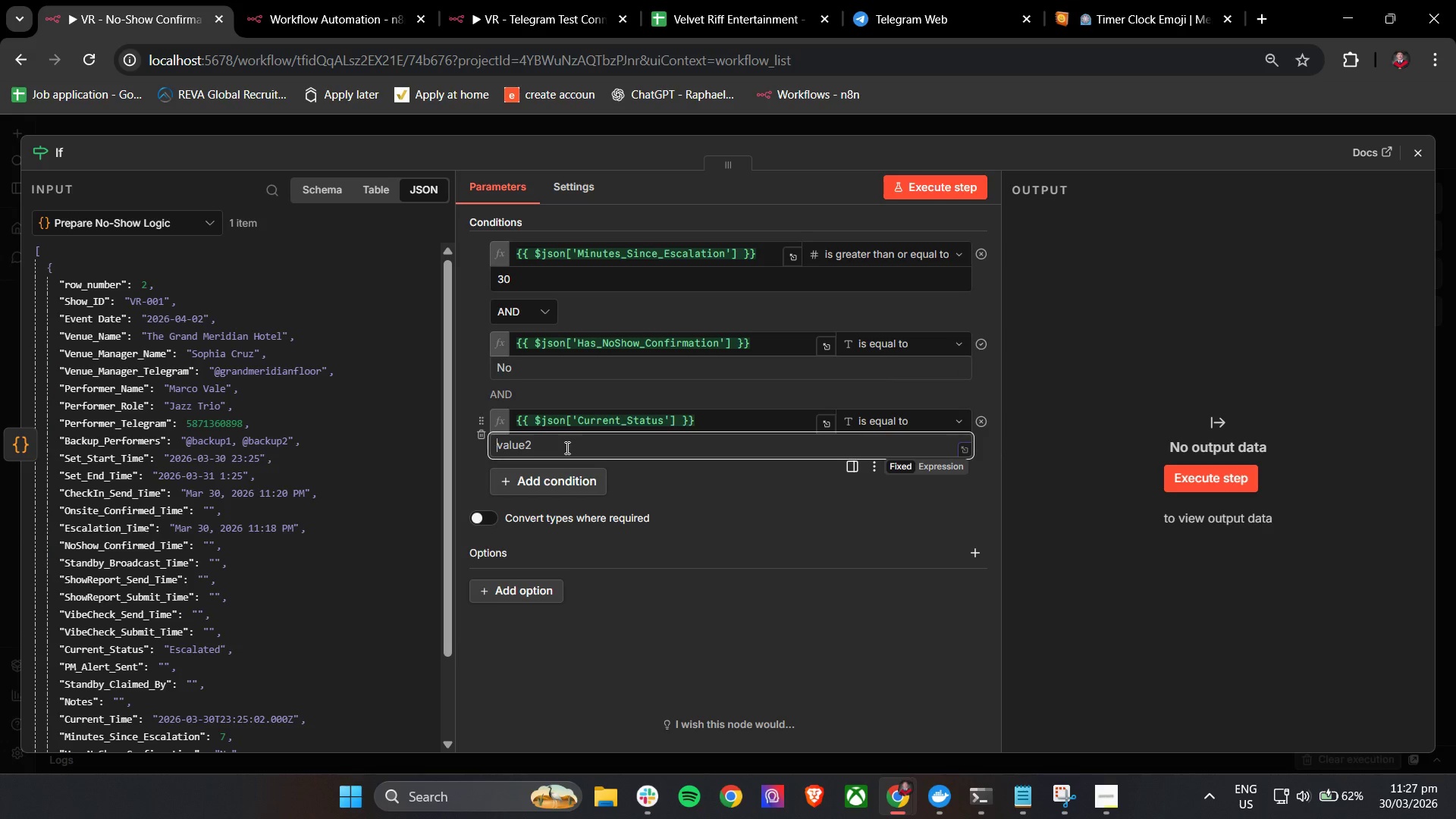 
left_click([566, 447])
 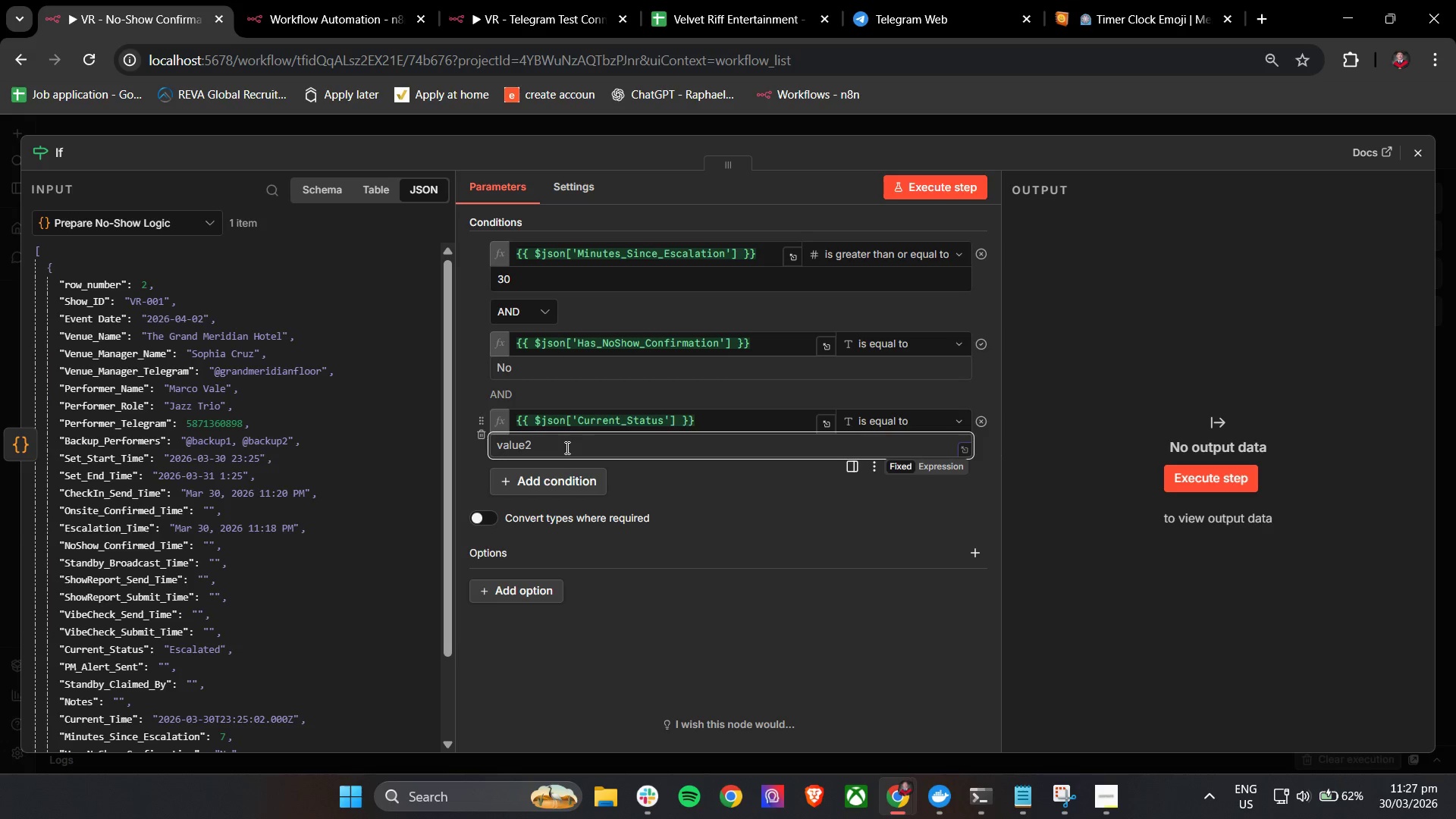 
type(Escalated)
 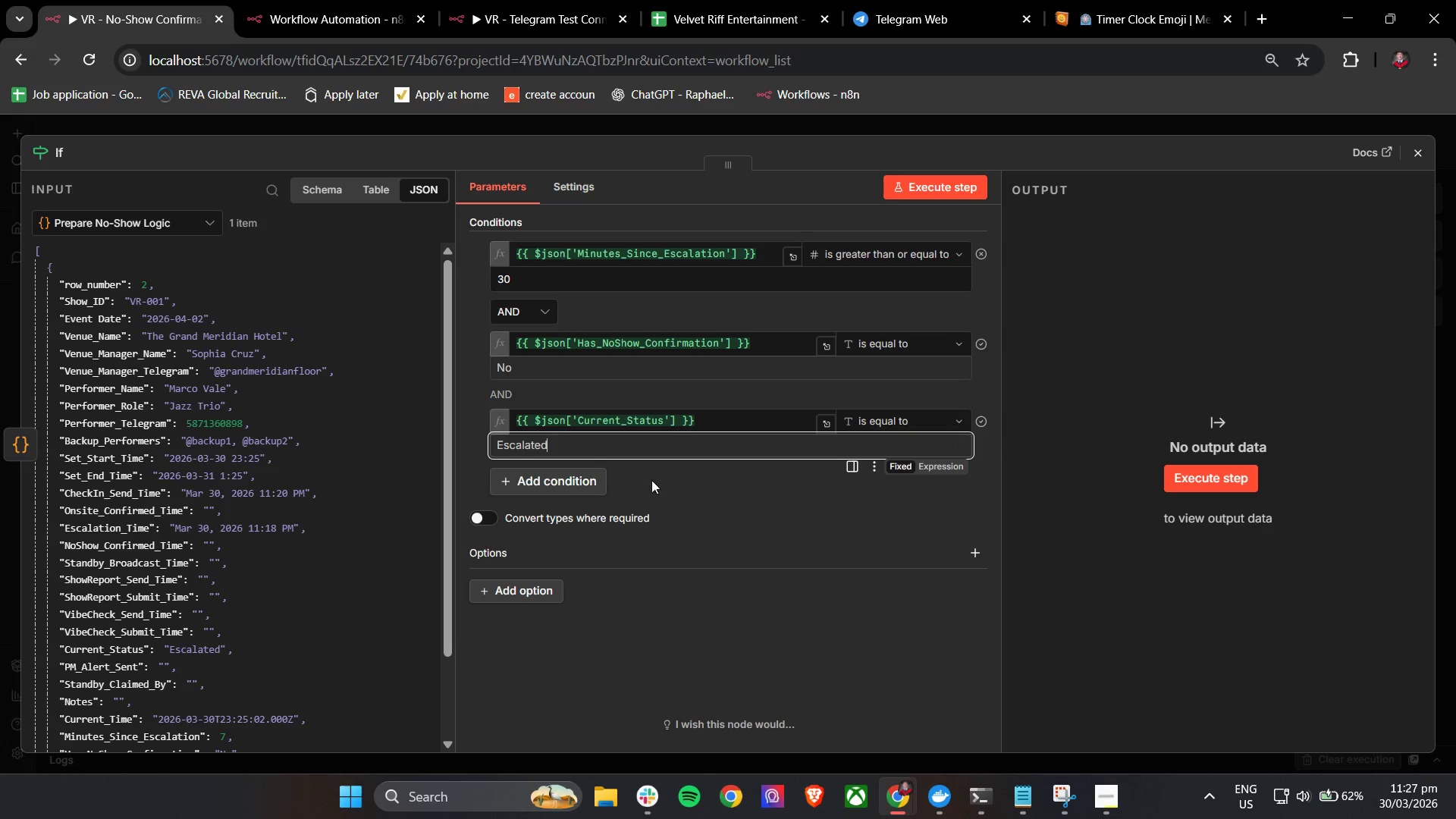 
left_click([673, 479])
 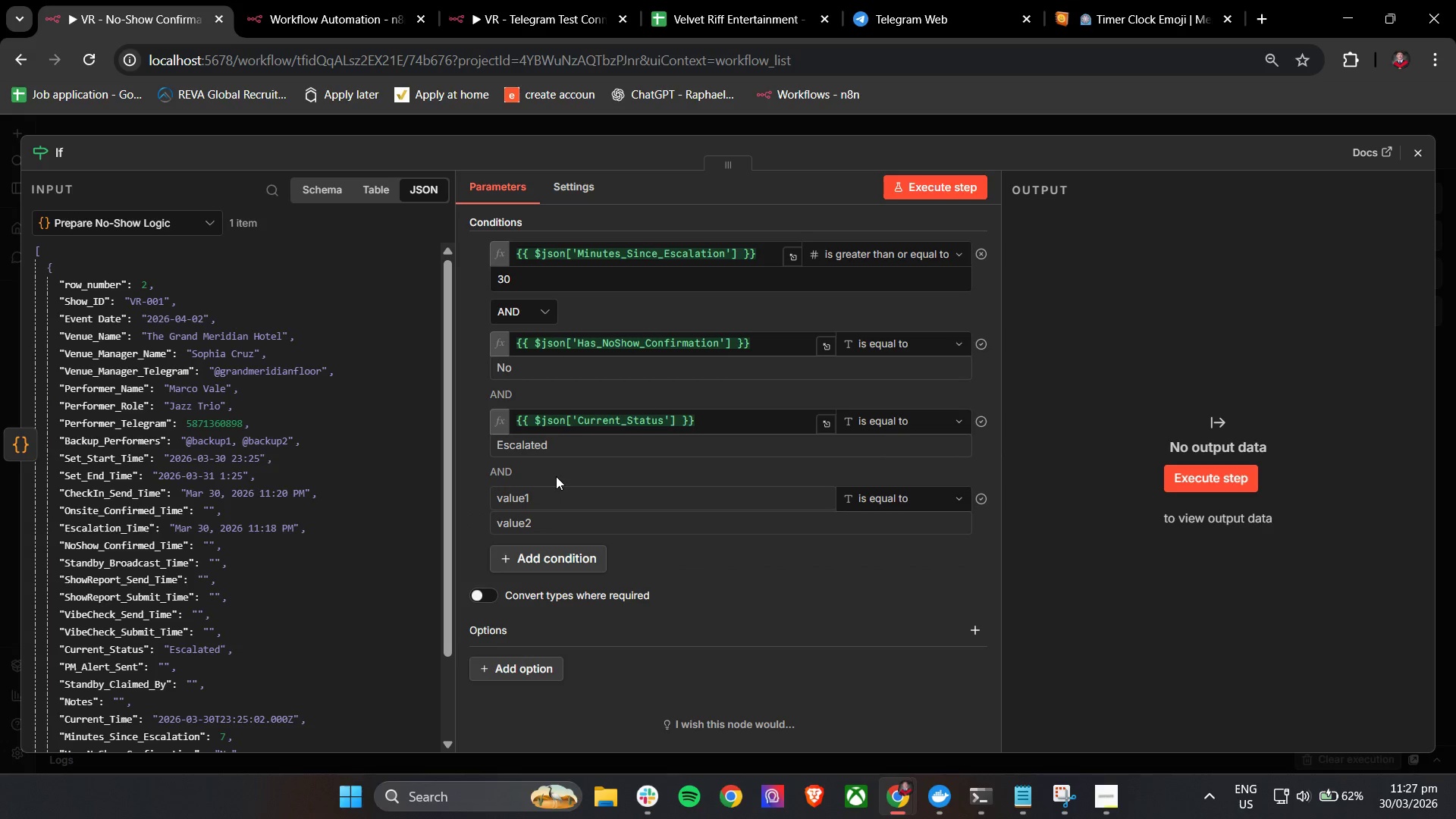 
wait(7.0)
 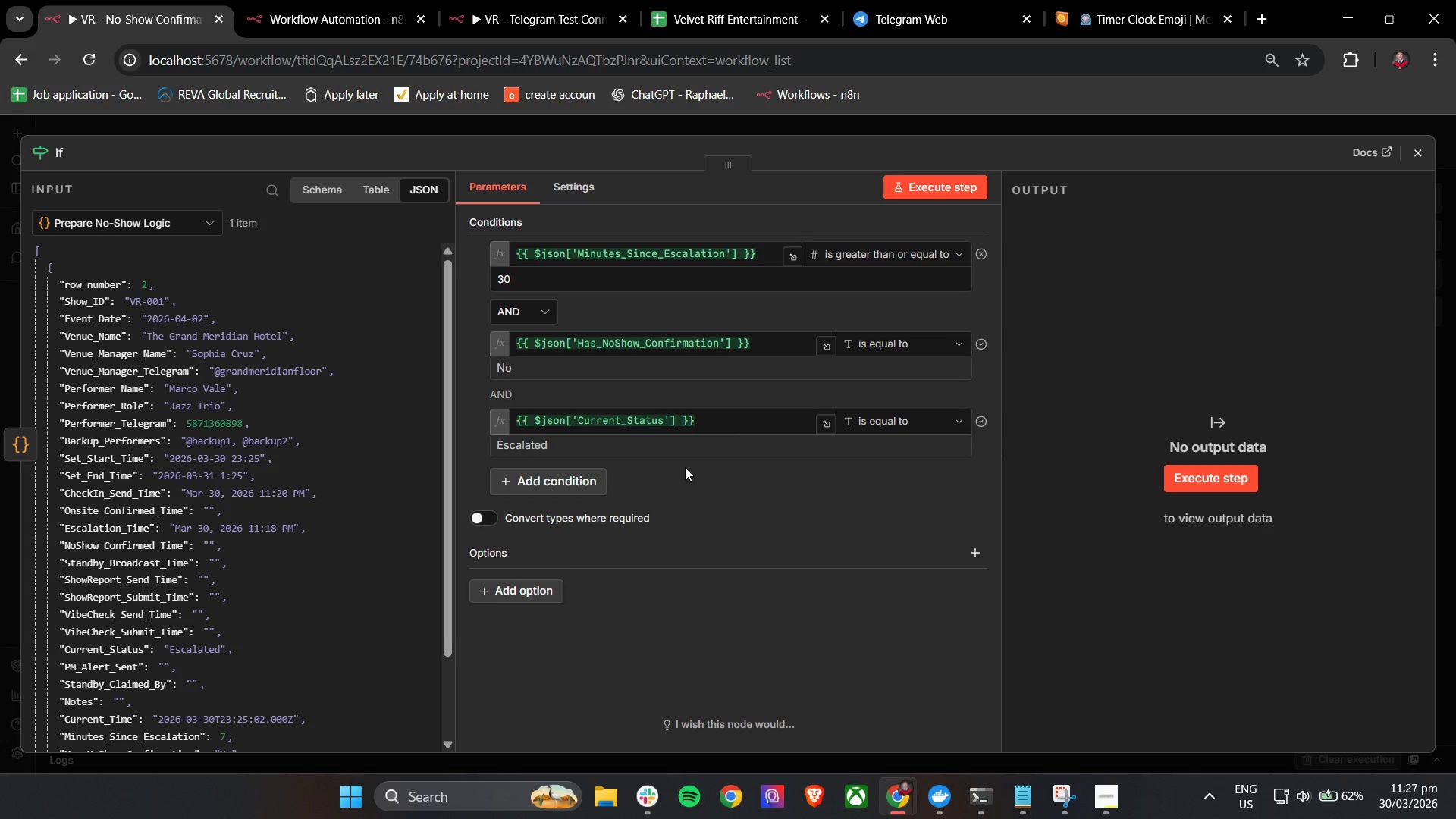 
key(Shift+BracketLeft)
 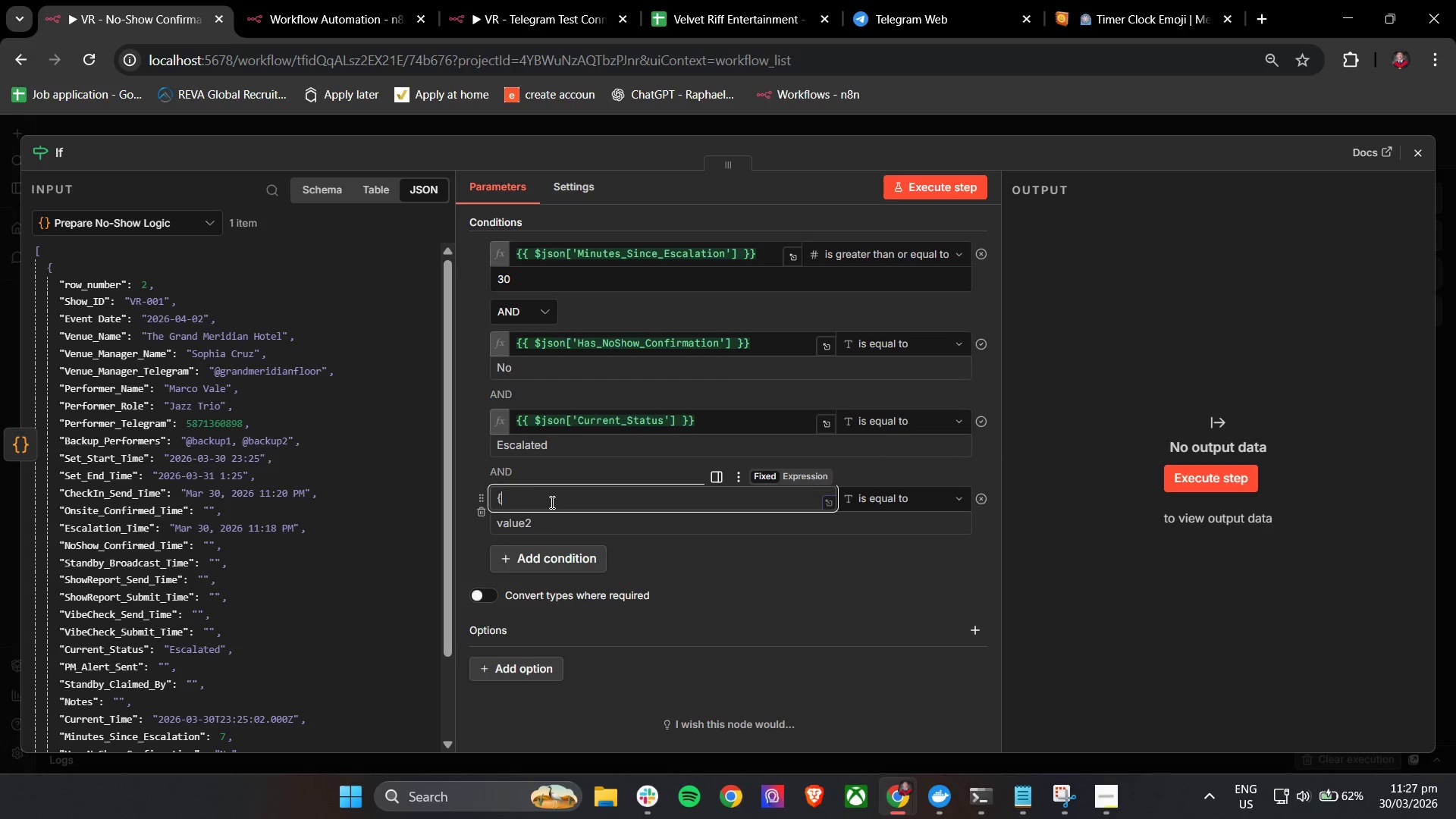 
key(Shift+BracketLeft)
 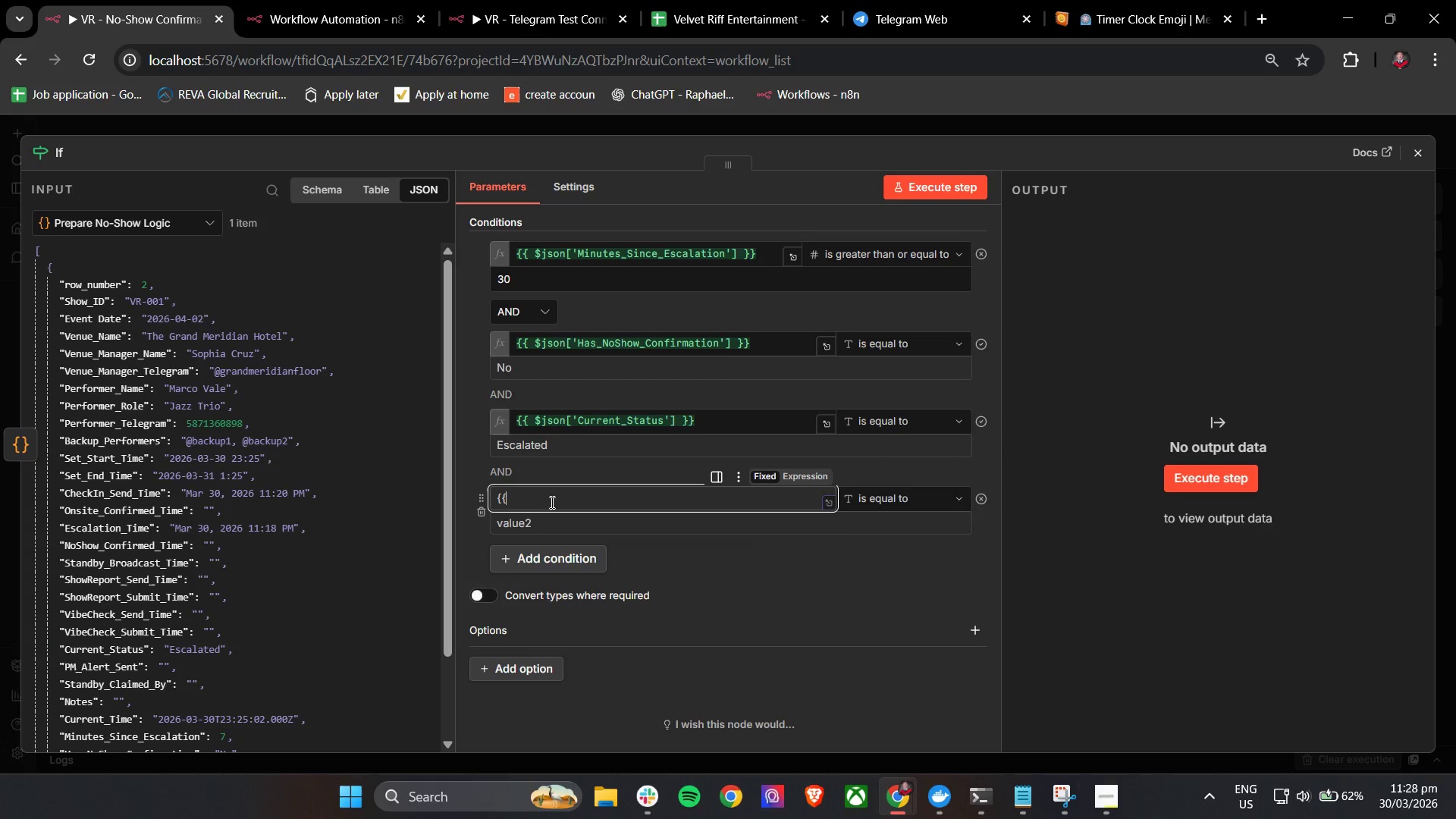 
key(Space)
 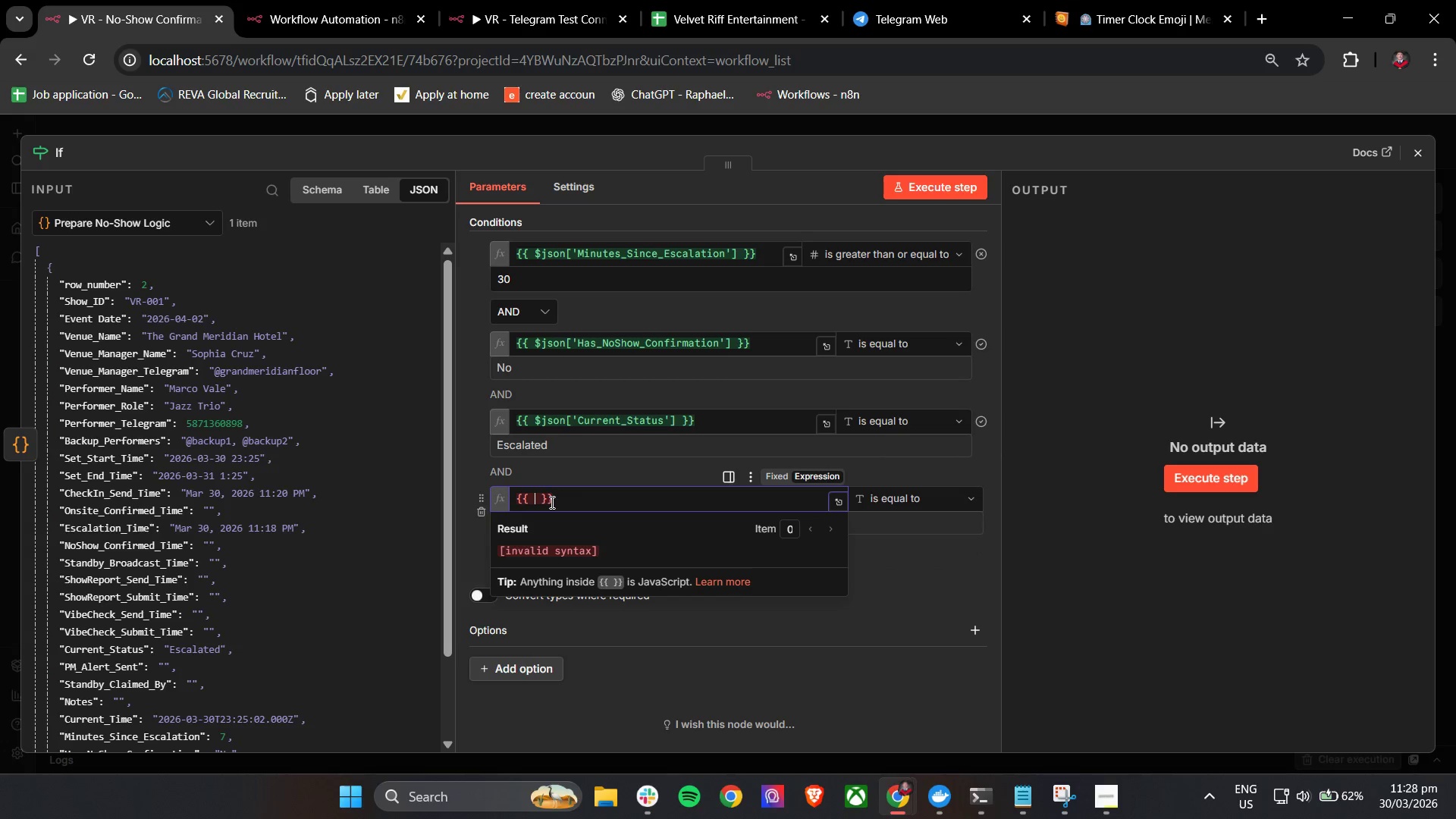 
key(J)
 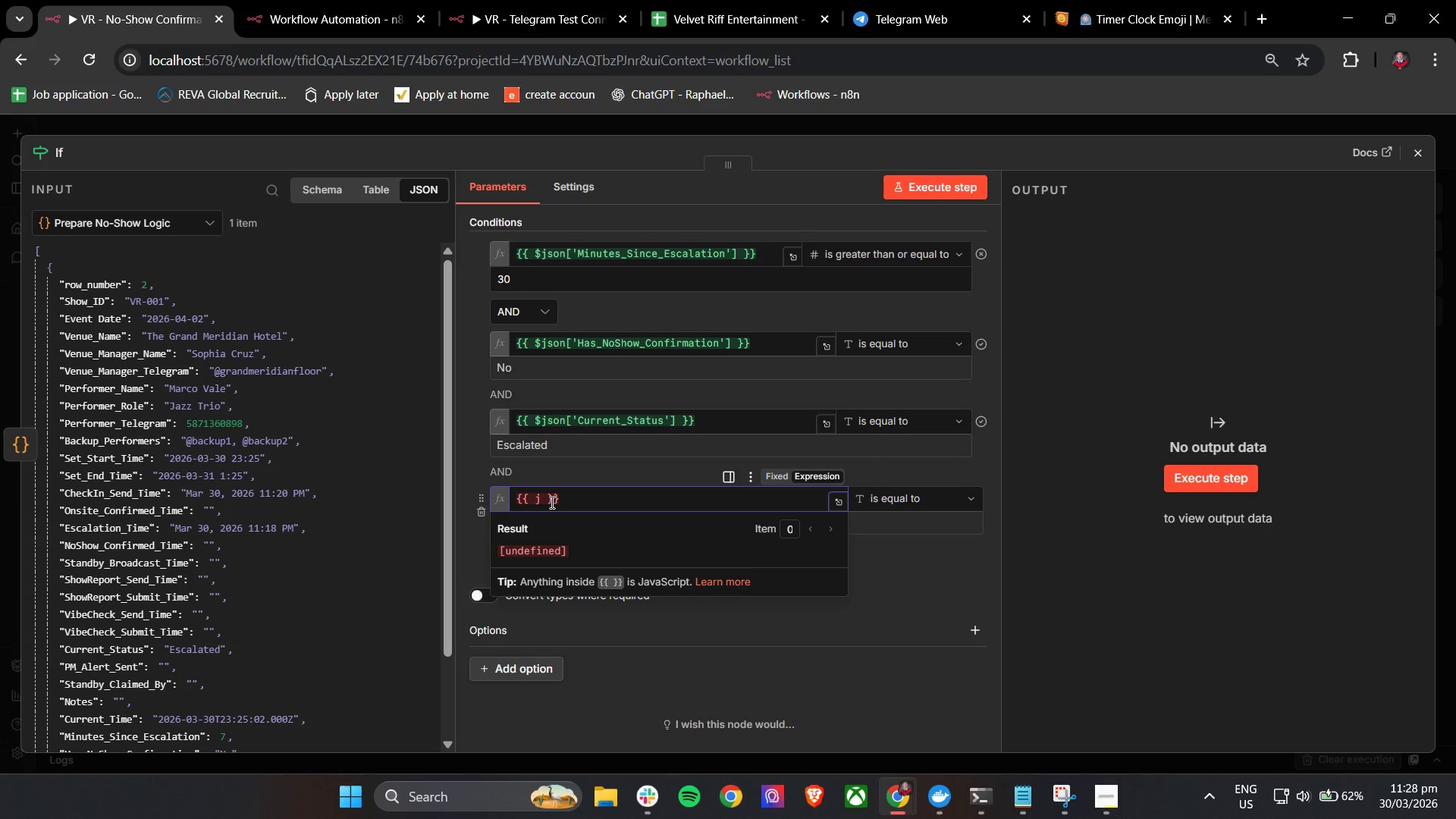 
key(Backspace)
 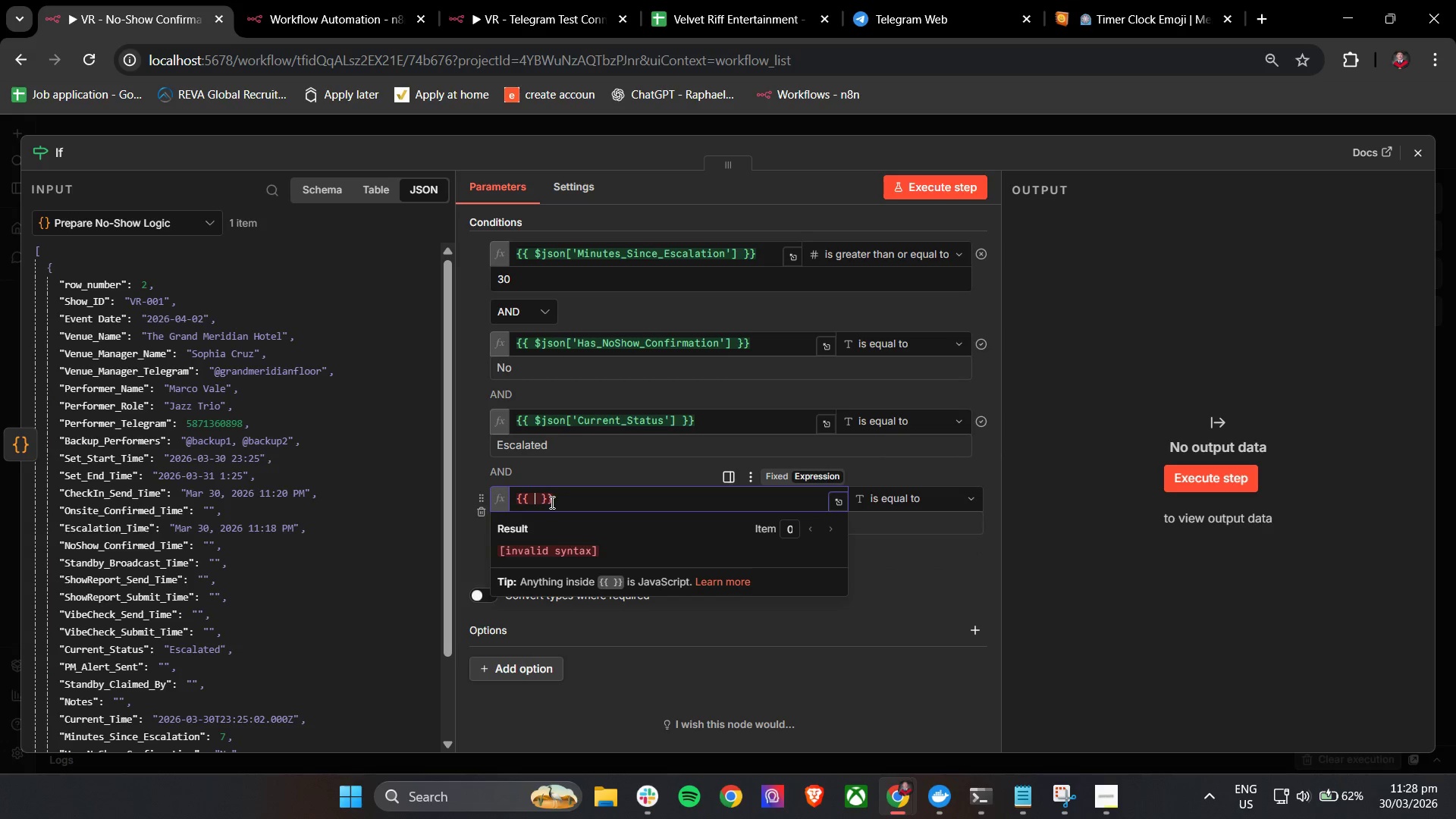 
key(Shift+4)
 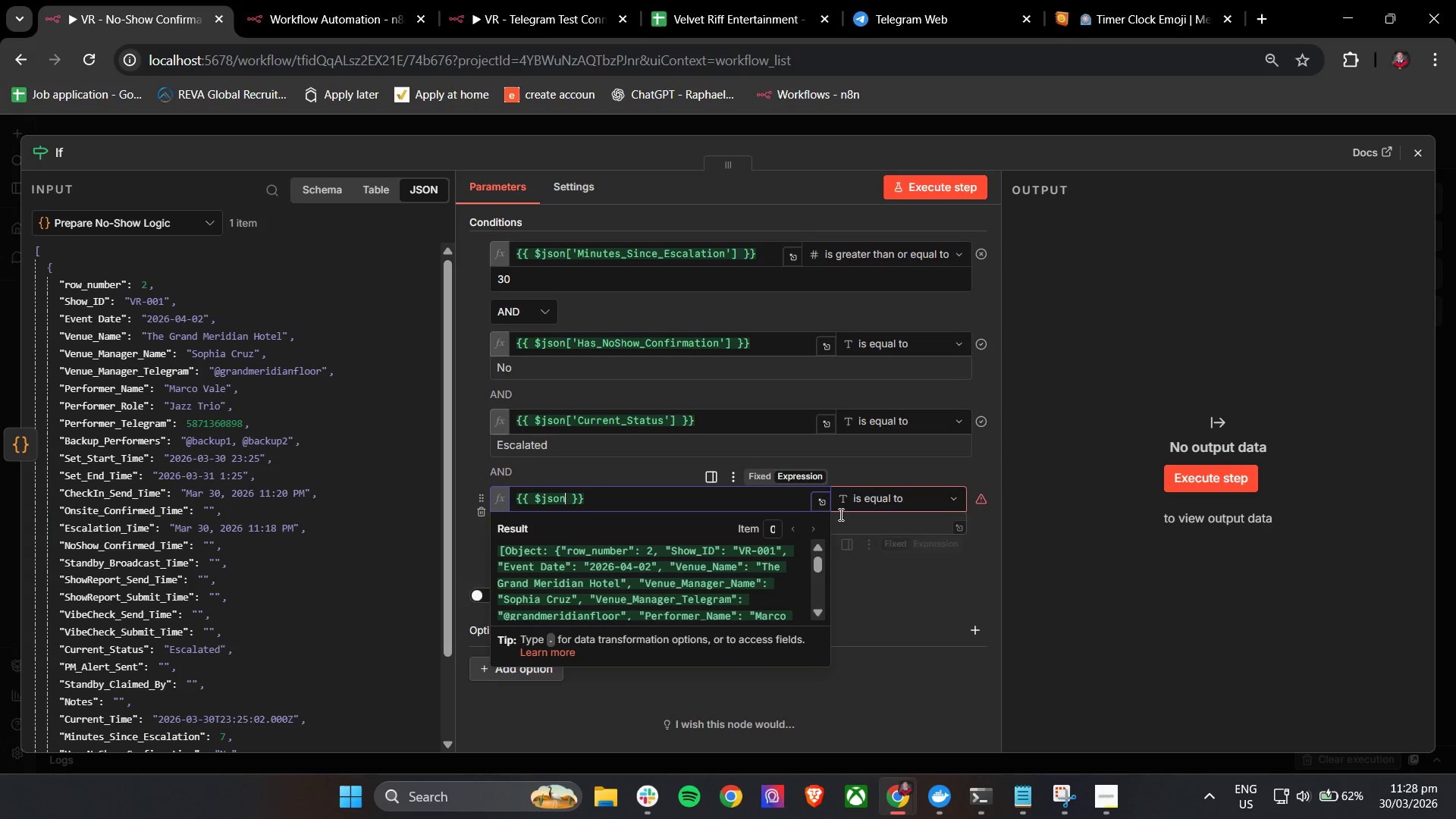 
key(BracketLeft)
 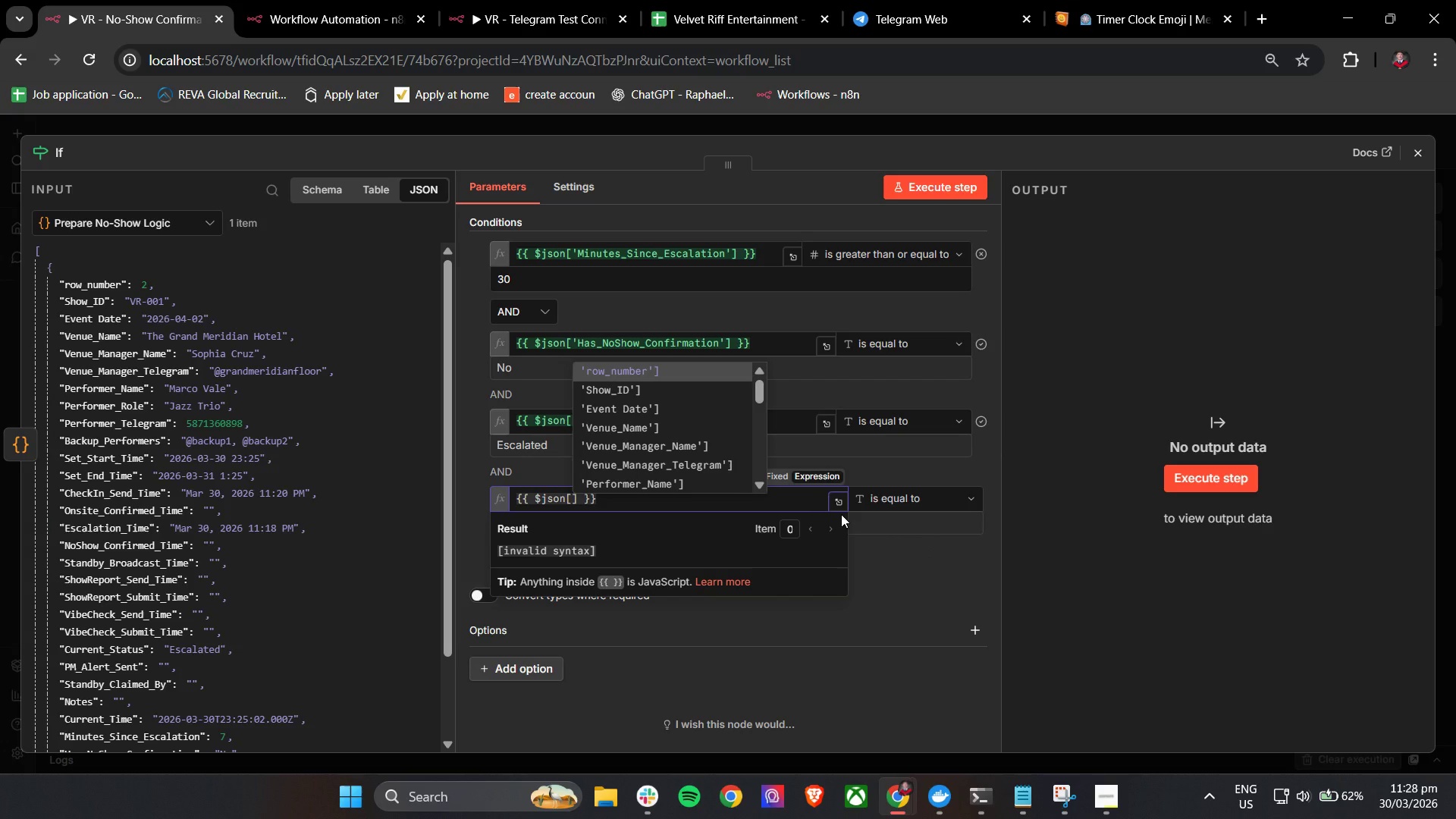 
key(ArrowUp)
 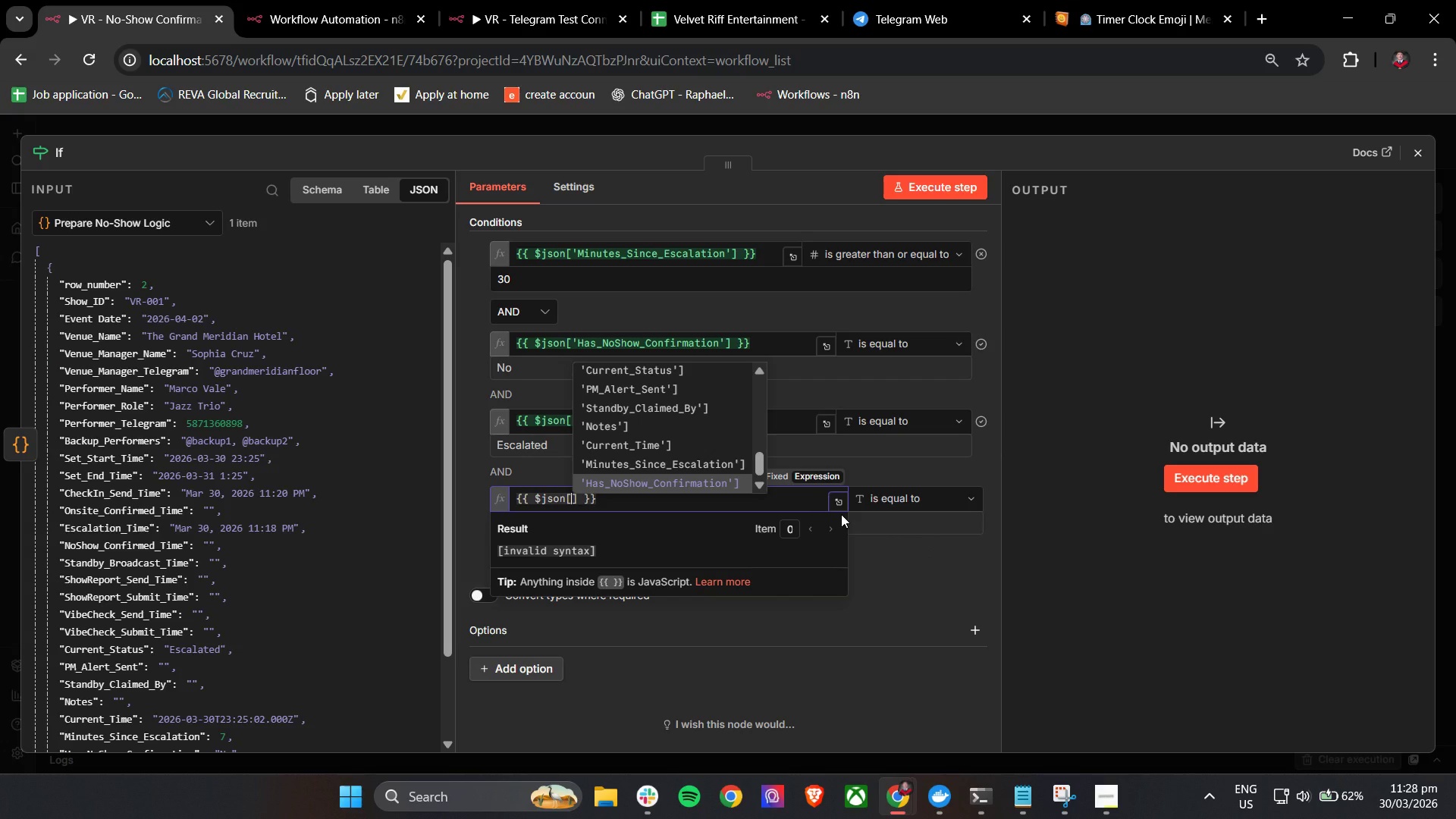 
key(ArrowUp)
 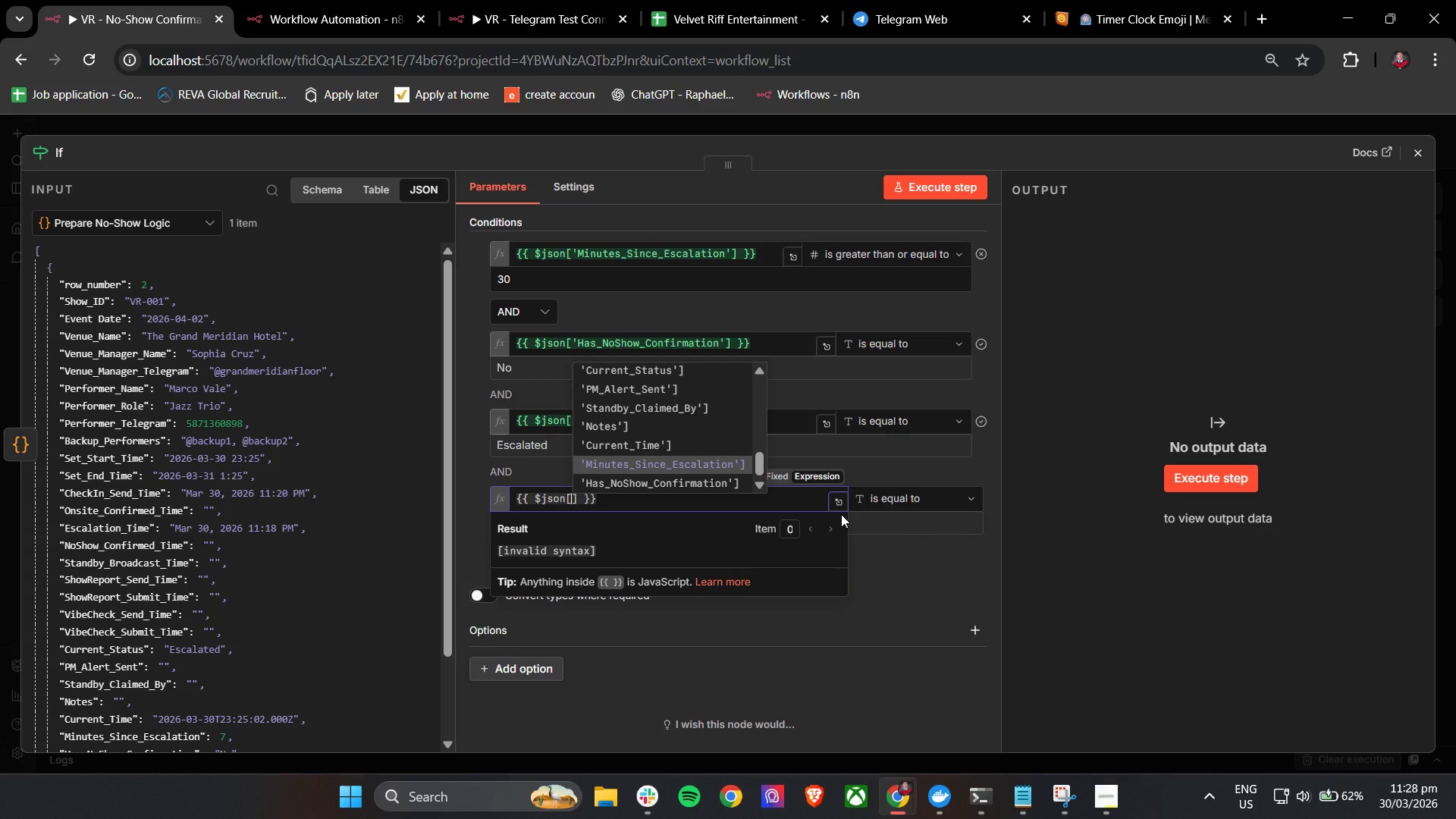 
key(ArrowDown)
 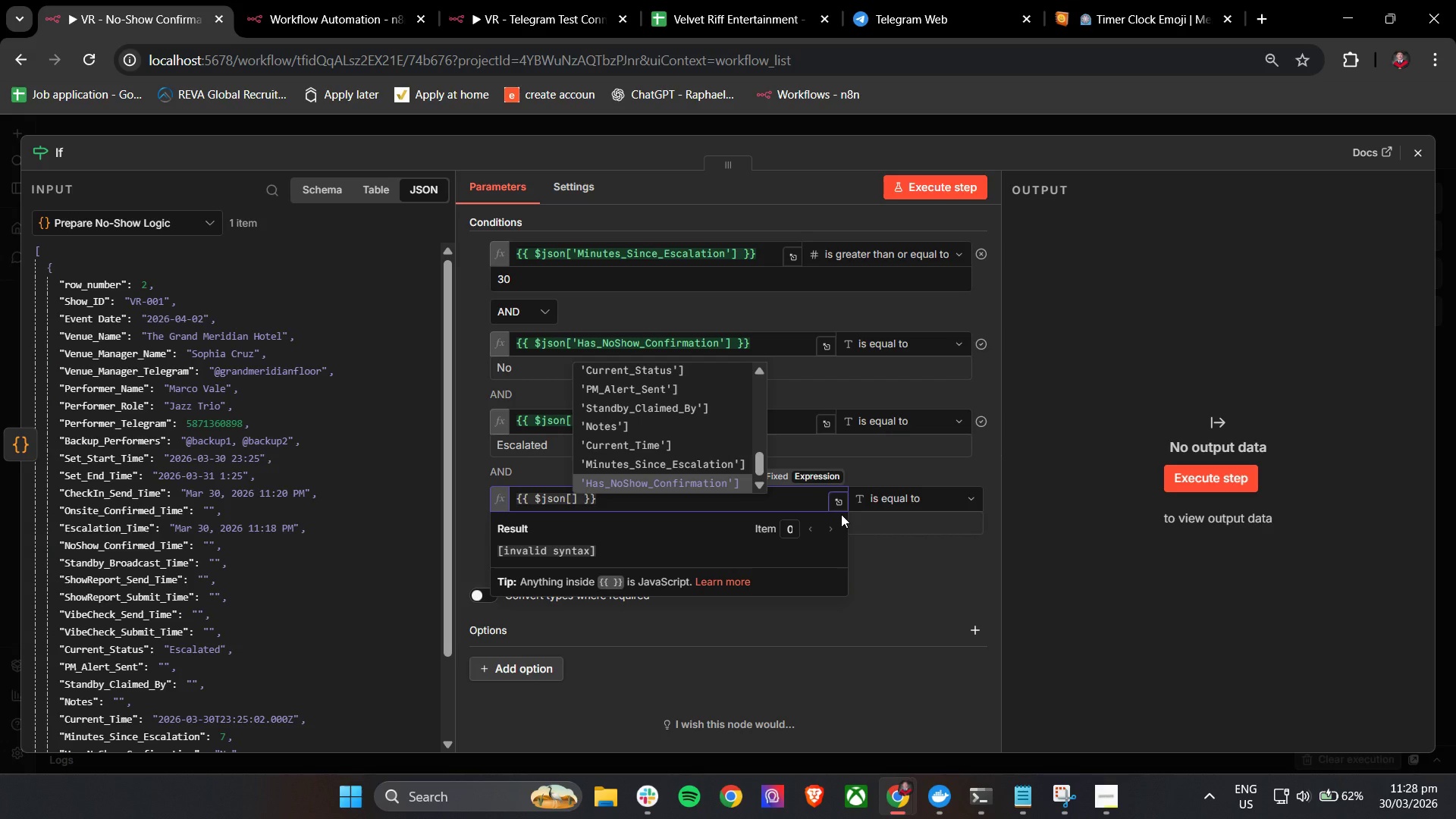 
key(ArrowUp)
 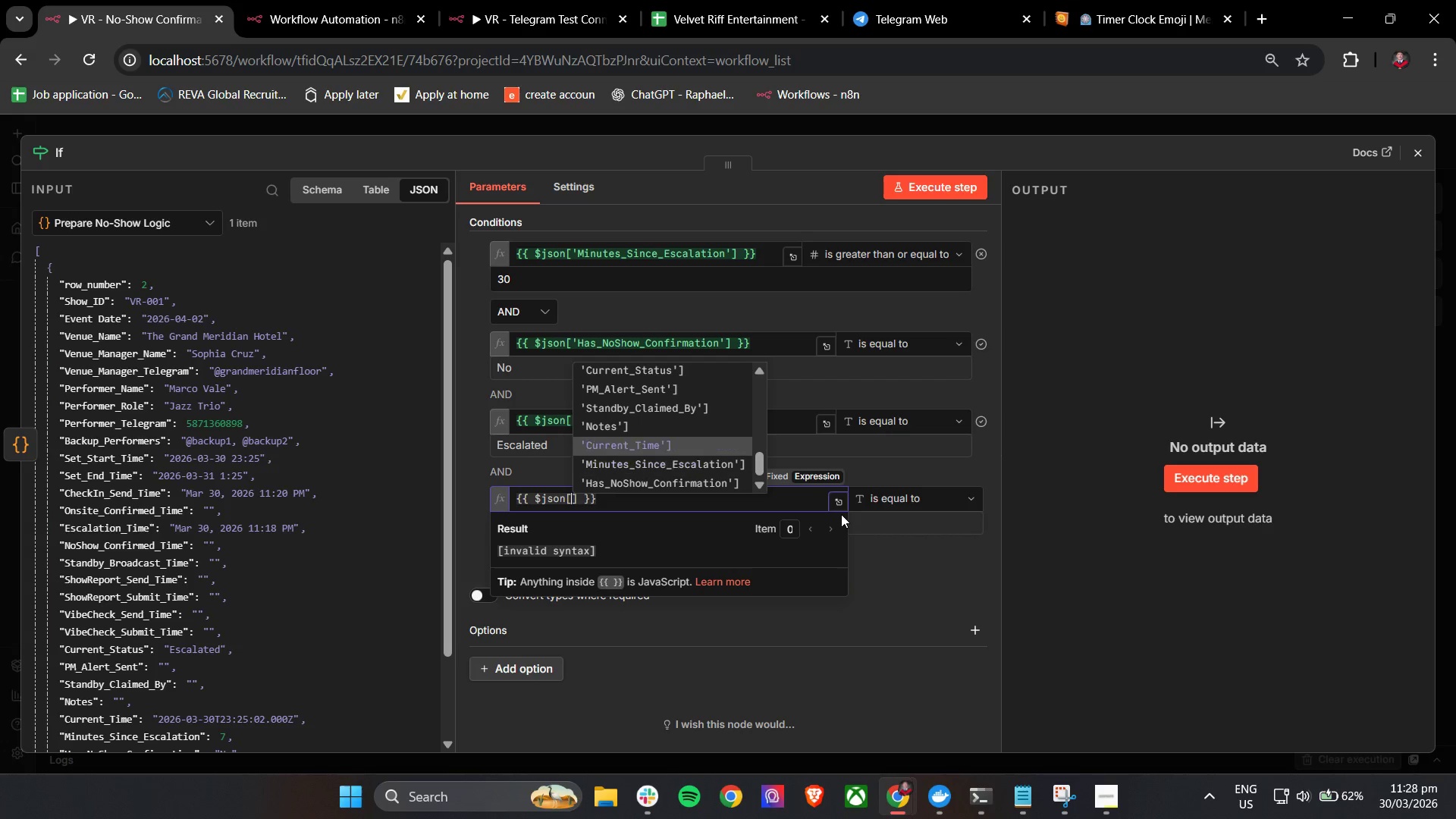 
key(ArrowUp)
 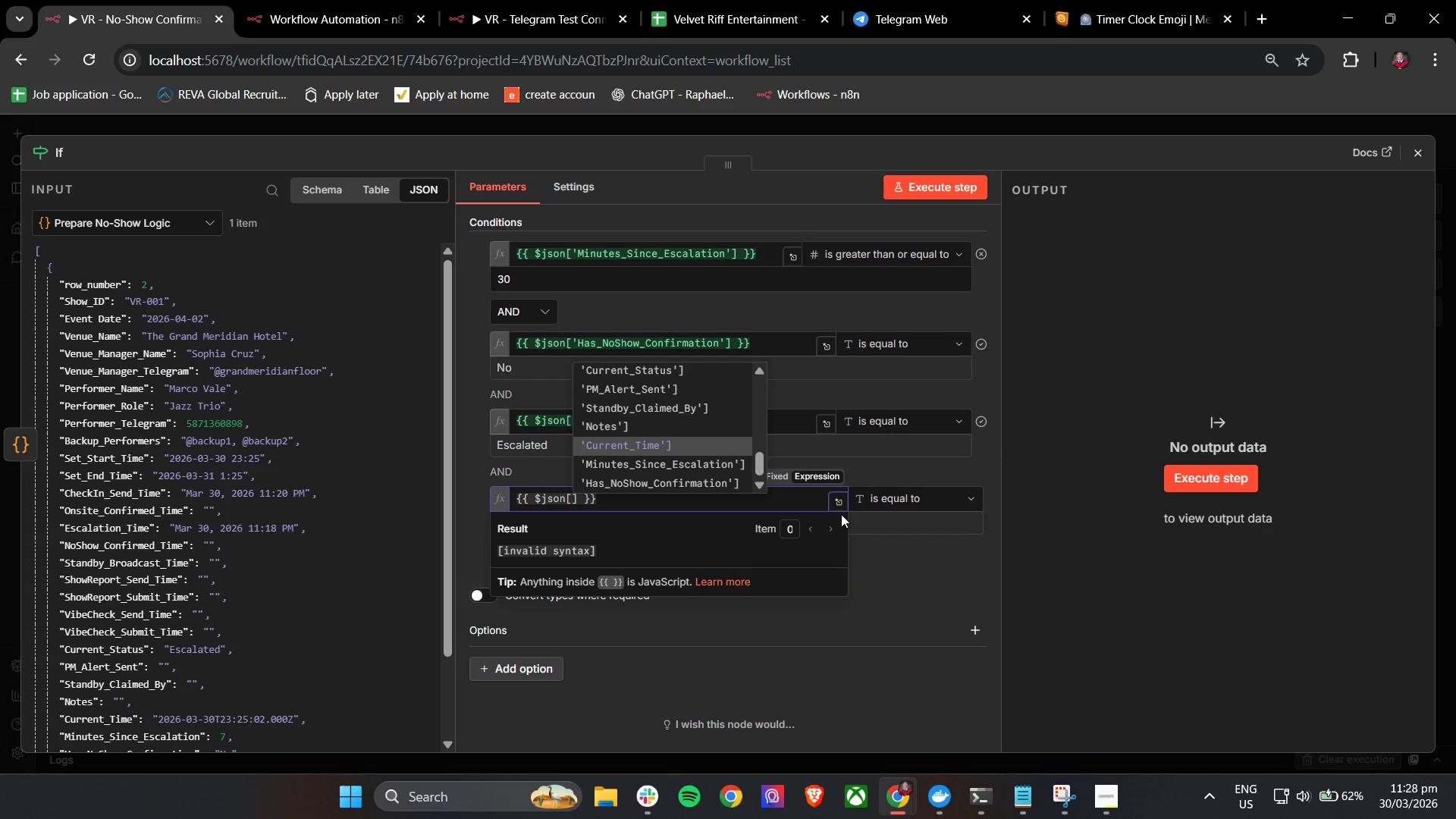 
key(ArrowUp)
 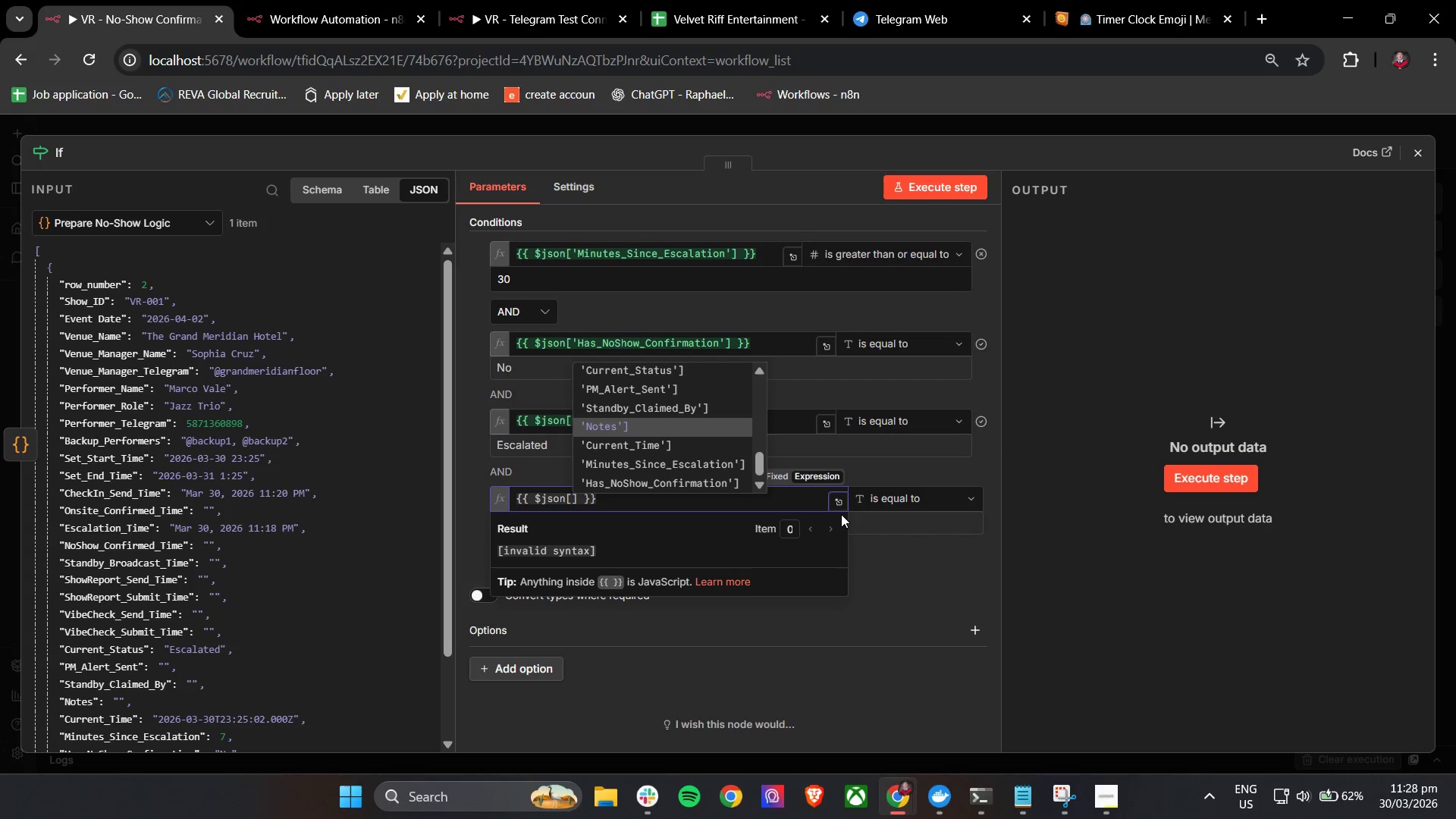 
key(ArrowUp)
 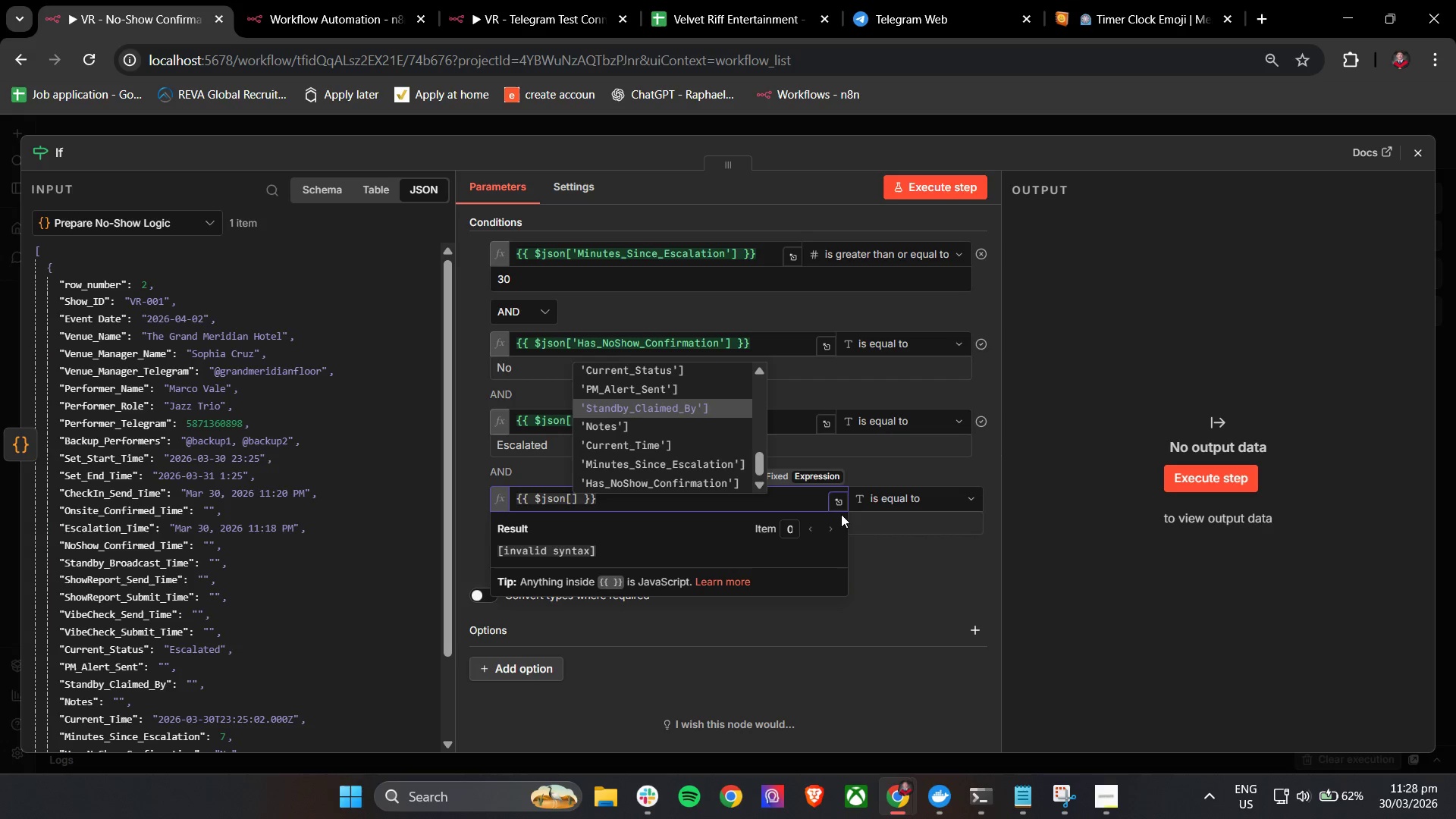 
key(ArrowUp)
 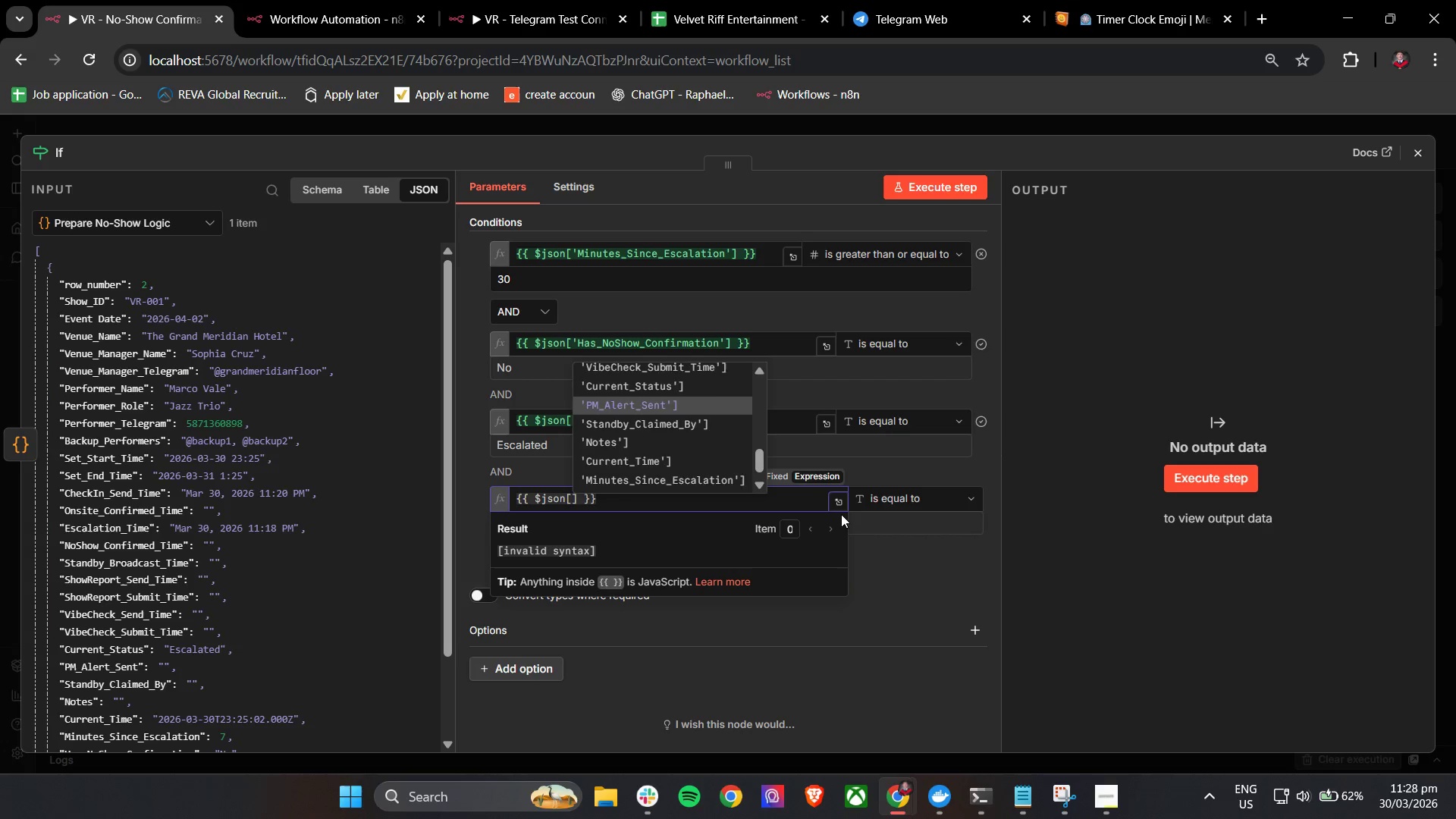 
key(ArrowUp)
 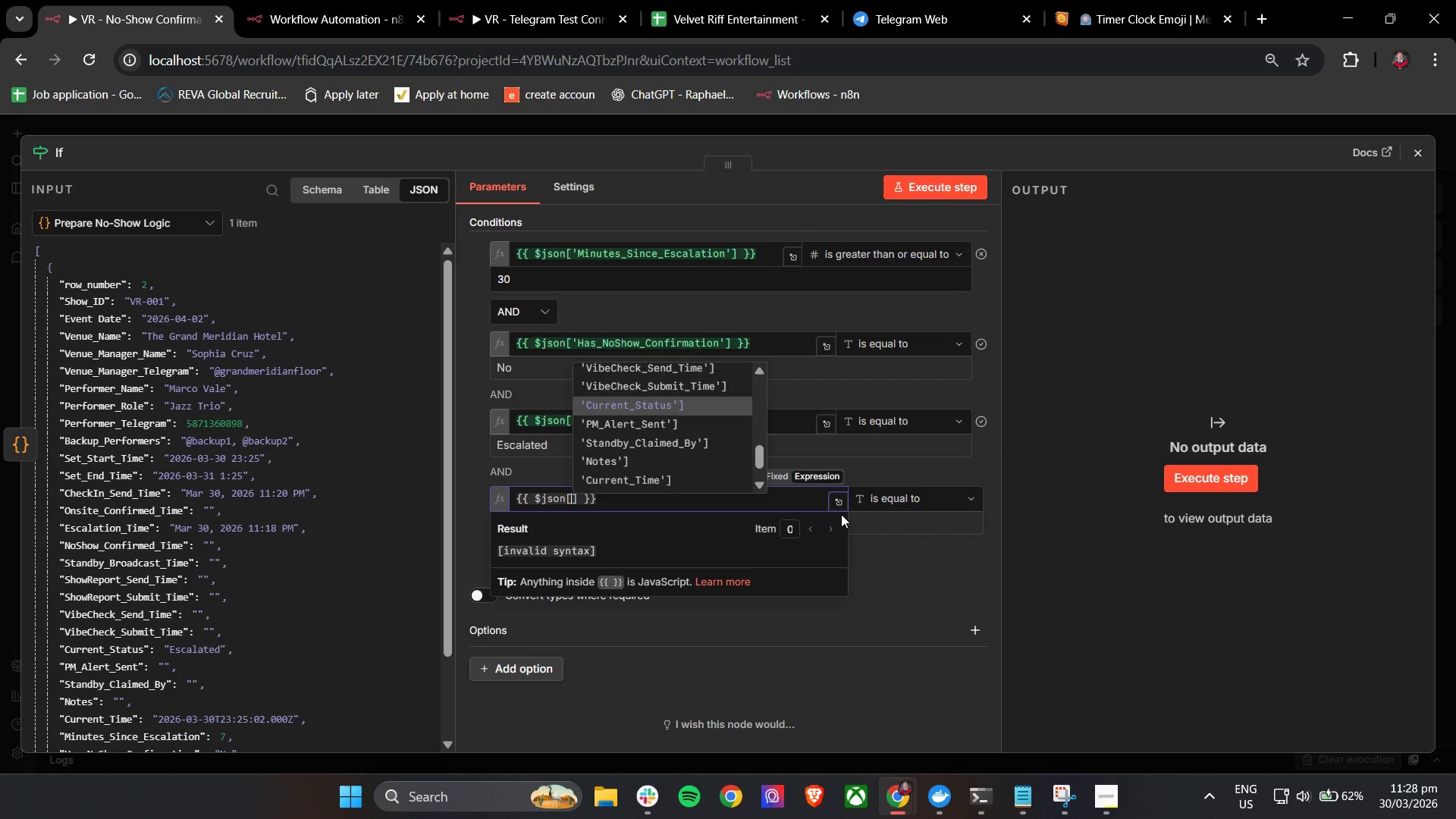 
key(ArrowUp)
 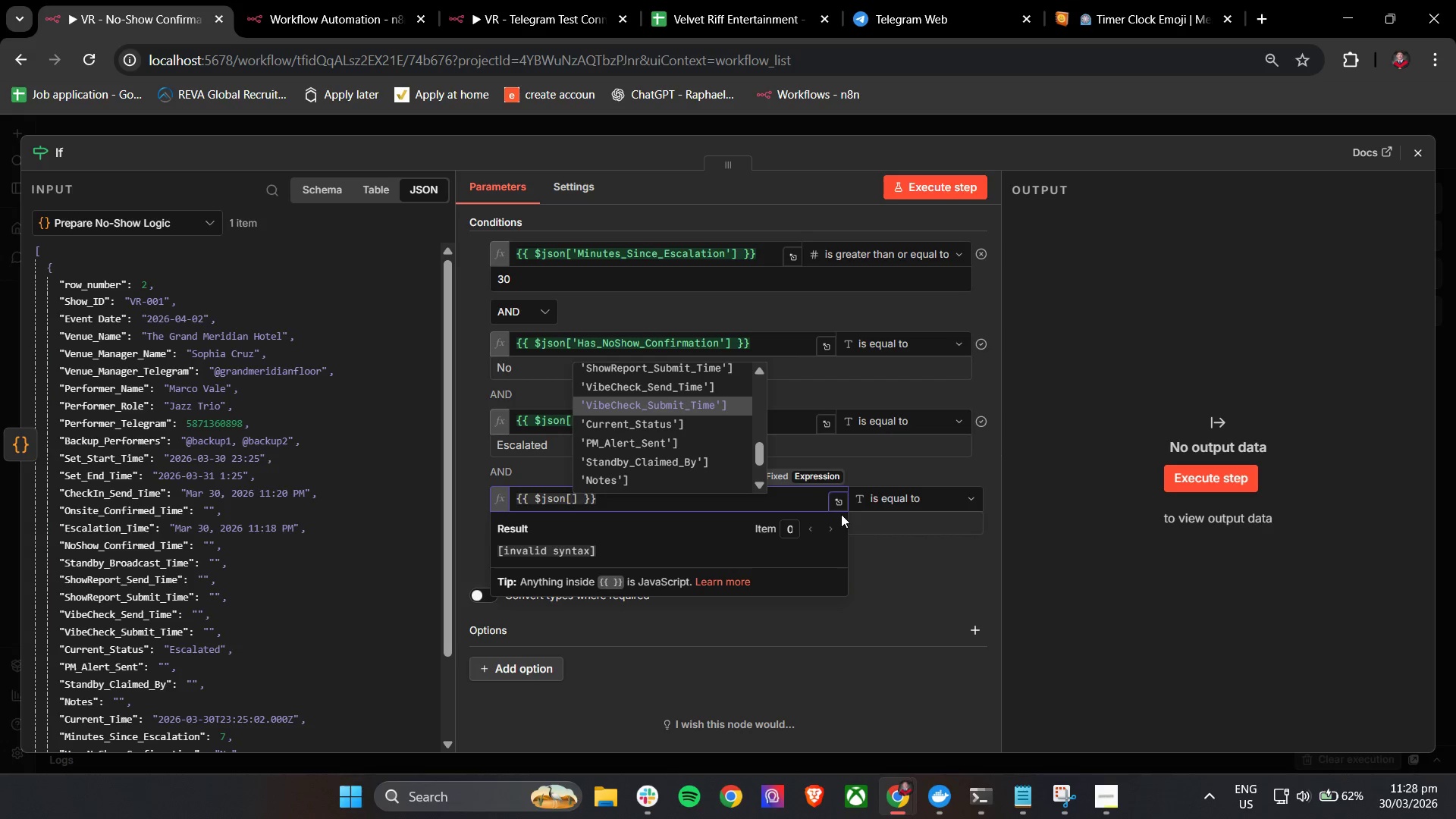 
key(ArrowUp)
 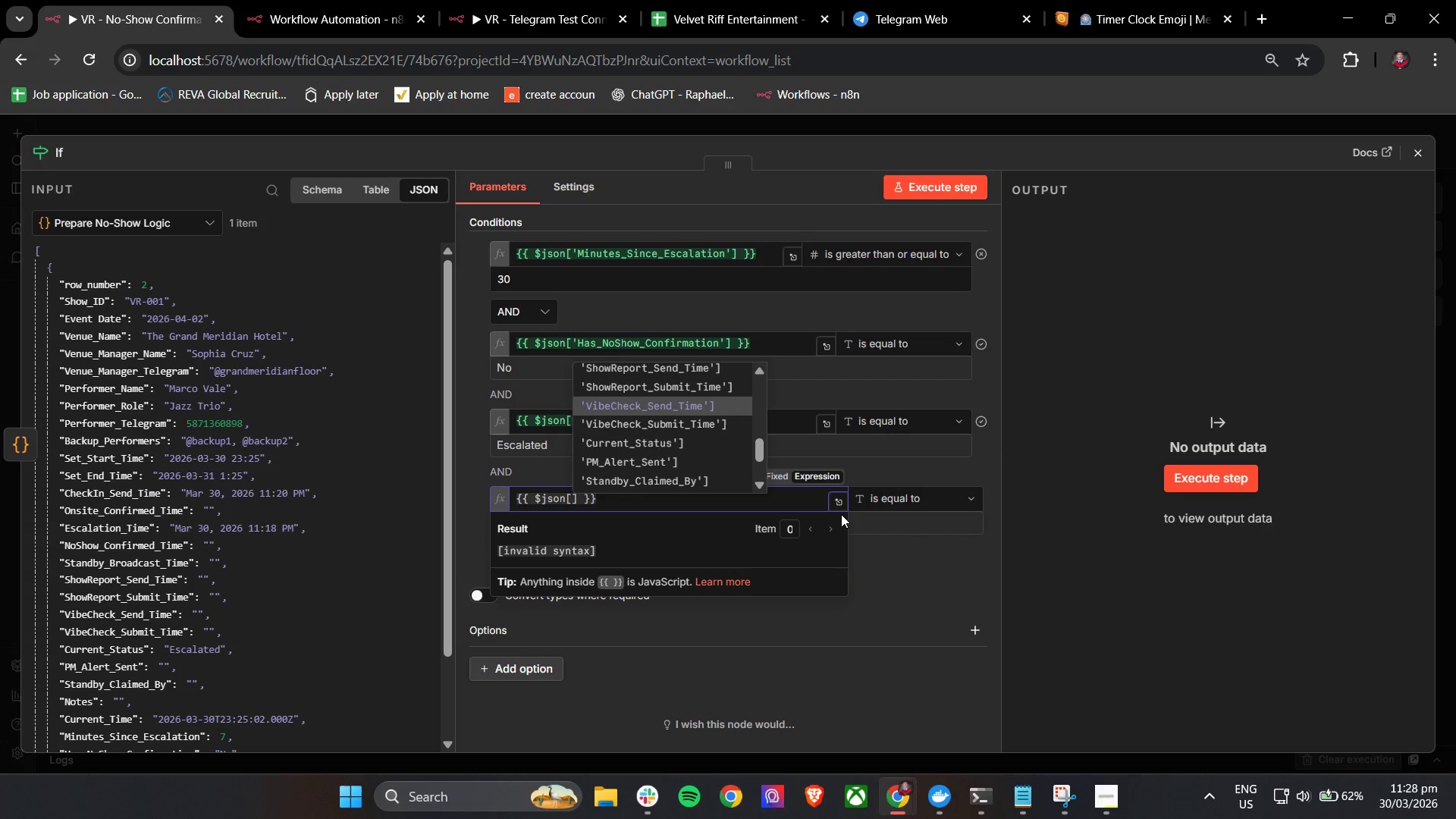 
key(ArrowUp)
 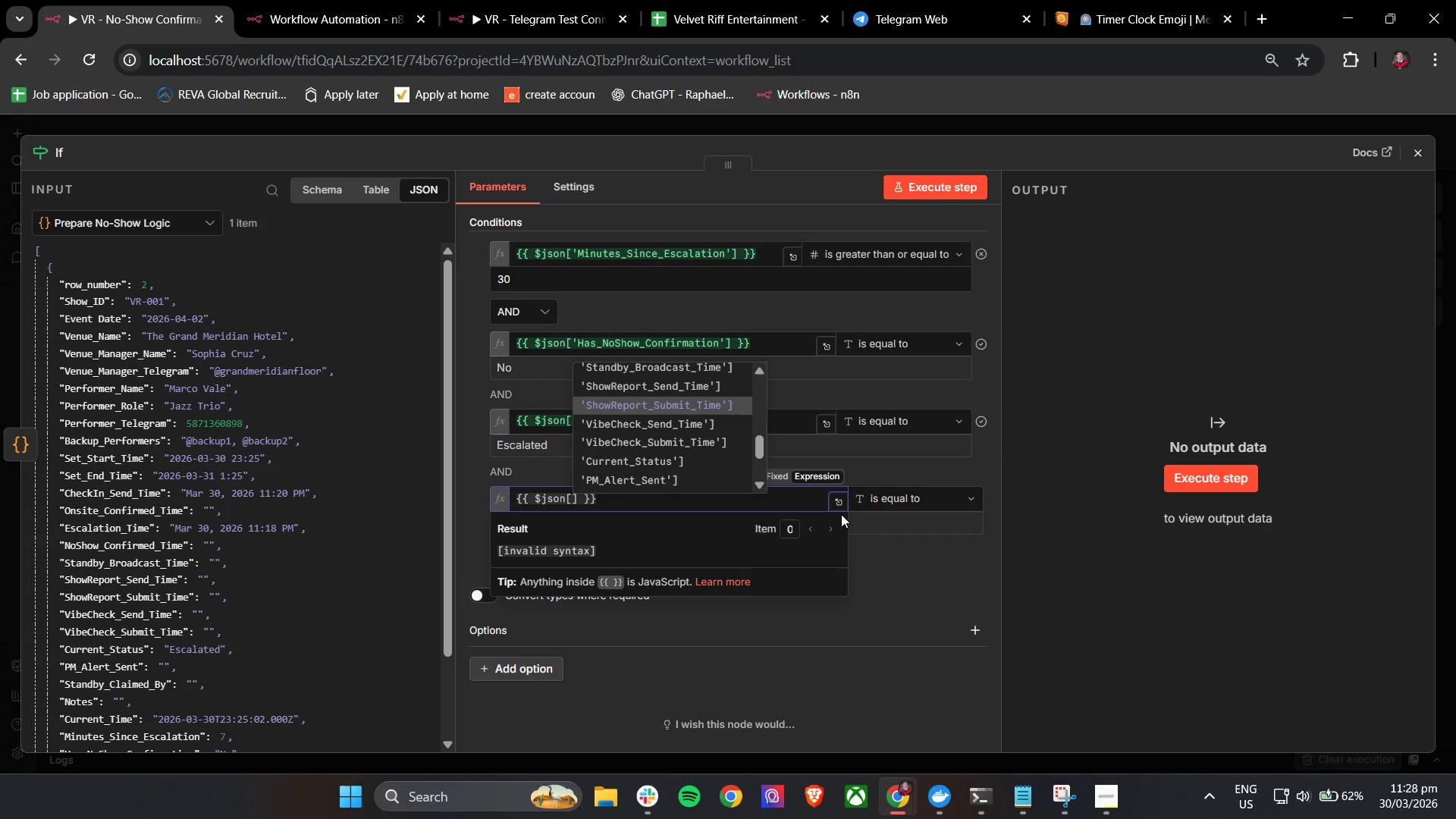 
key(ArrowUp)
 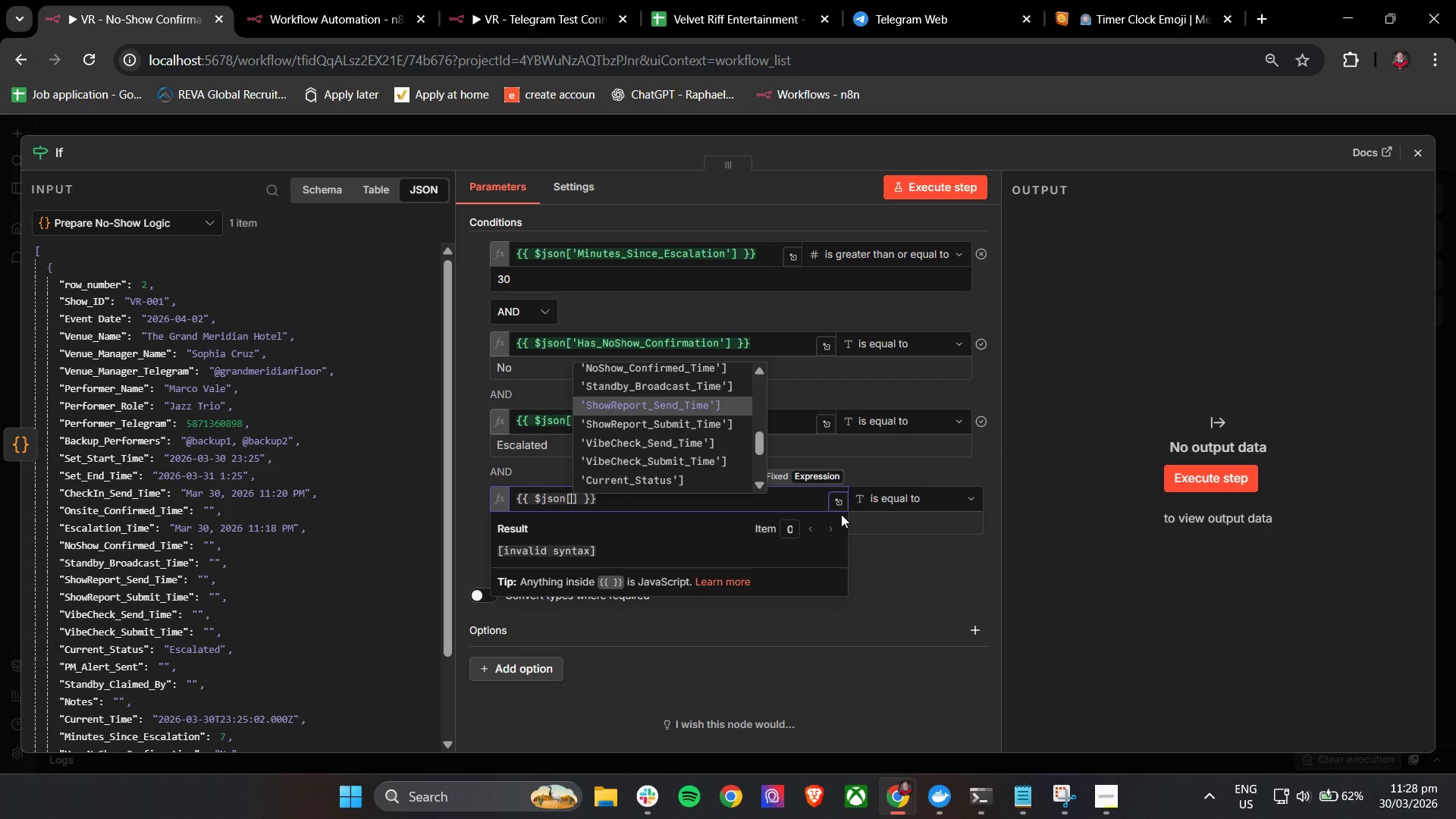 
key(ArrowUp)
 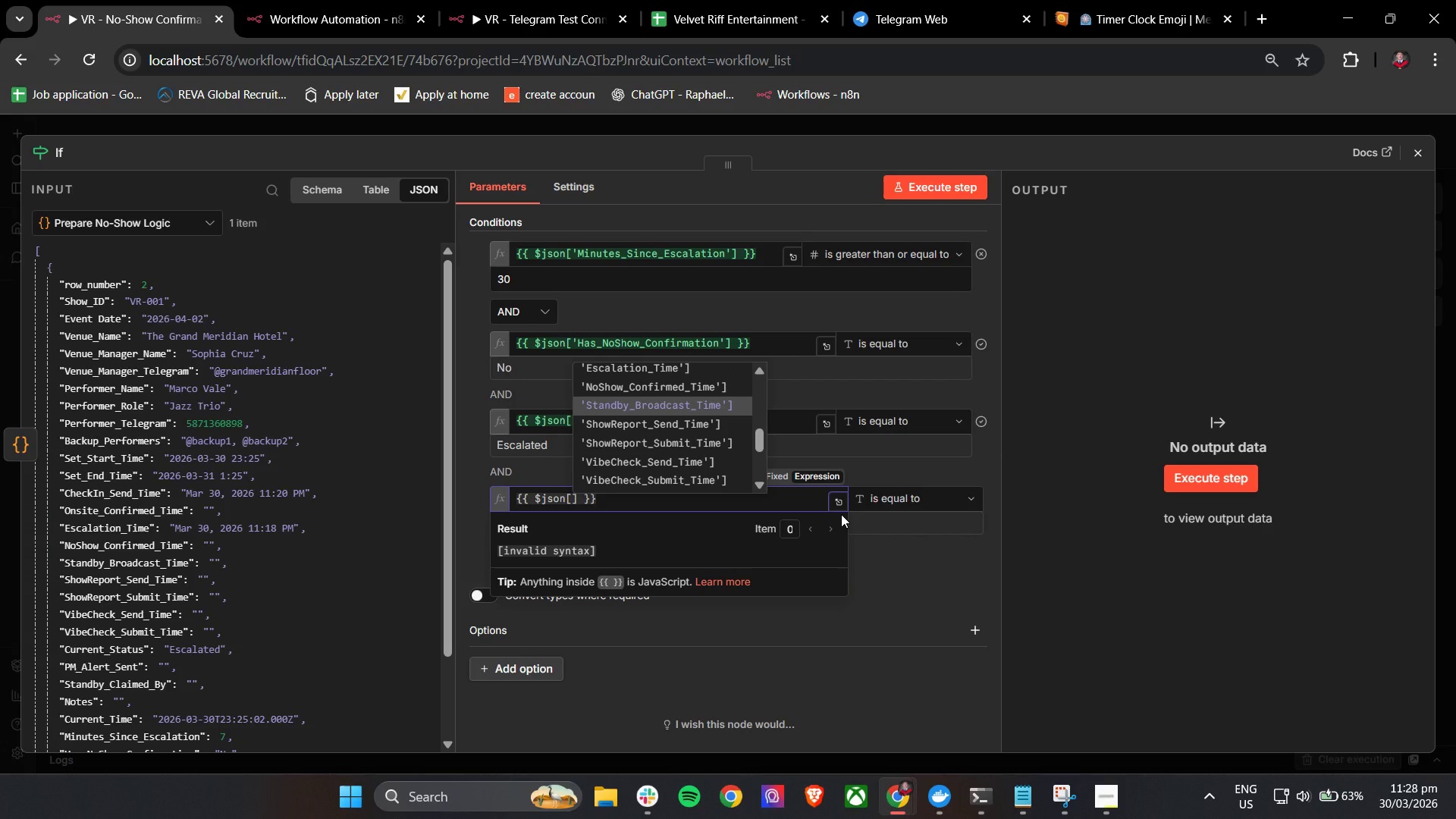 
key(ArrowUp)
 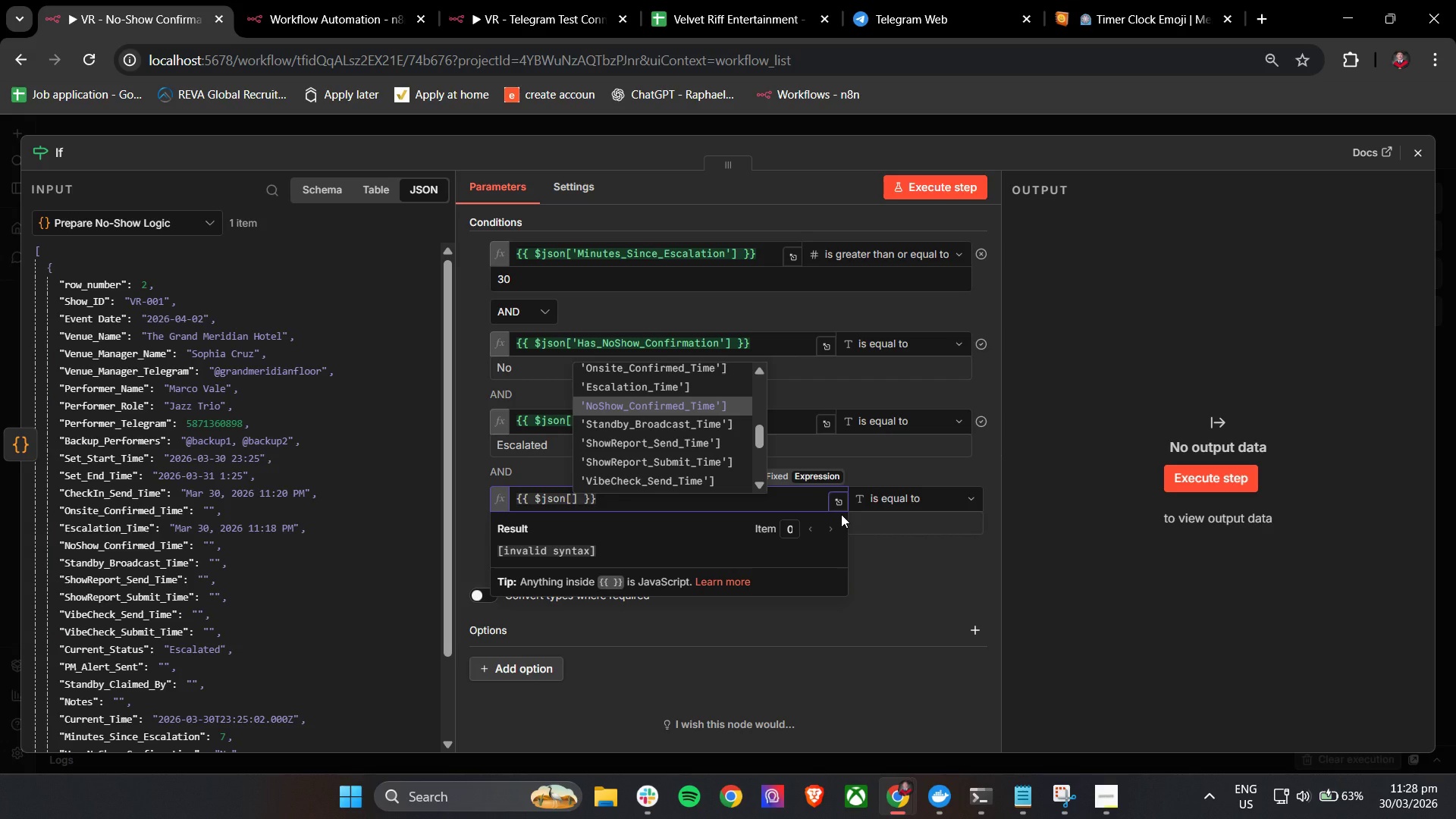 
key(Enter)
 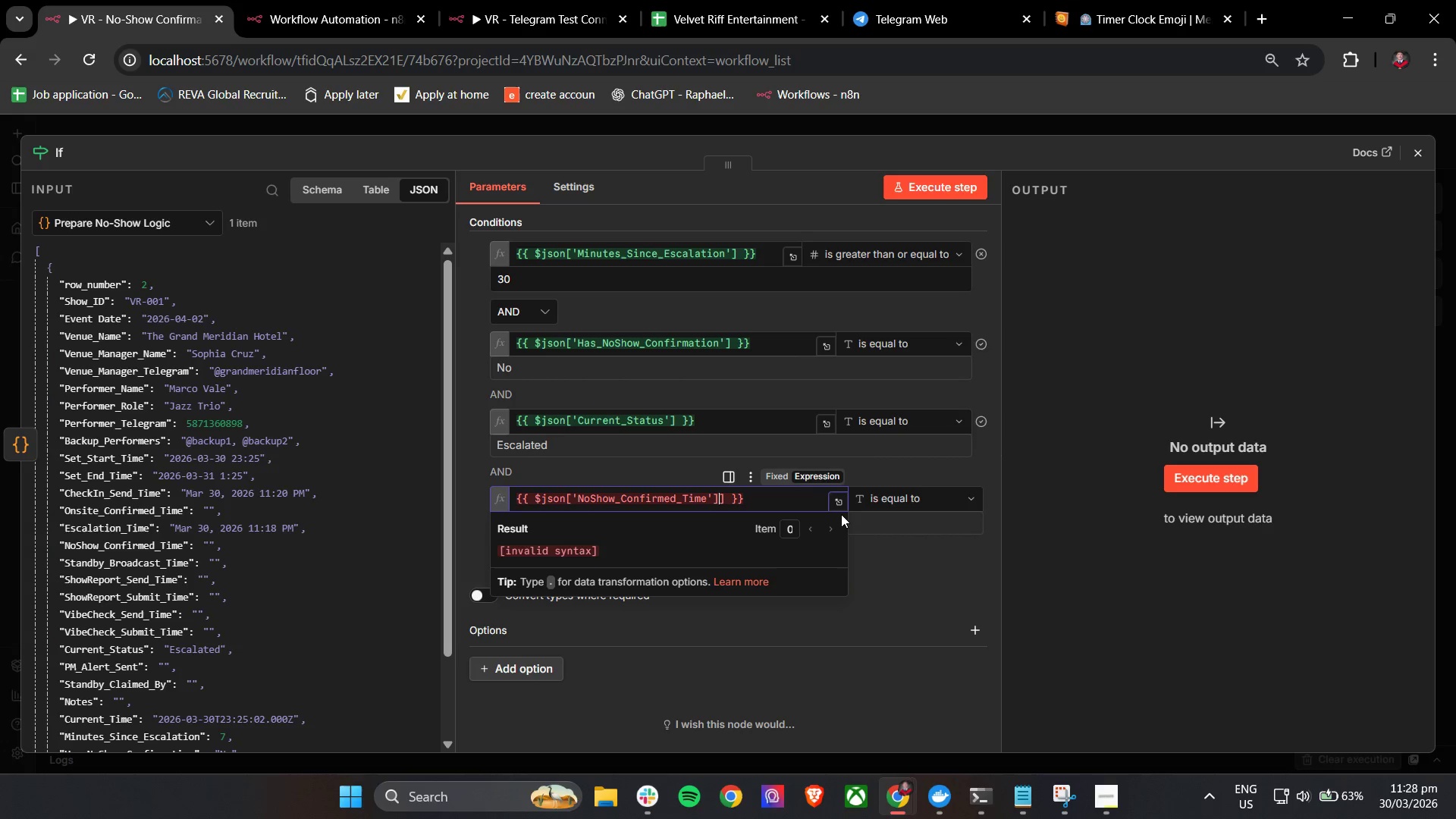 
key(Backspace)
 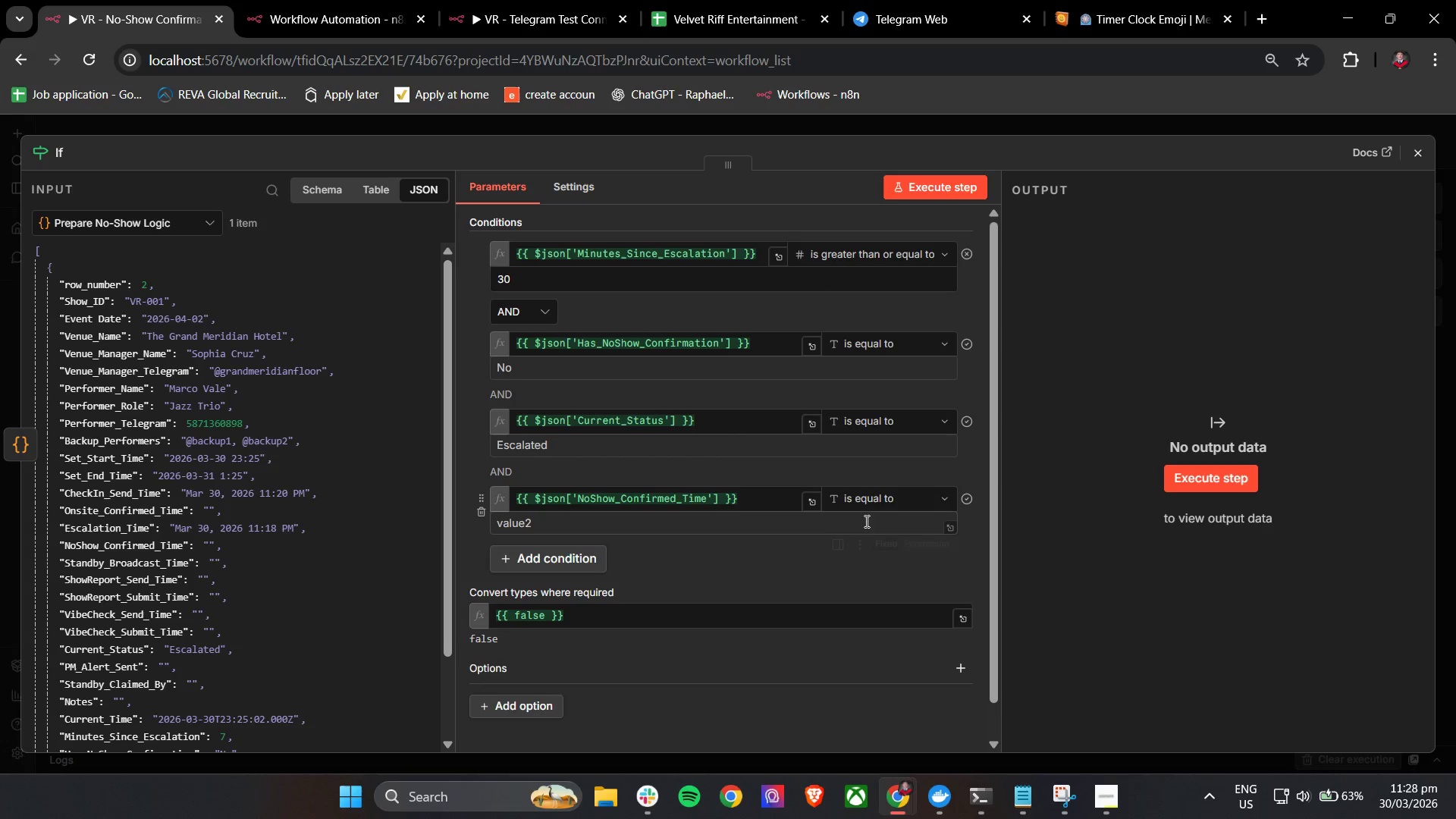 
left_click([738, 582])
 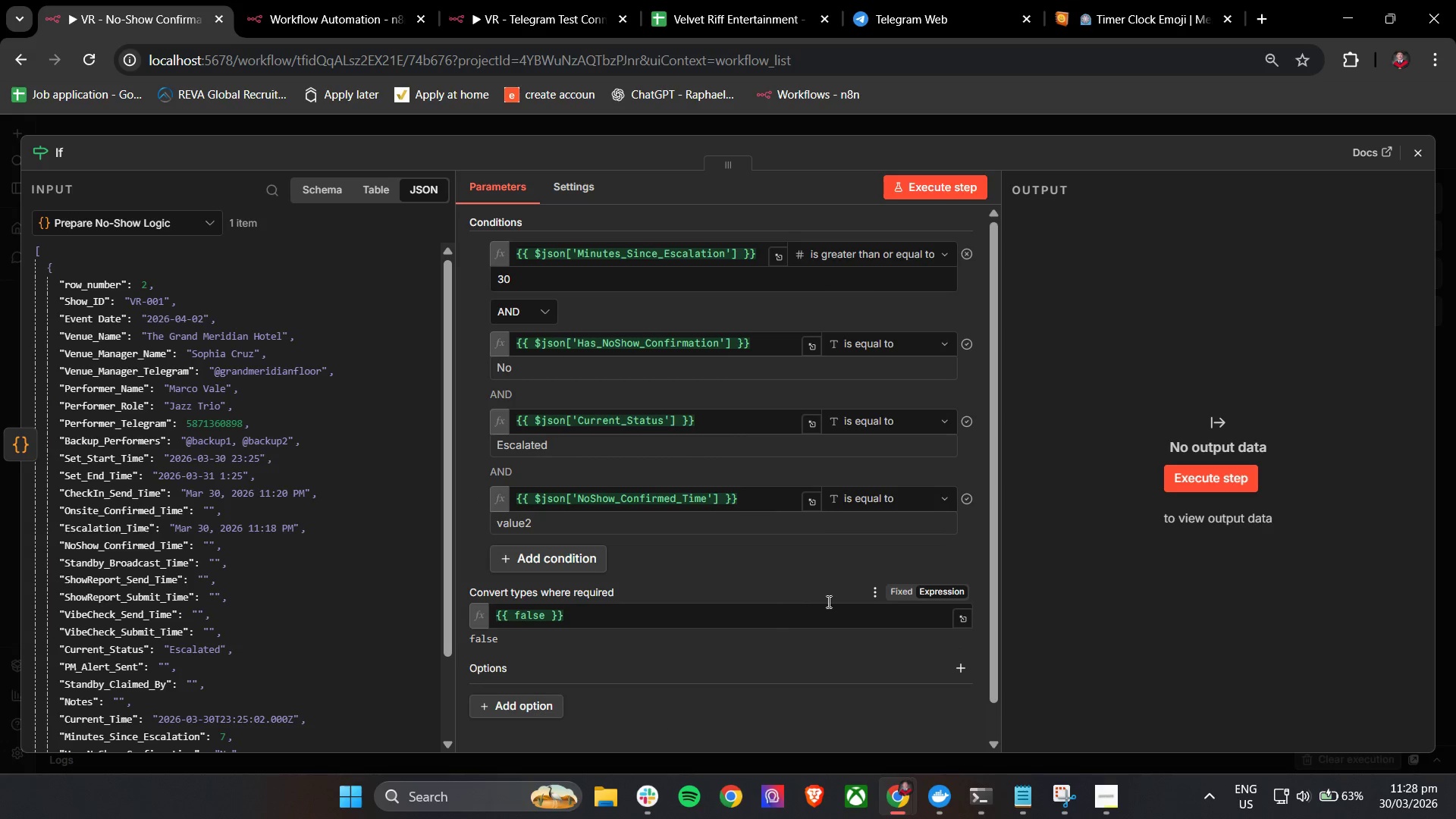 
left_click([906, 593])
 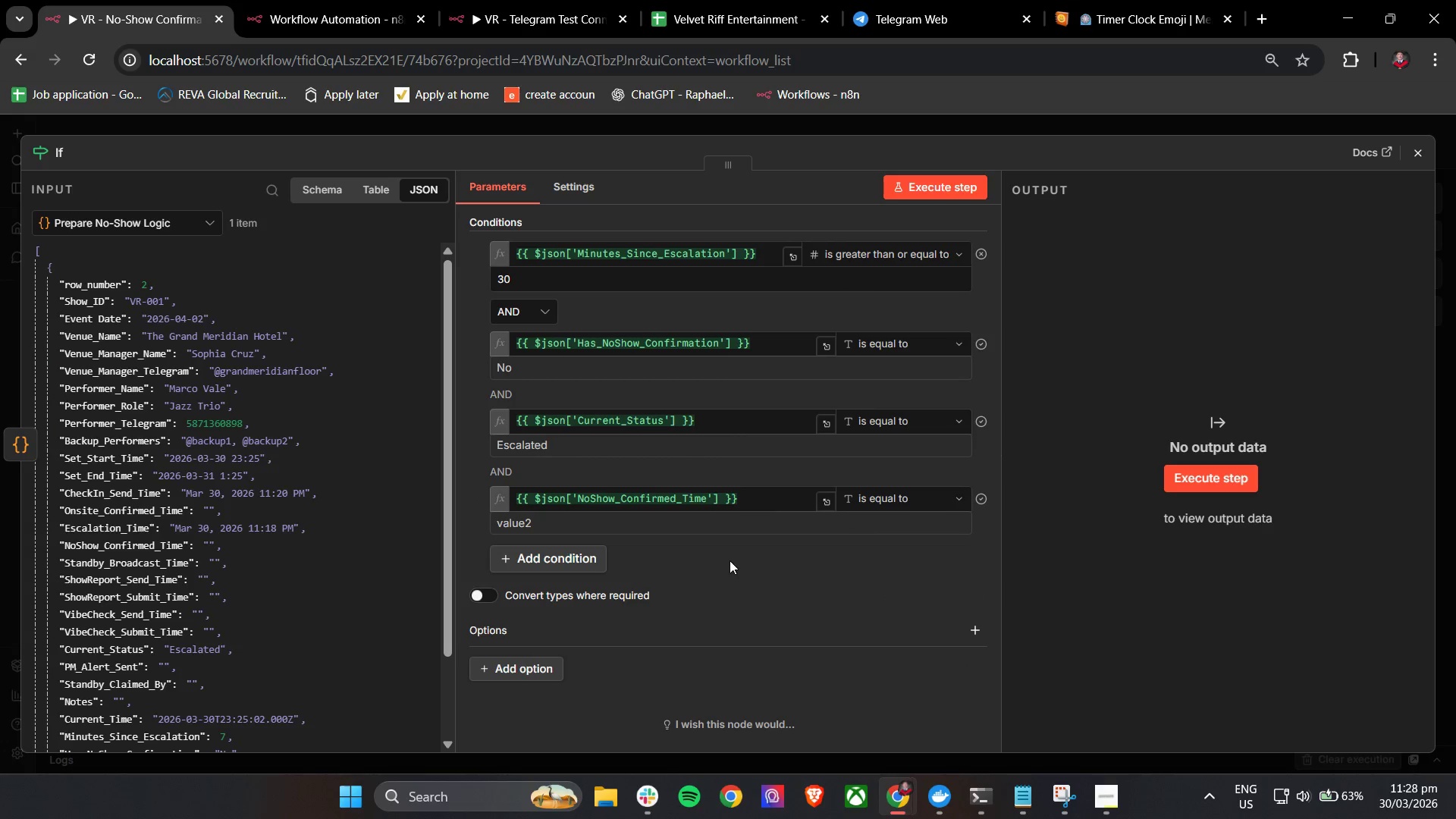 
left_click([730, 557])
 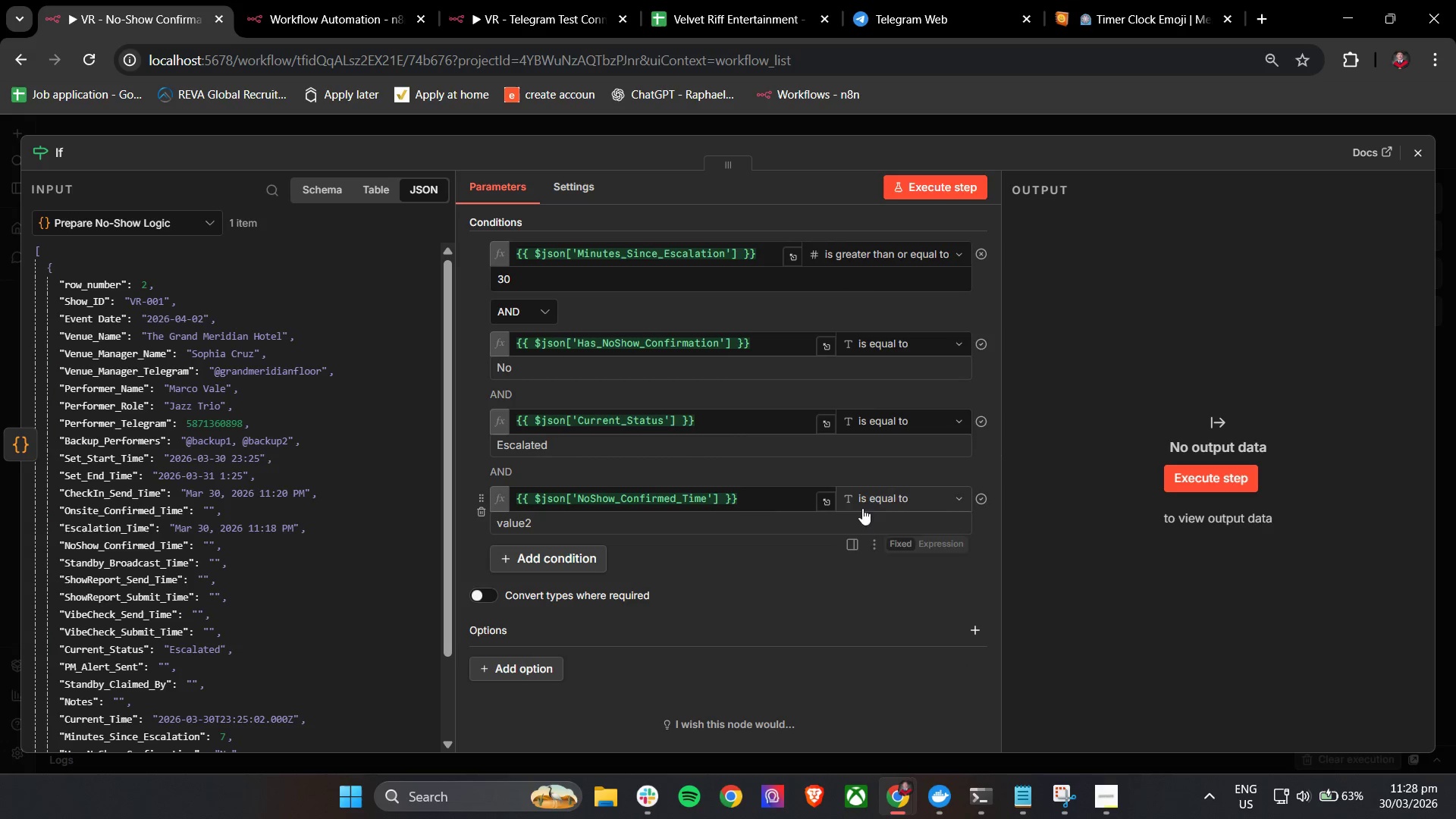 
left_click([874, 504])
 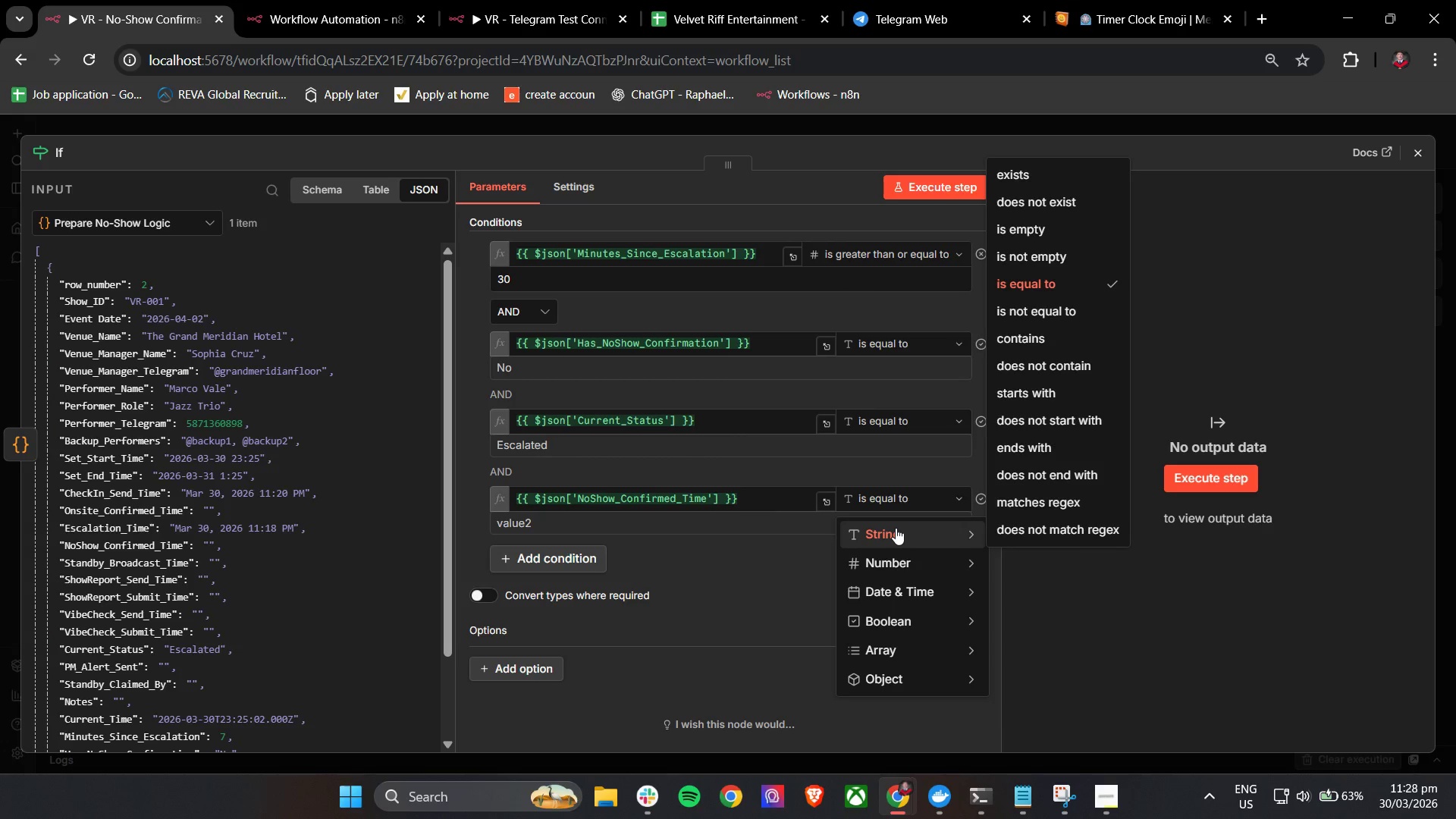 
wait(6.25)
 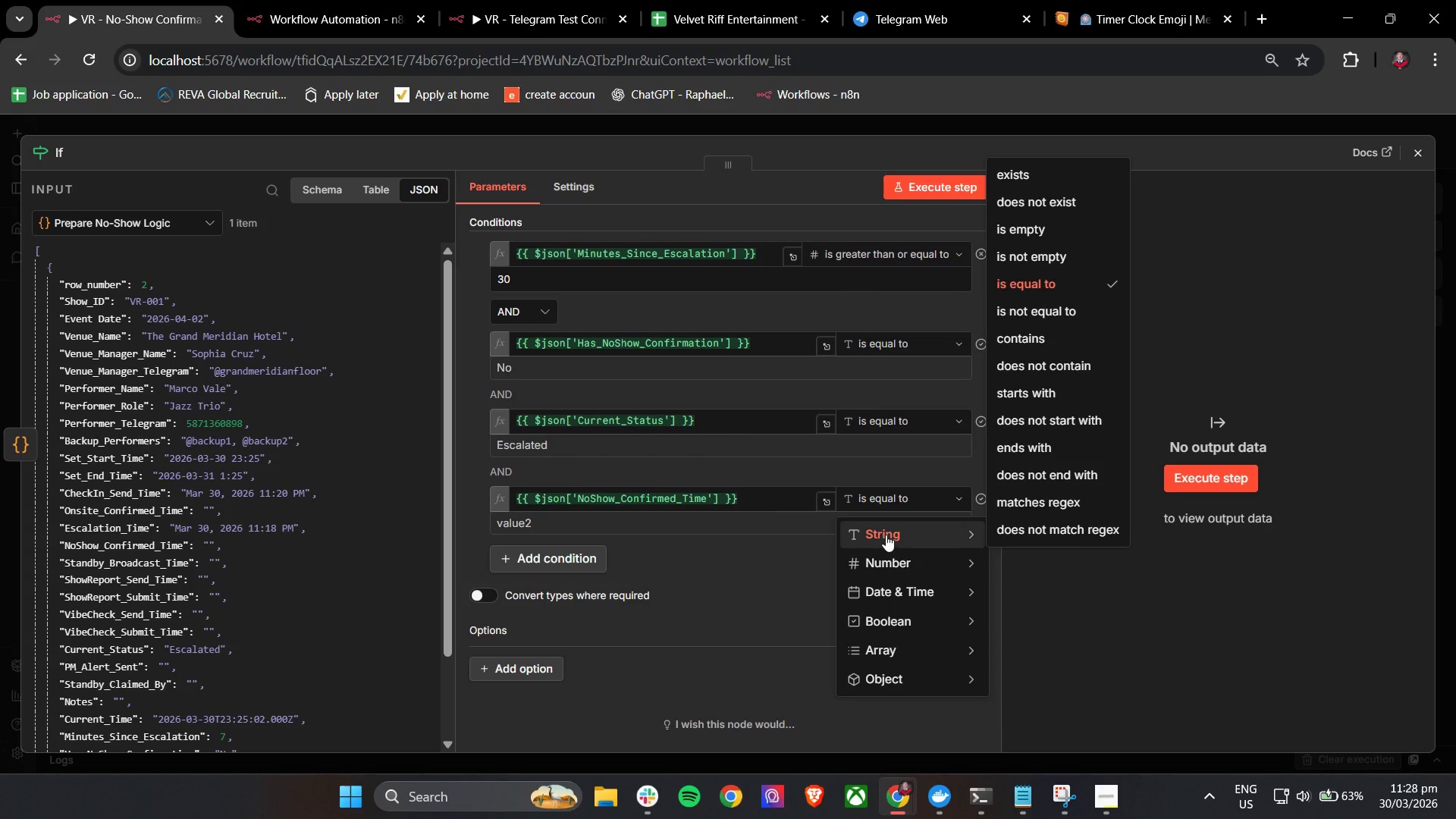 
left_click([1031, 236])
 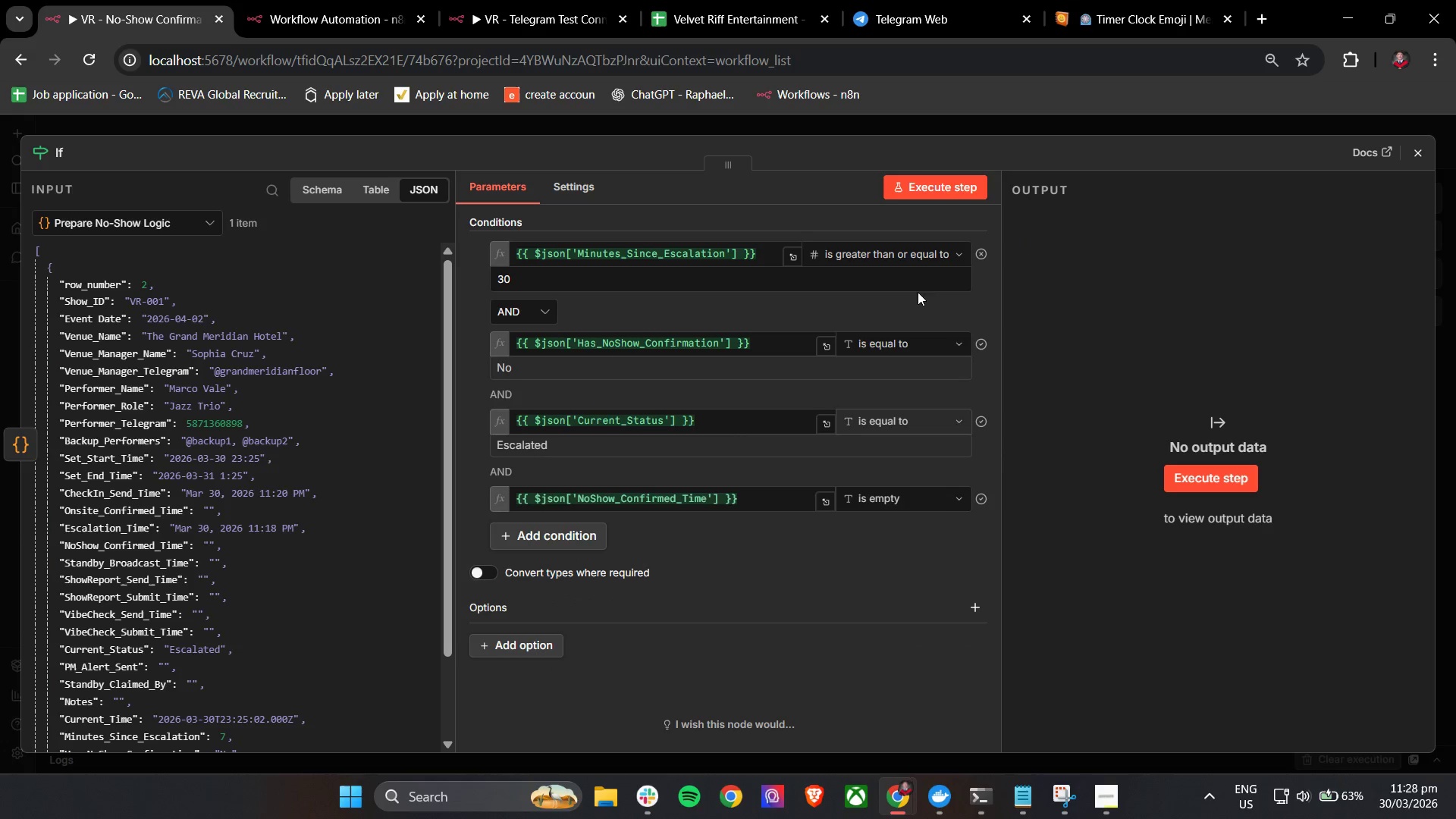 
left_click([962, 177])
 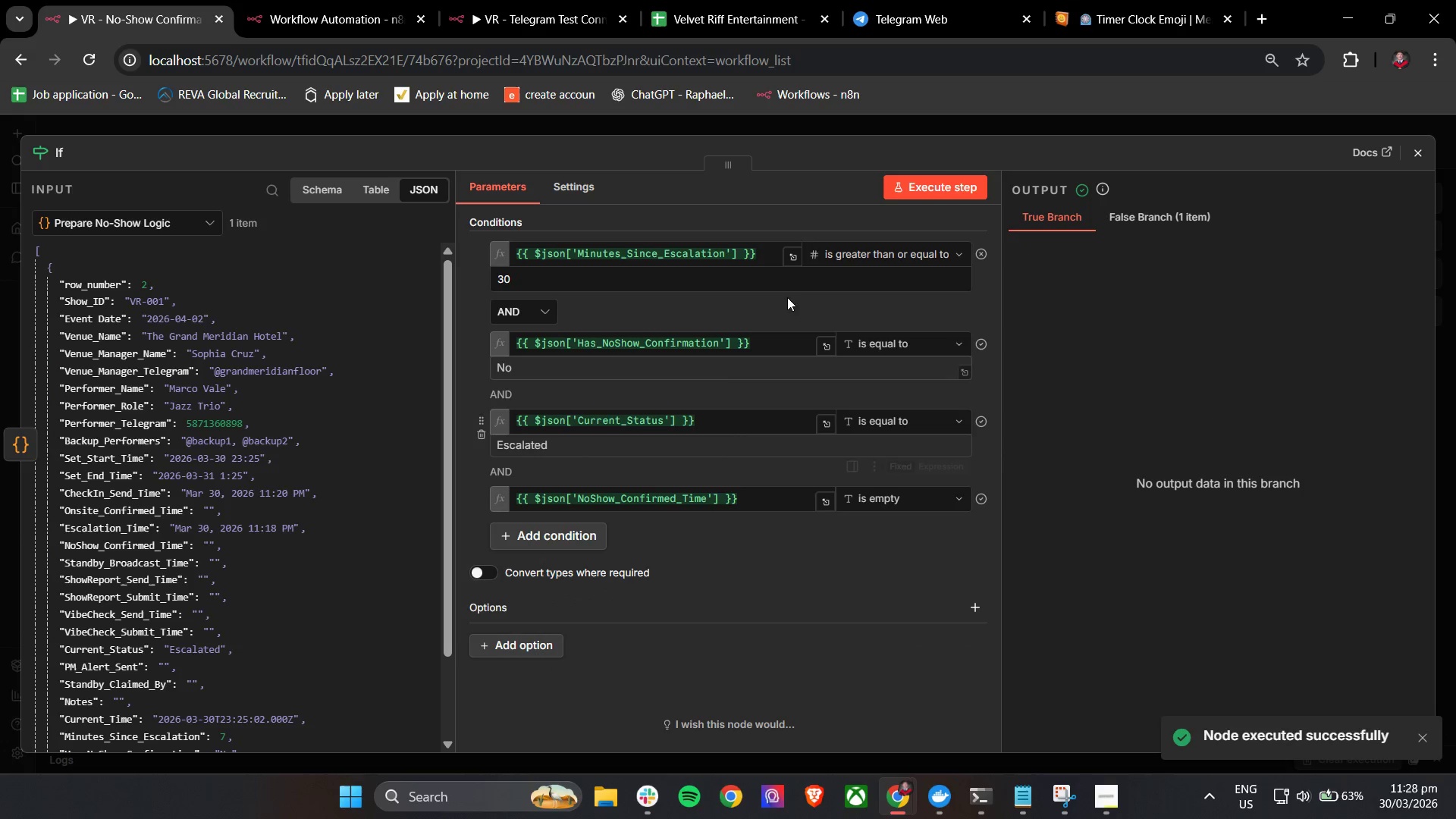 
scroll: coordinate [353, 504], scroll_direction: down, amount: 4.0
 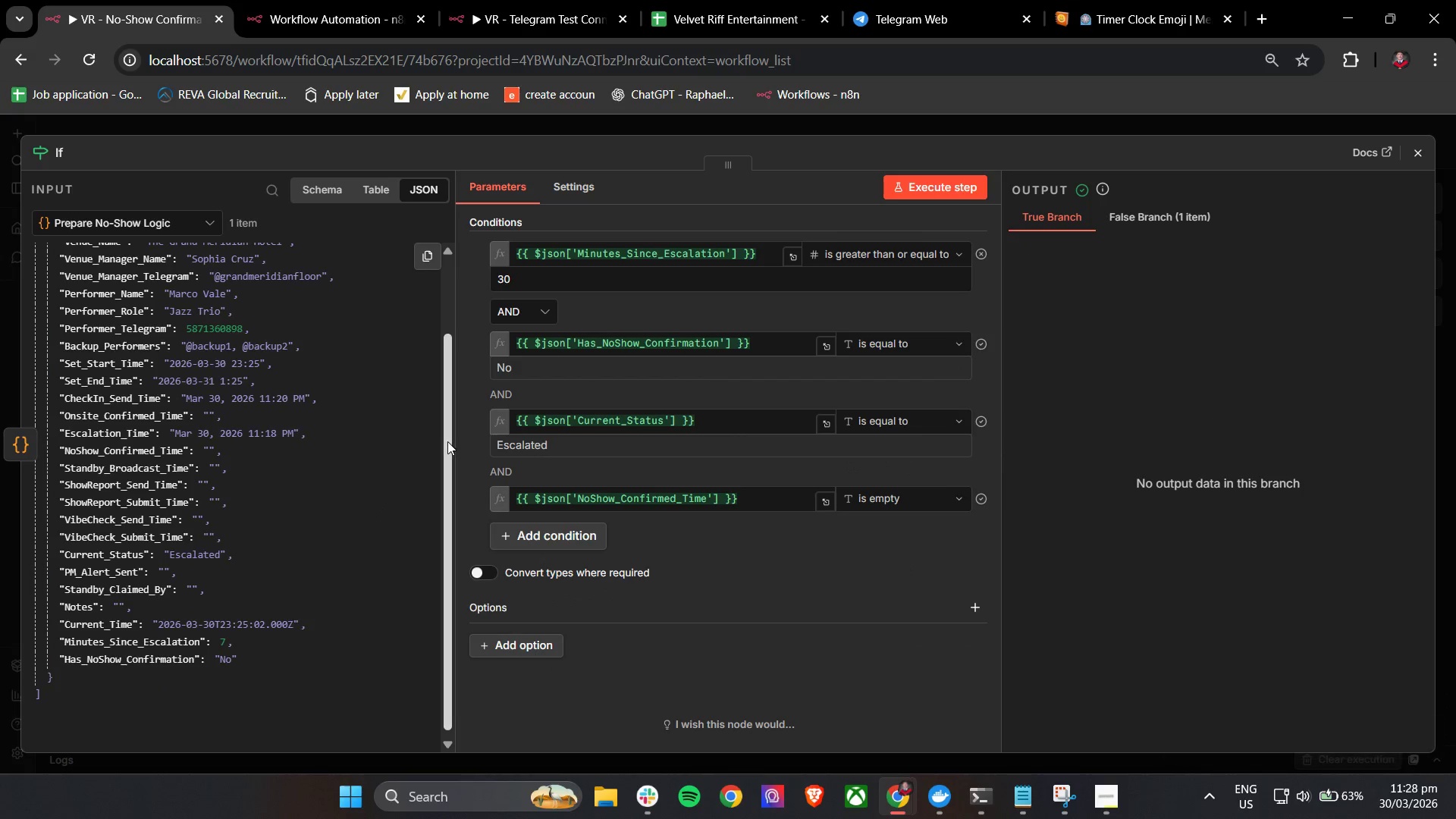 
left_click_drag(start_coordinate=[447, 441], to_coordinate=[452, 388])
 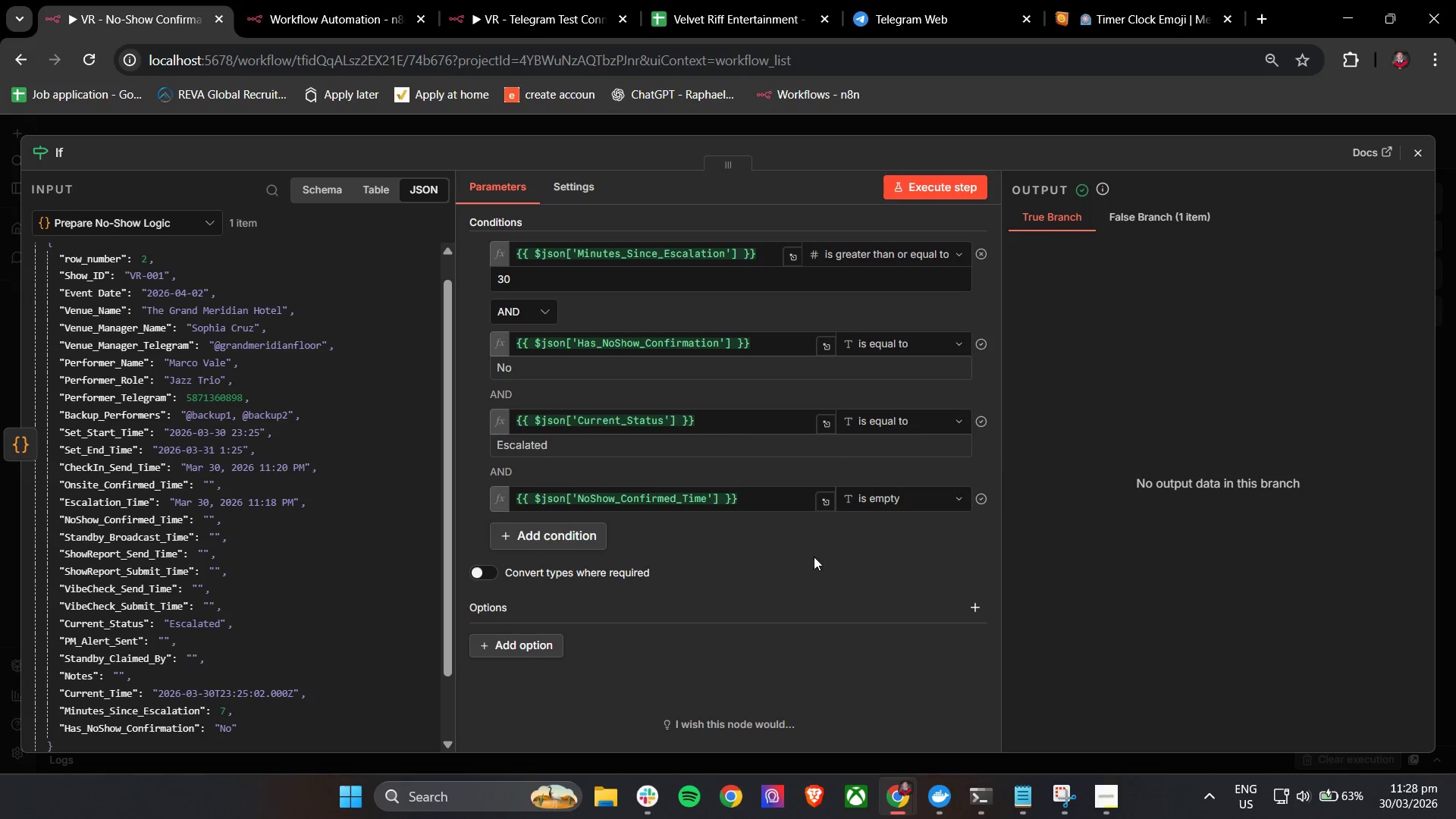 
left_click([821, 557])
 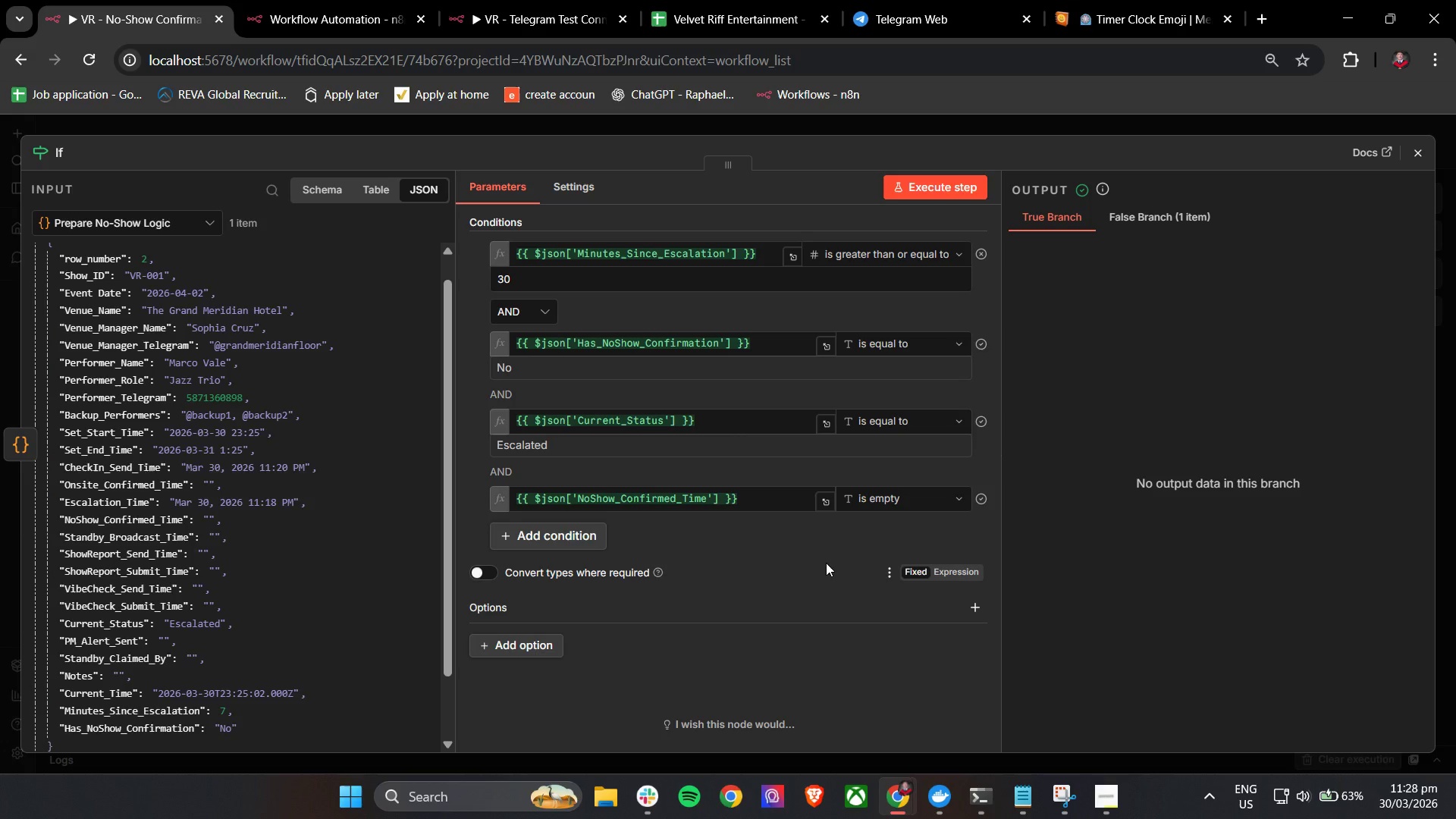 
wait(10.56)
 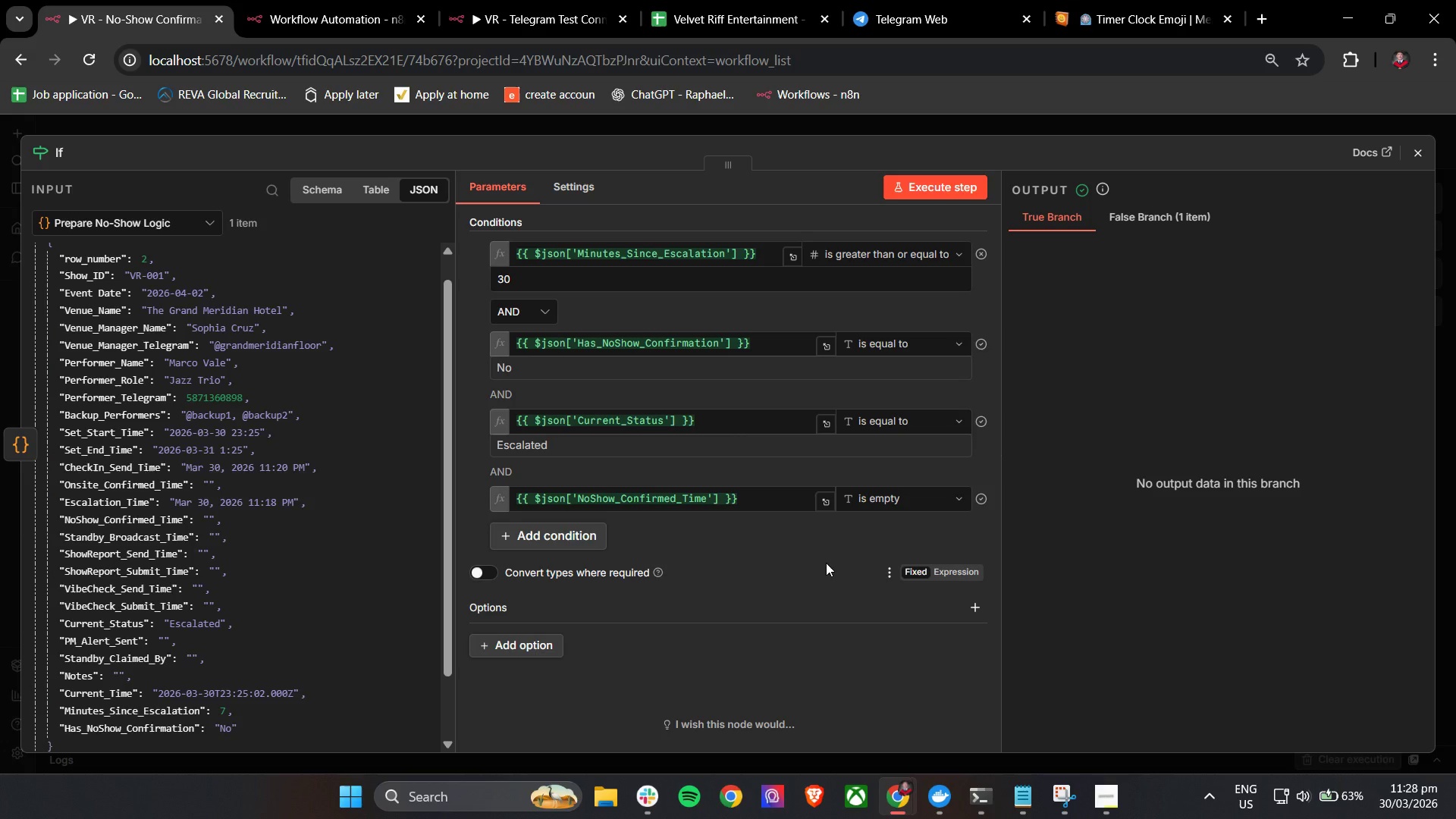 
left_click_drag(start_coordinate=[1429, 371], to_coordinate=[1429, 396])
 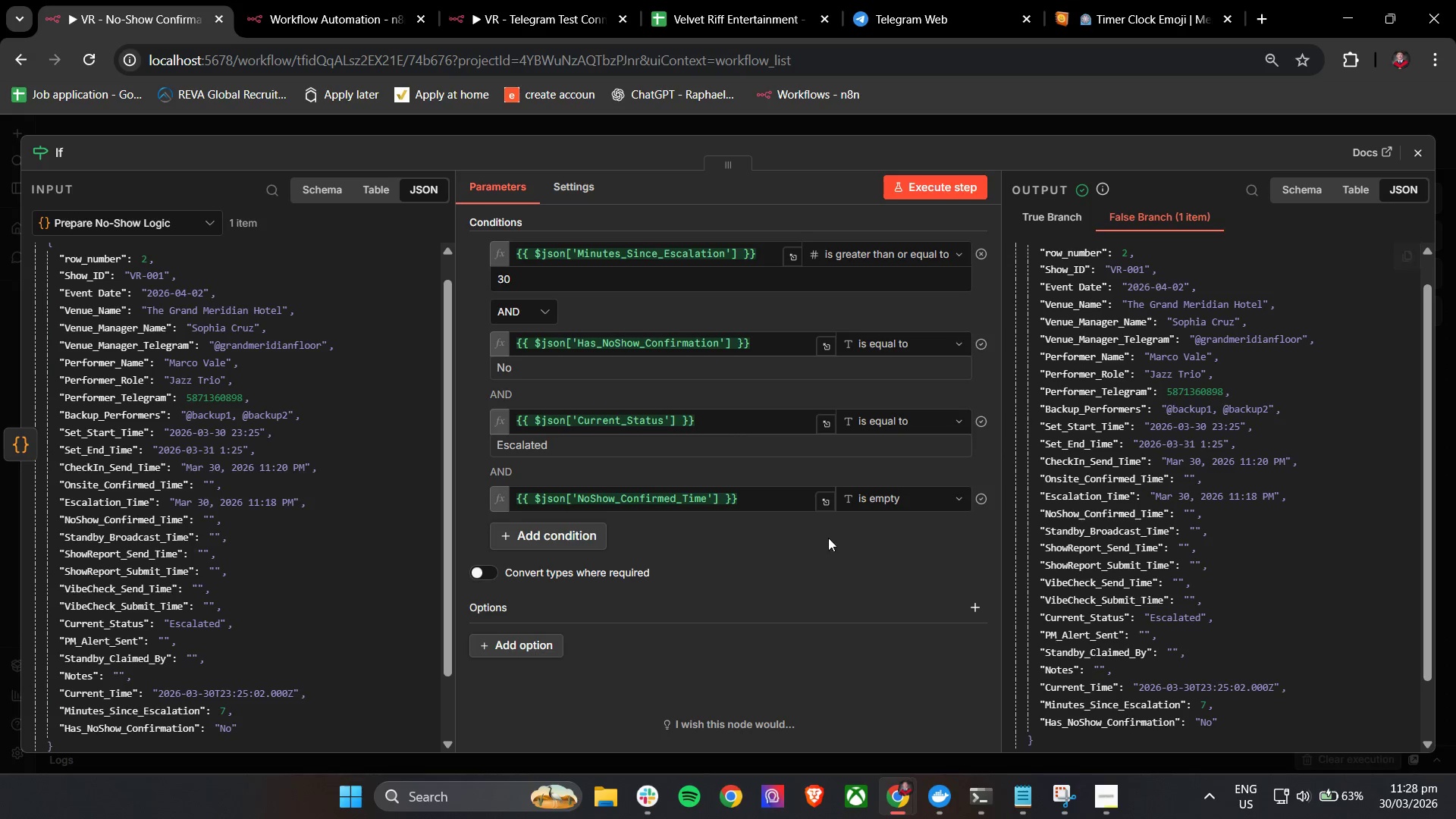 
left_click([814, 548])
 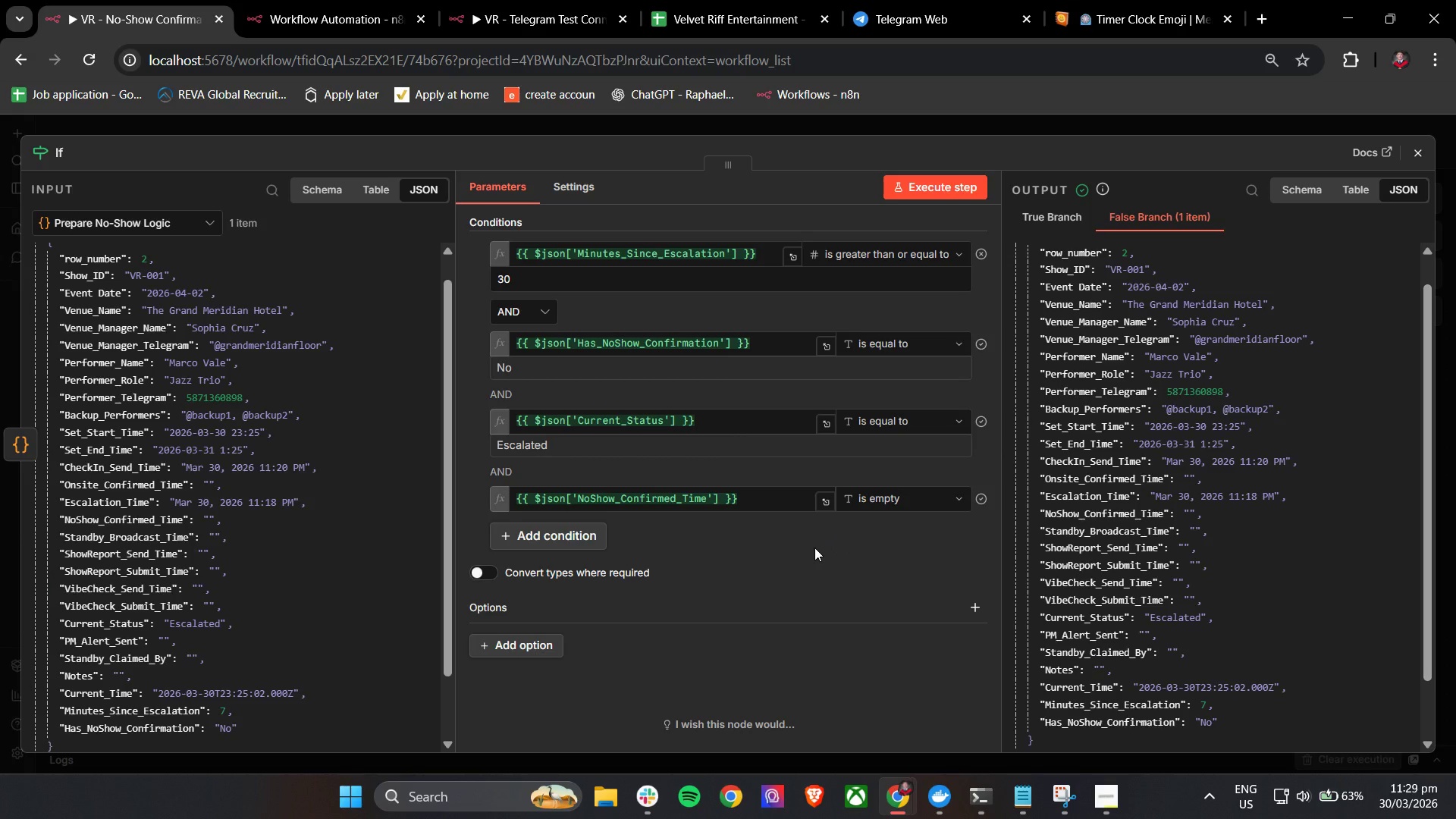 
wait(17.17)
 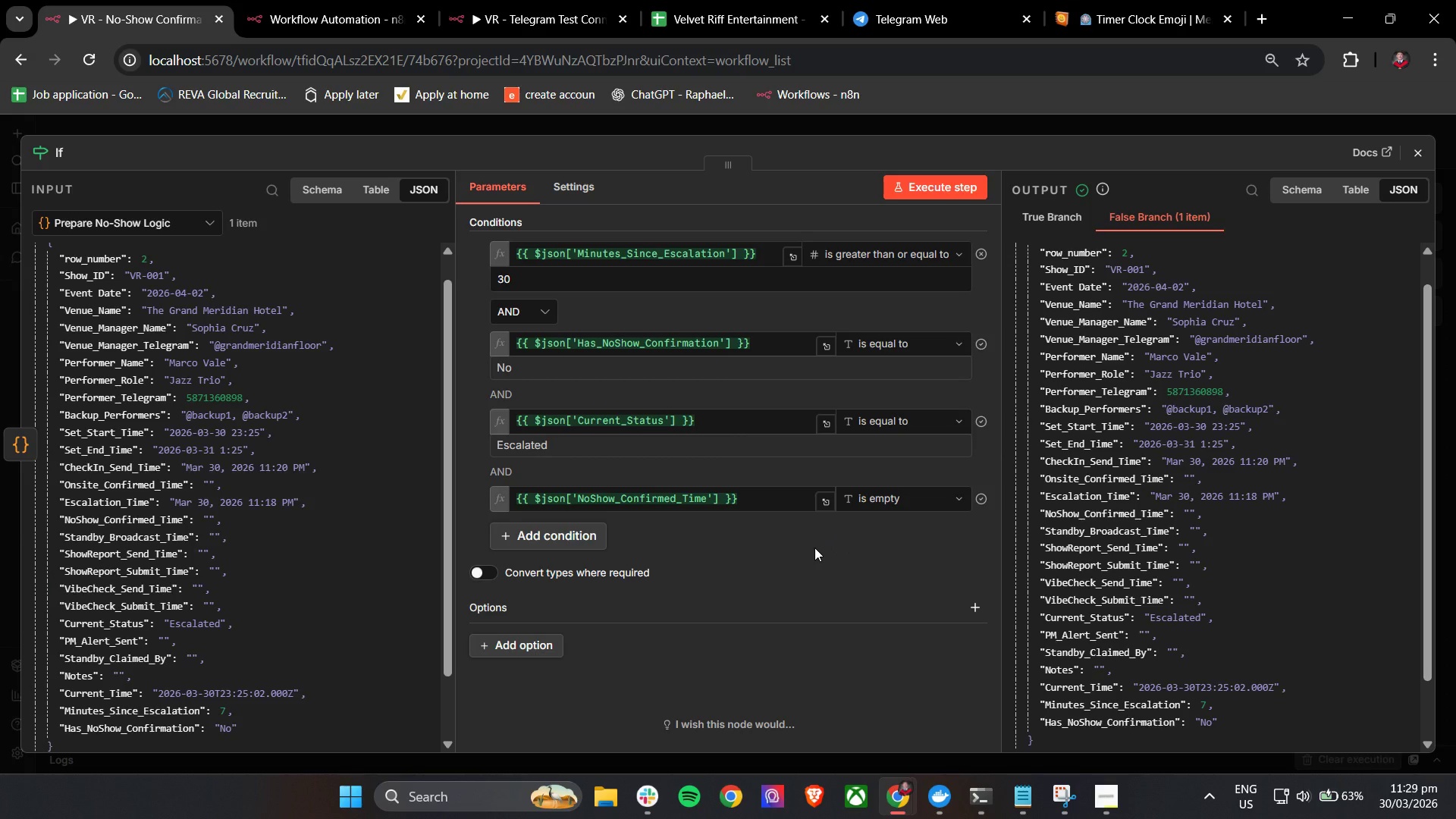 
left_click([1098, 793])